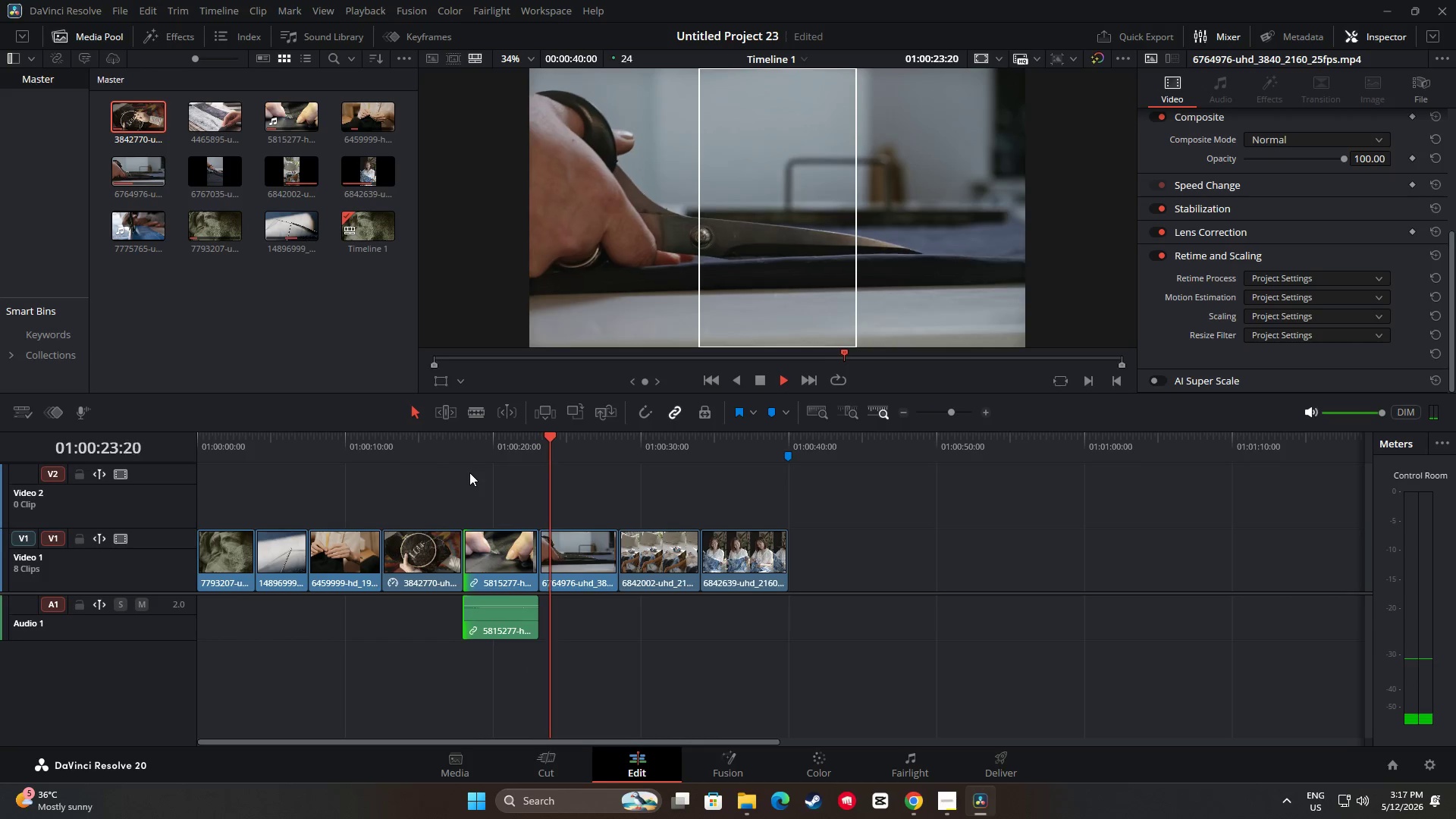 
key(Space)
 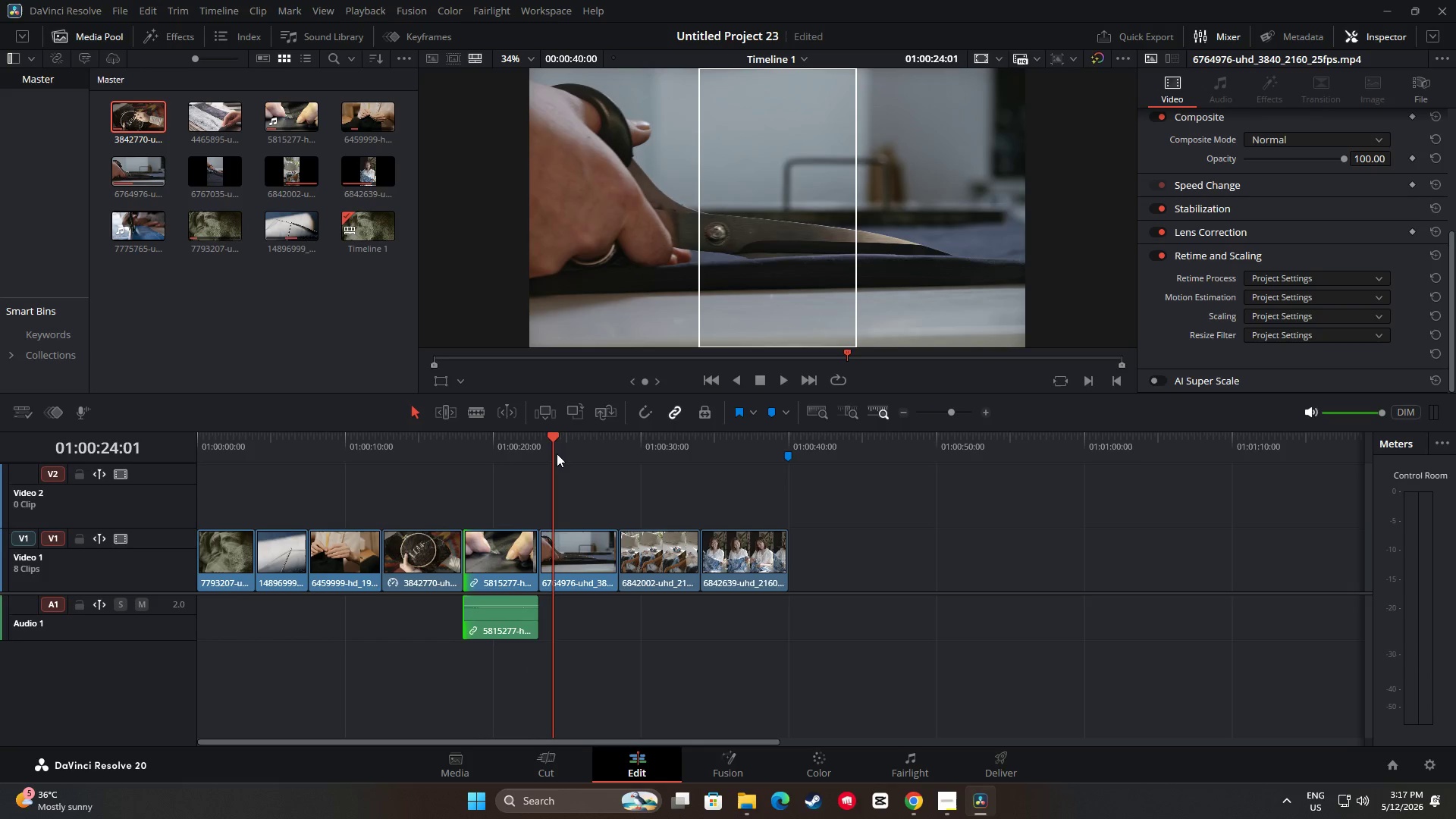 
left_click_drag(start_coordinate=[554, 432], to_coordinate=[297, 459])
 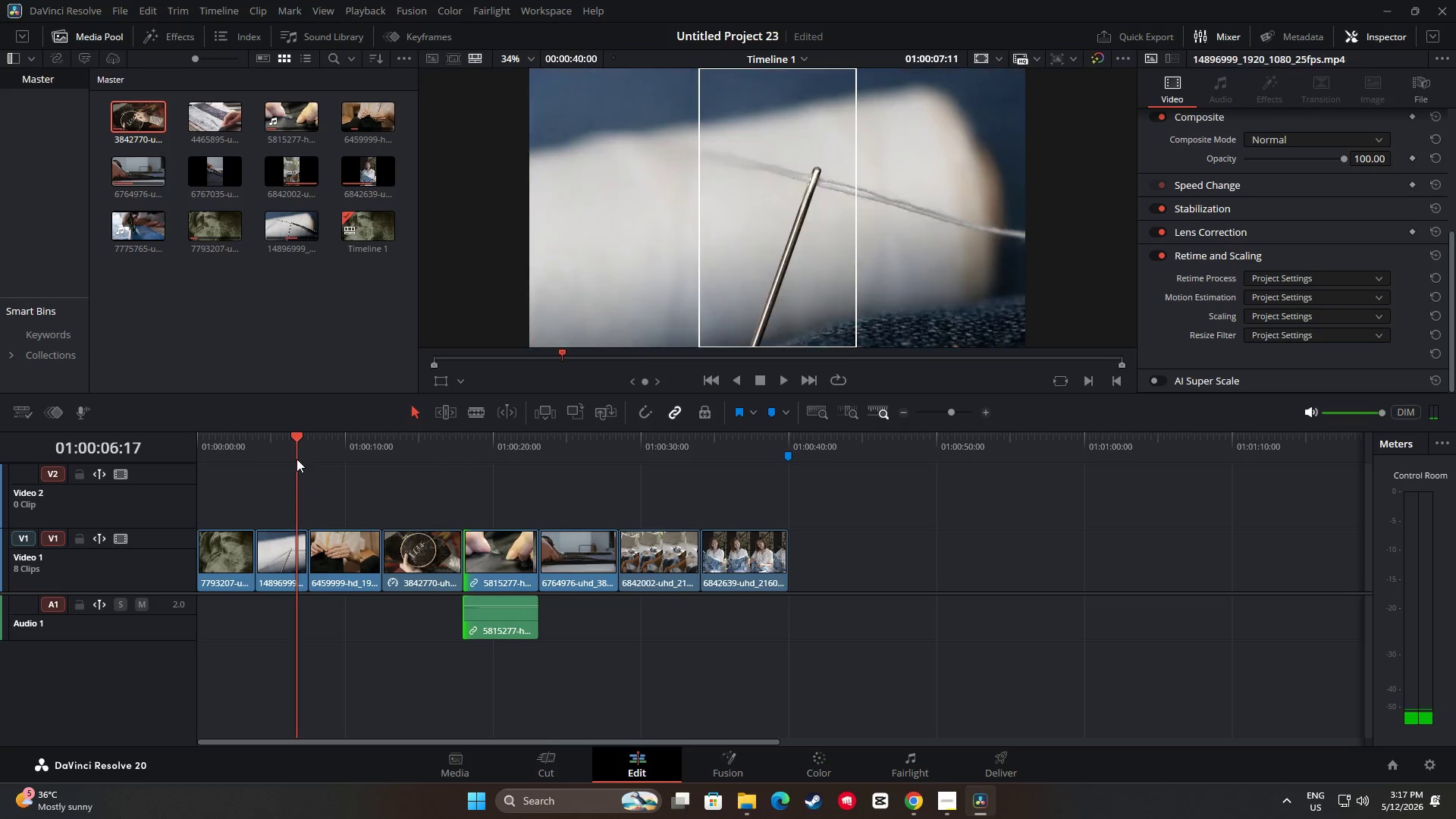 
key(Space)
 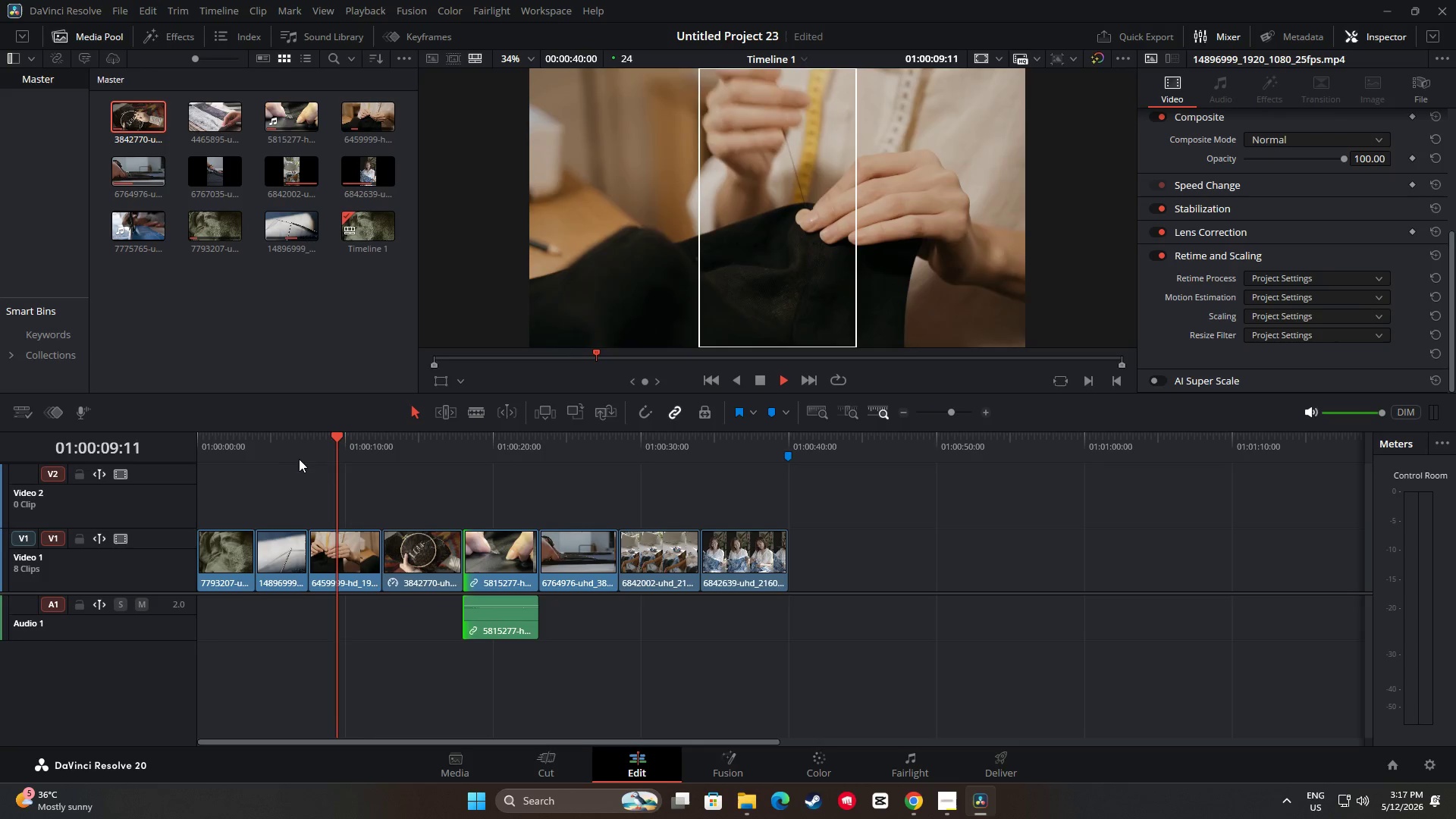 
key(Space)
 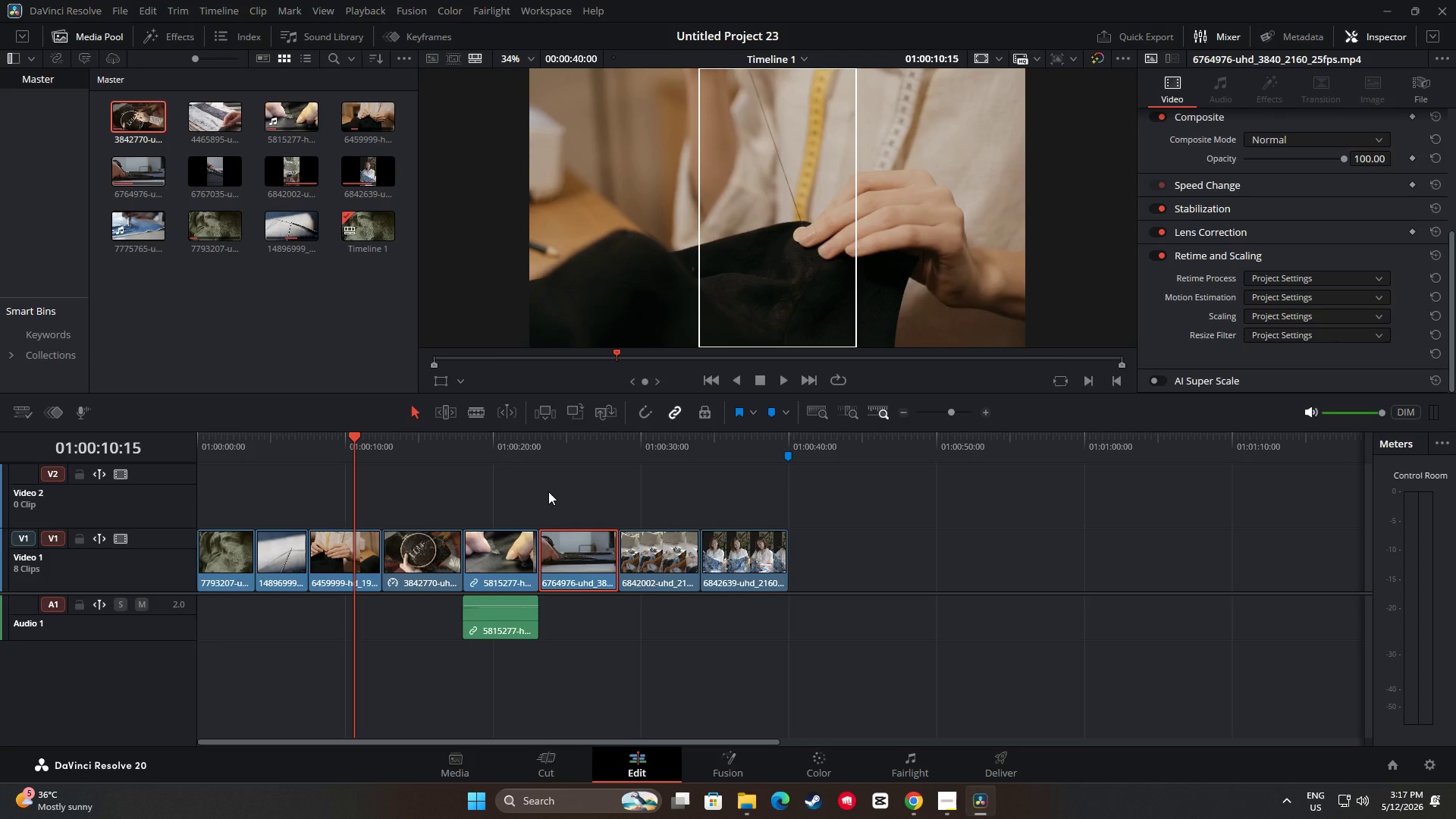 
wait(14.52)
 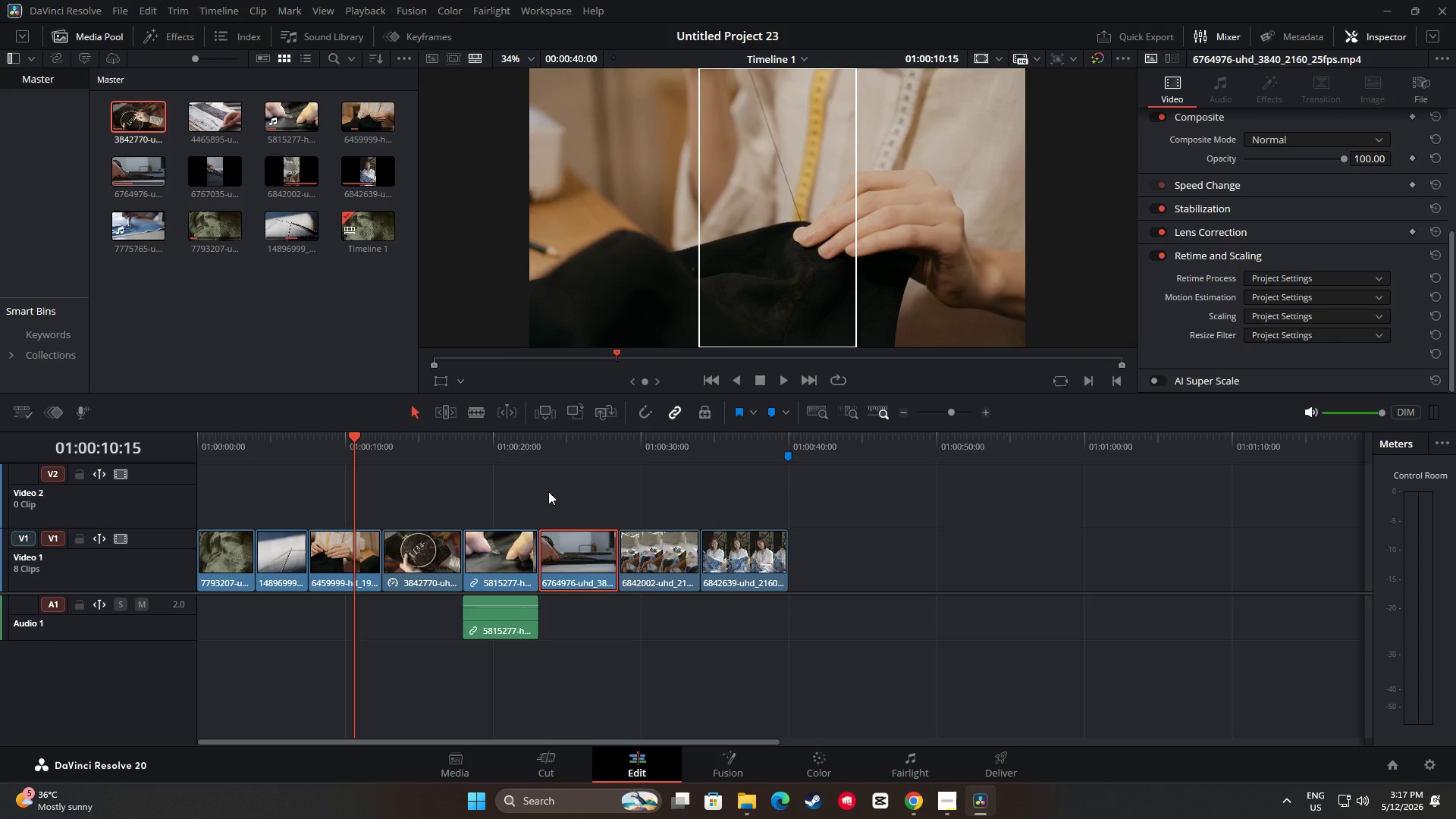 
left_click([502, 573])
 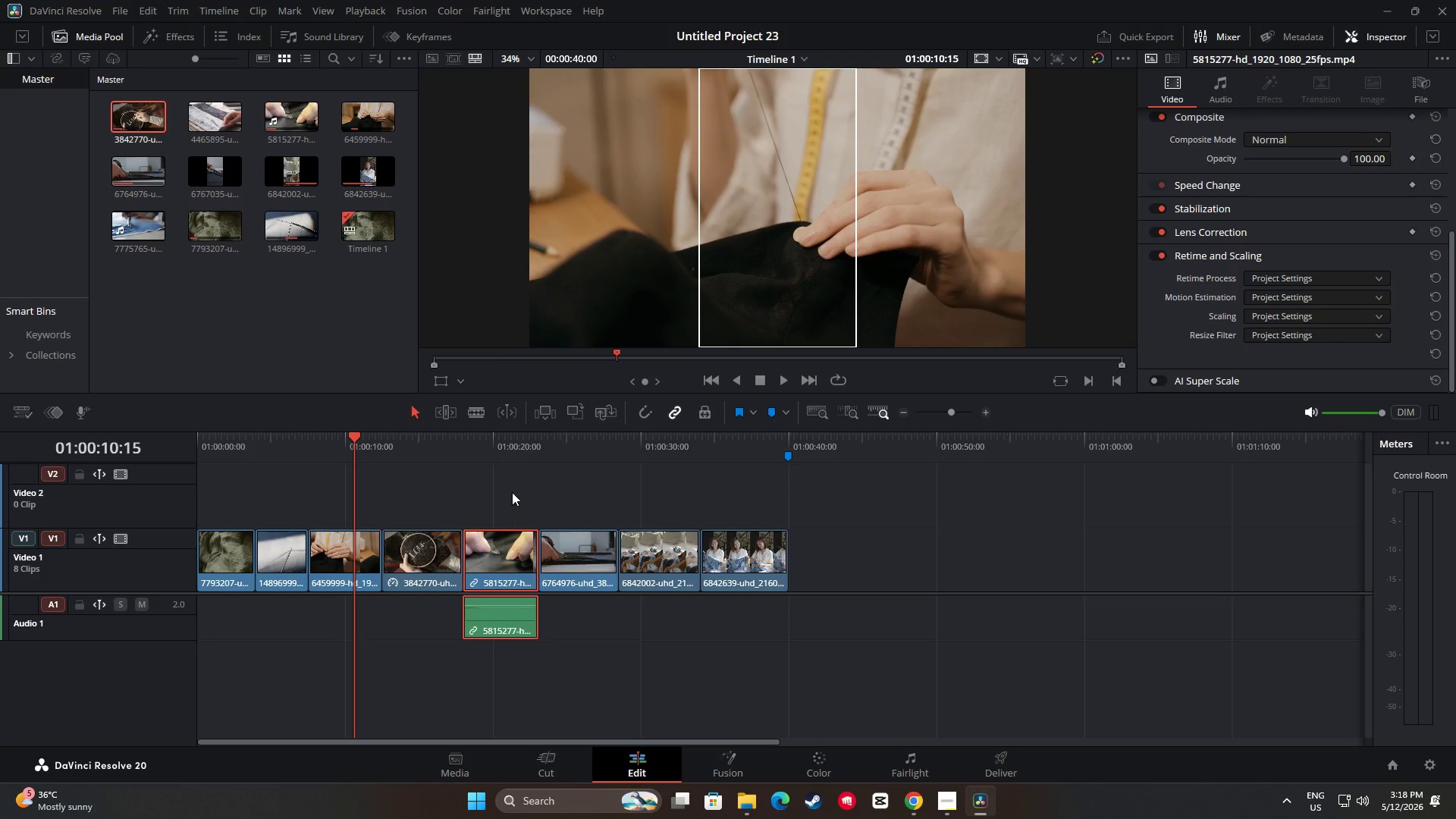 
key(Backspace)
 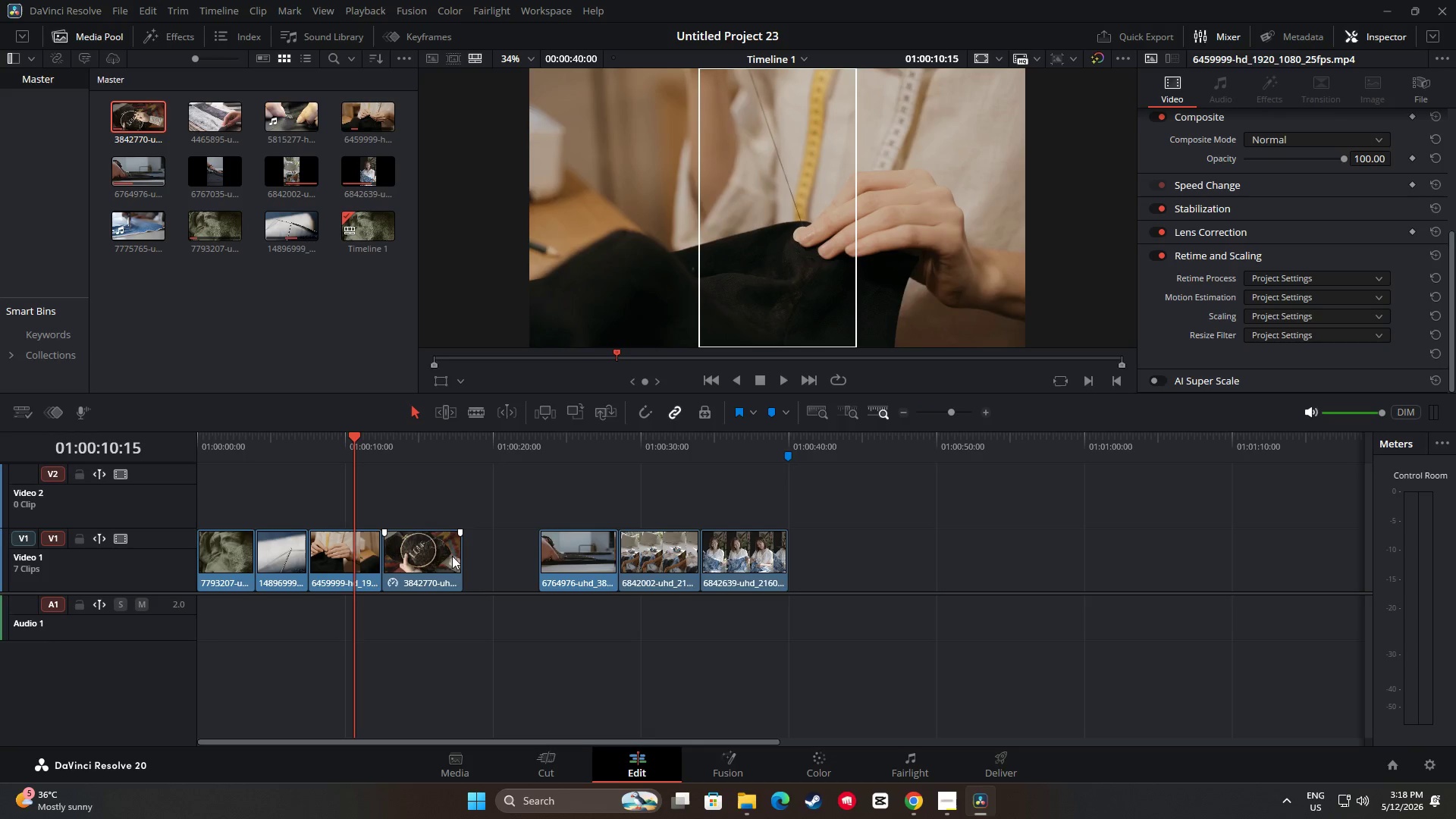 
left_click_drag(start_coordinate=[441, 557], to_coordinate=[472, 562])
 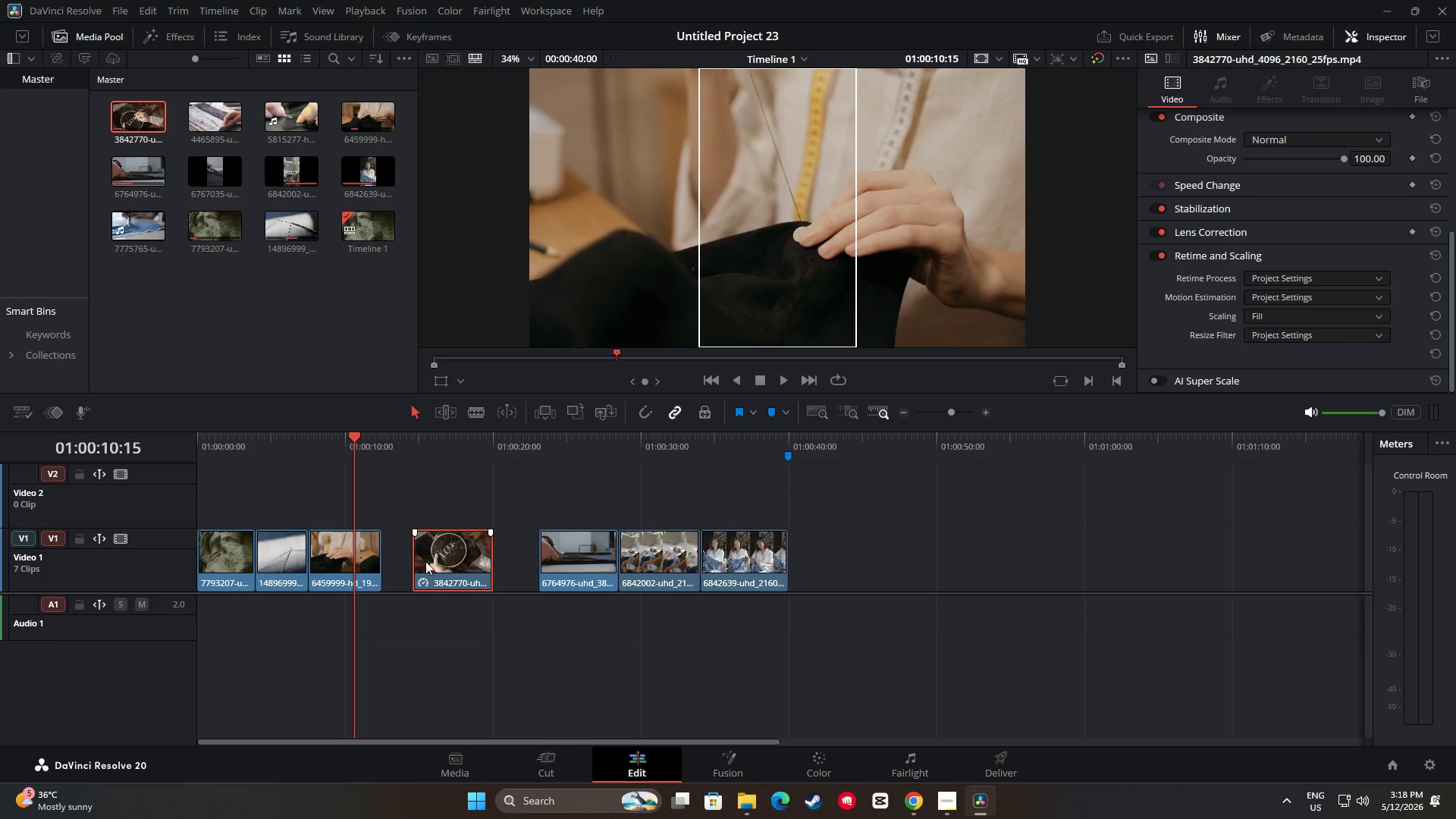 
left_click_drag(start_coordinate=[447, 557], to_coordinate=[460, 557])
 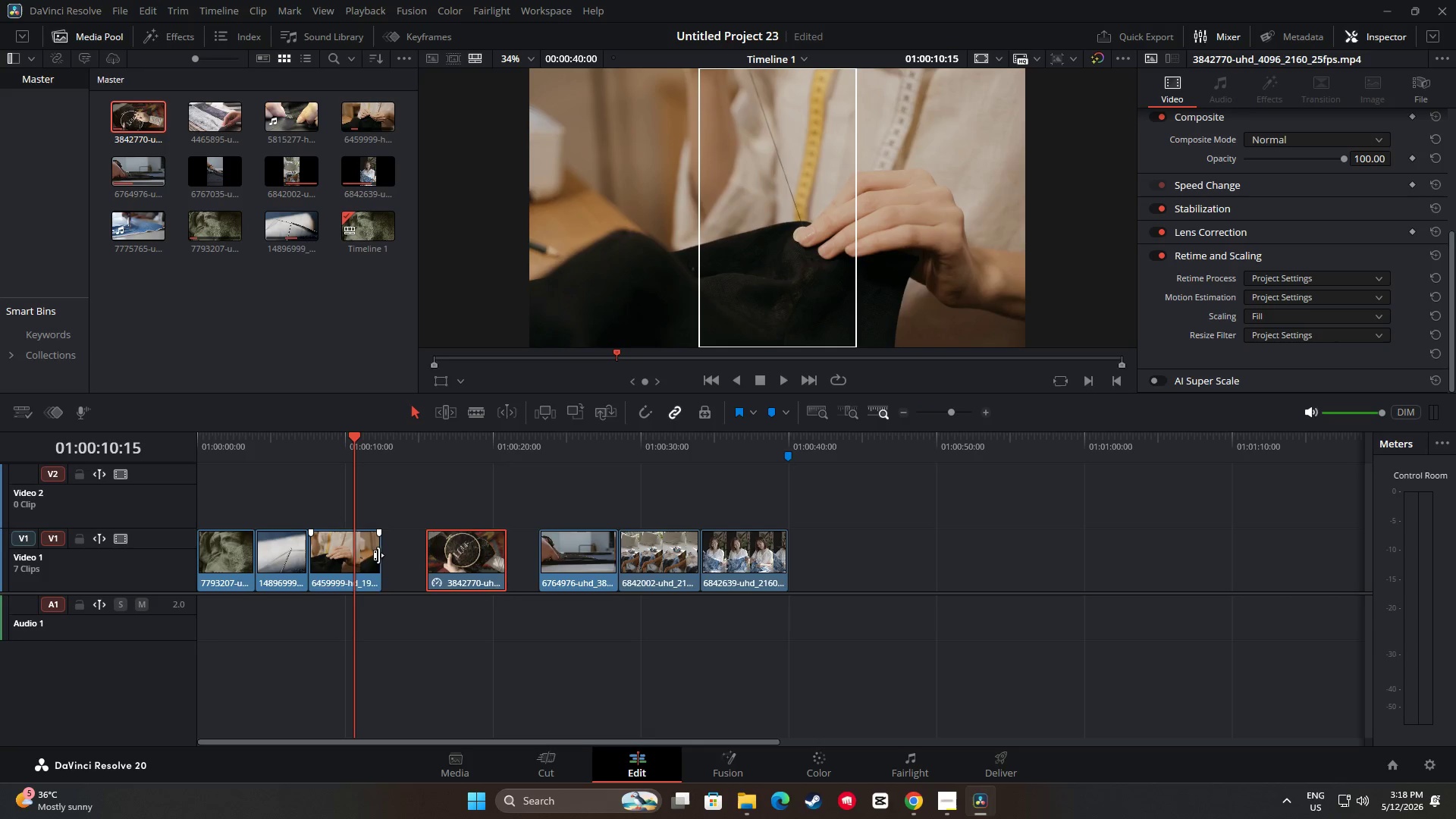 
left_click_drag(start_coordinate=[365, 557], to_coordinate=[404, 559])
 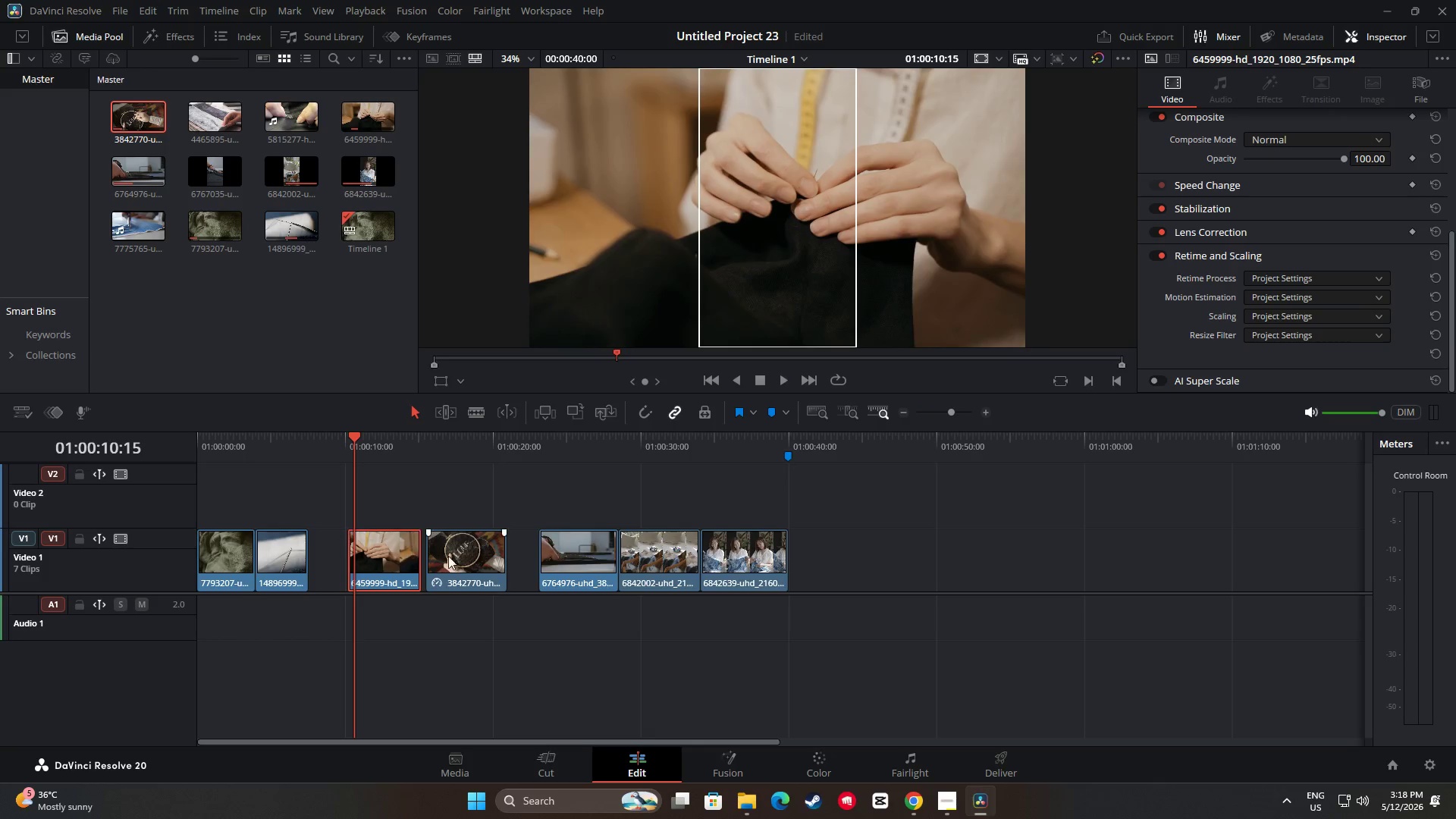 
left_click_drag(start_coordinate=[460, 553], to_coordinate=[492, 557])
 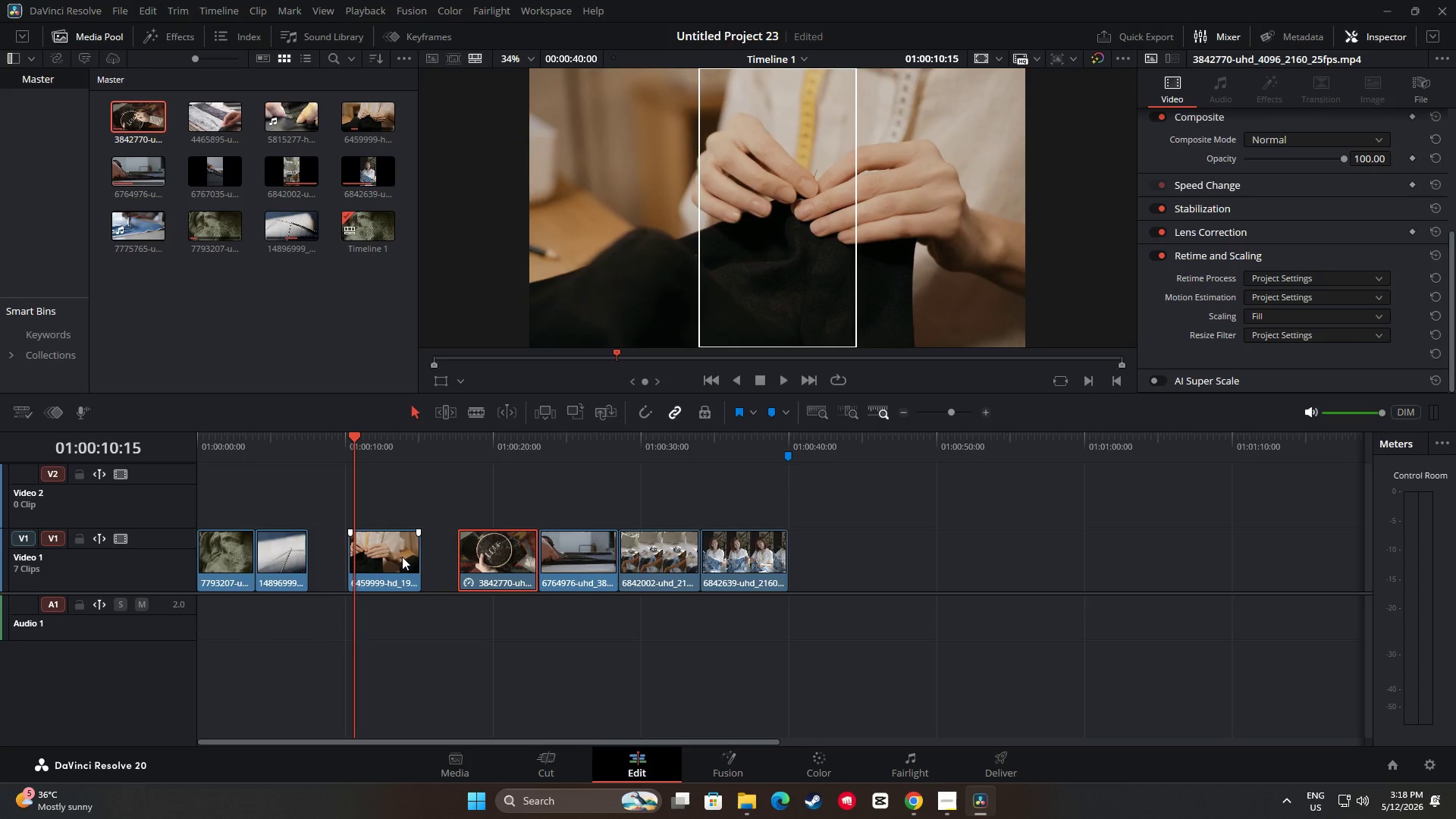 
left_click_drag(start_coordinate=[397, 556], to_coordinate=[421, 557])
 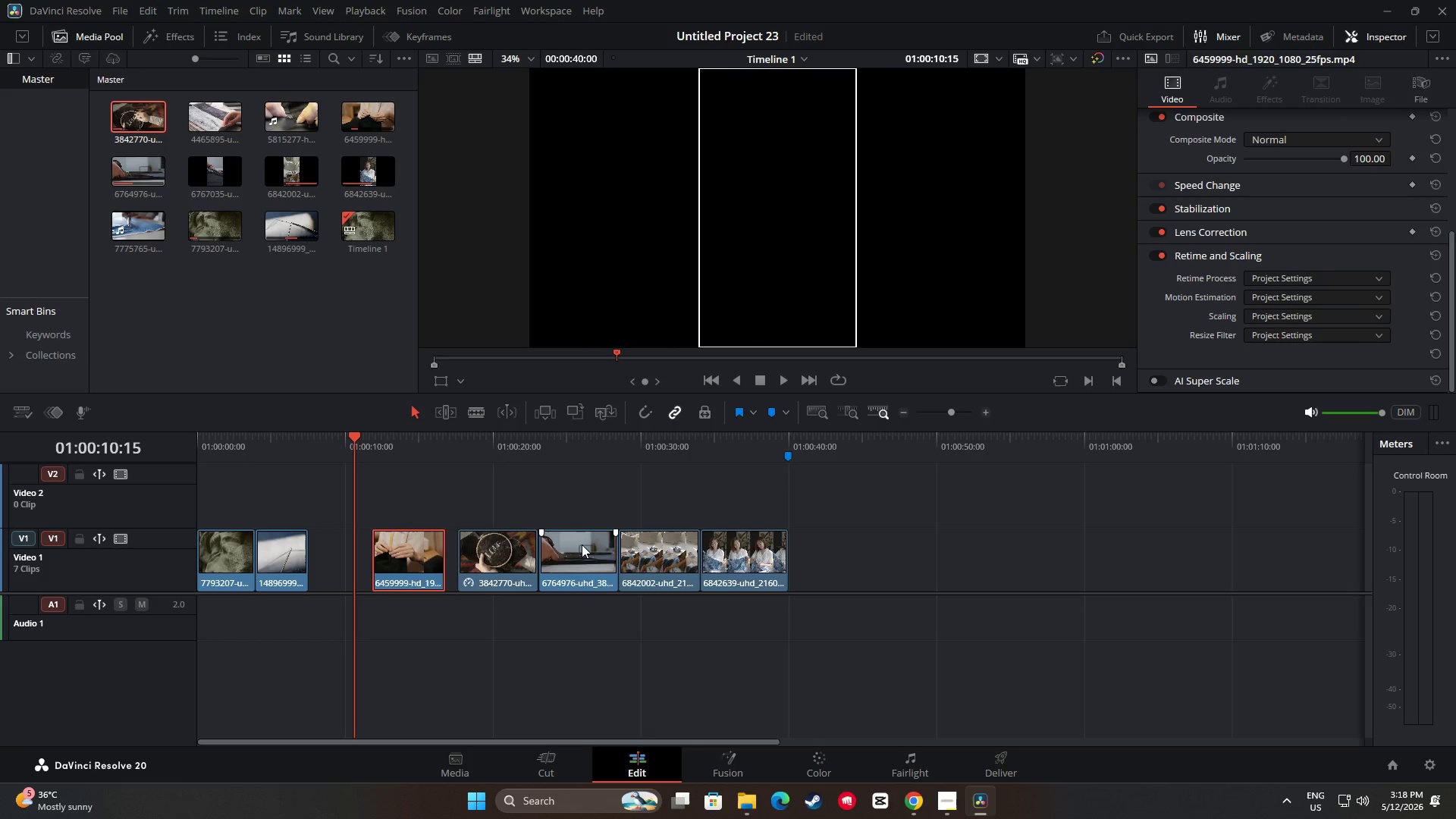 
left_click_drag(start_coordinate=[586, 547], to_coordinate=[461, 494])
 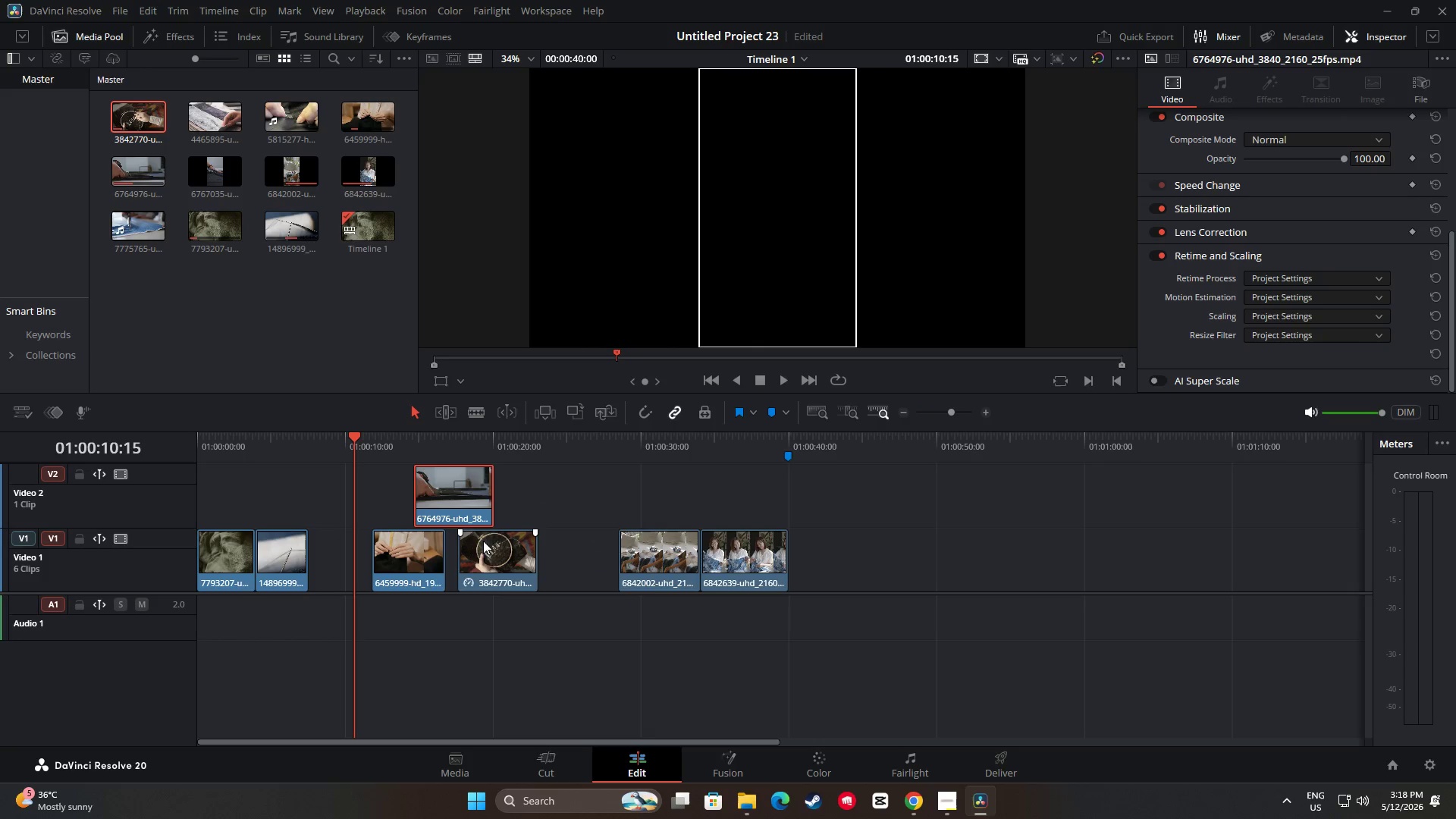 
left_click_drag(start_coordinate=[488, 558], to_coordinate=[475, 557])
 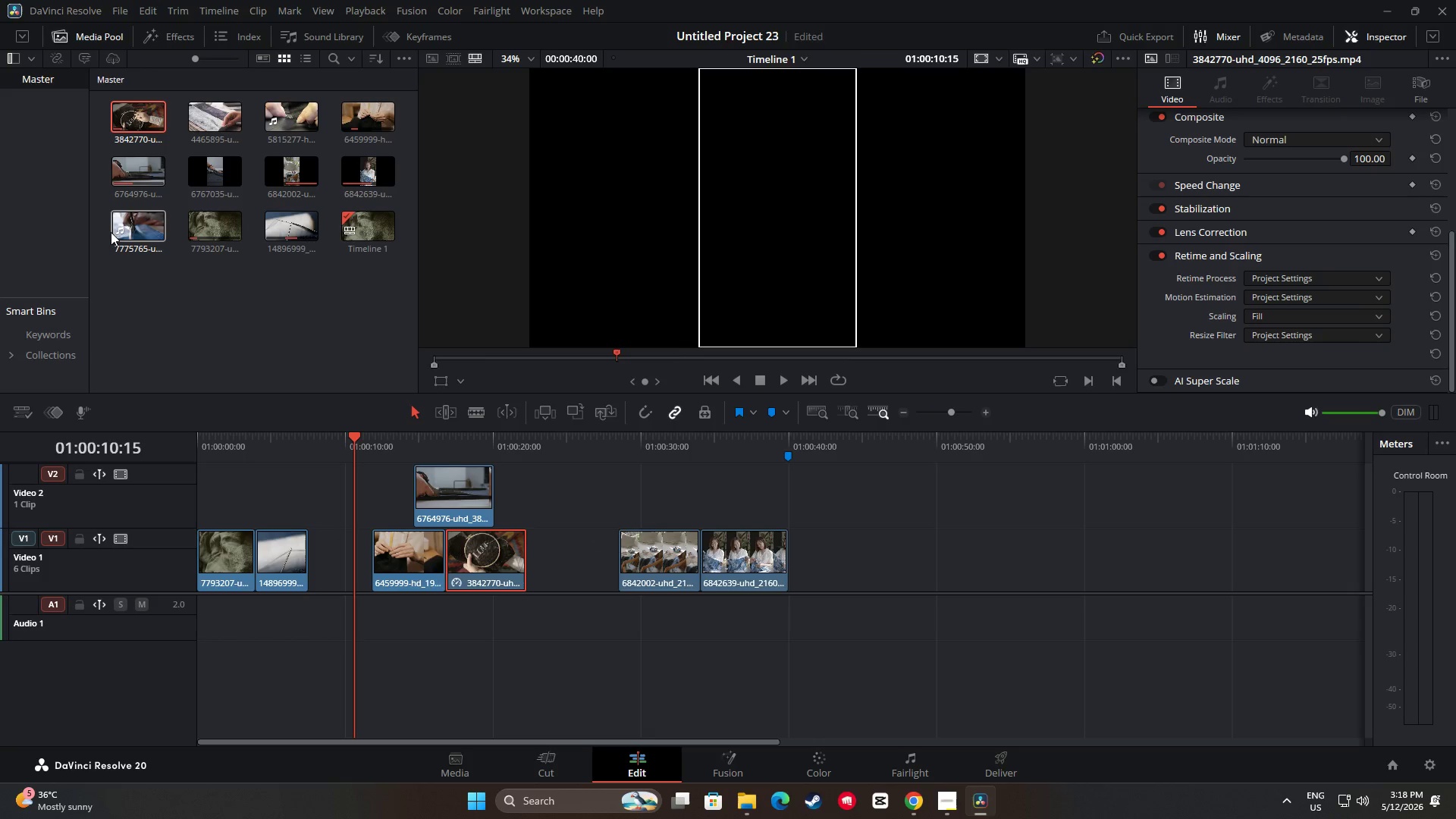 
wait(5.31)
 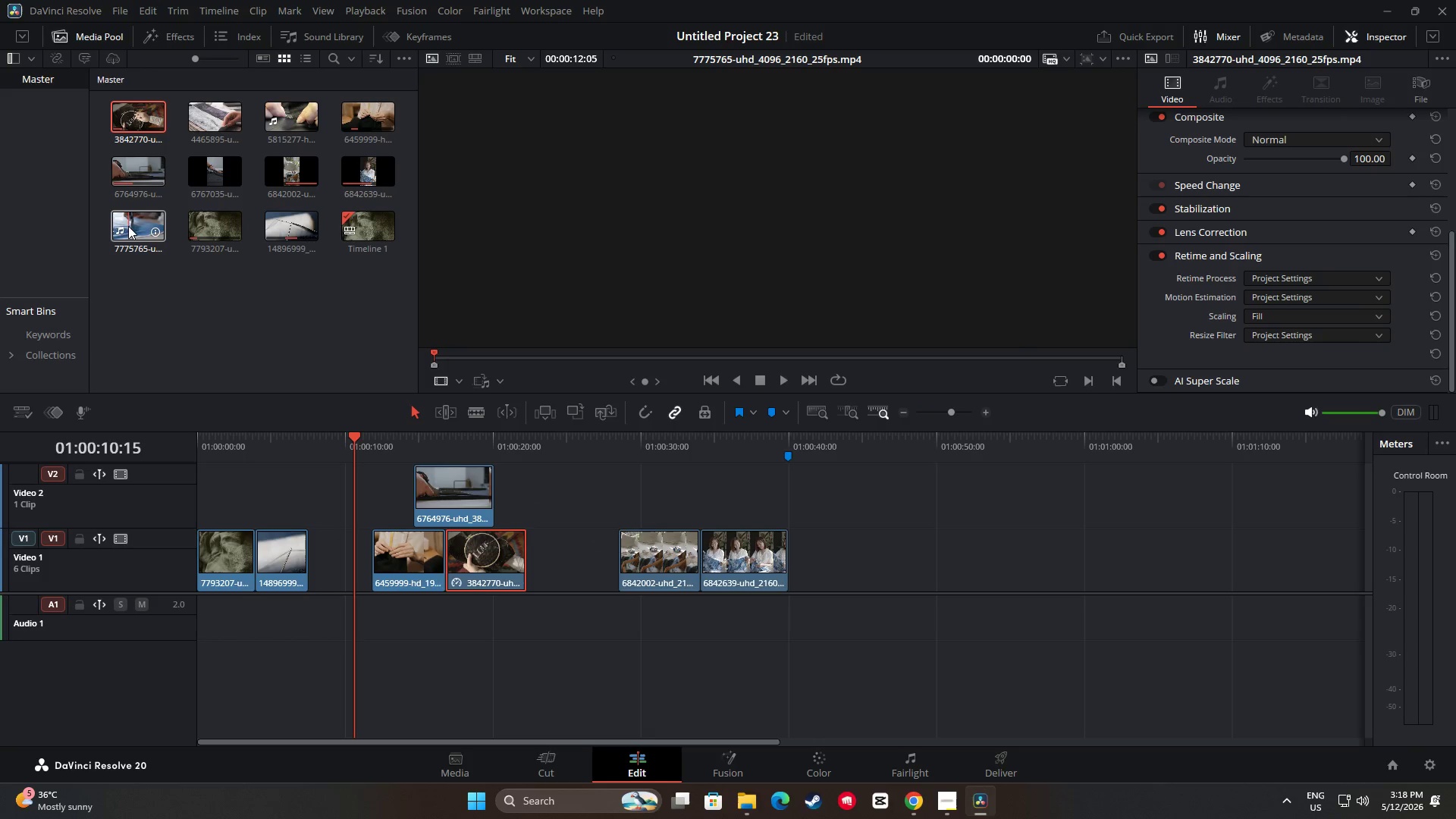 
left_click_drag(start_coordinate=[130, 232], to_coordinate=[535, 494])
 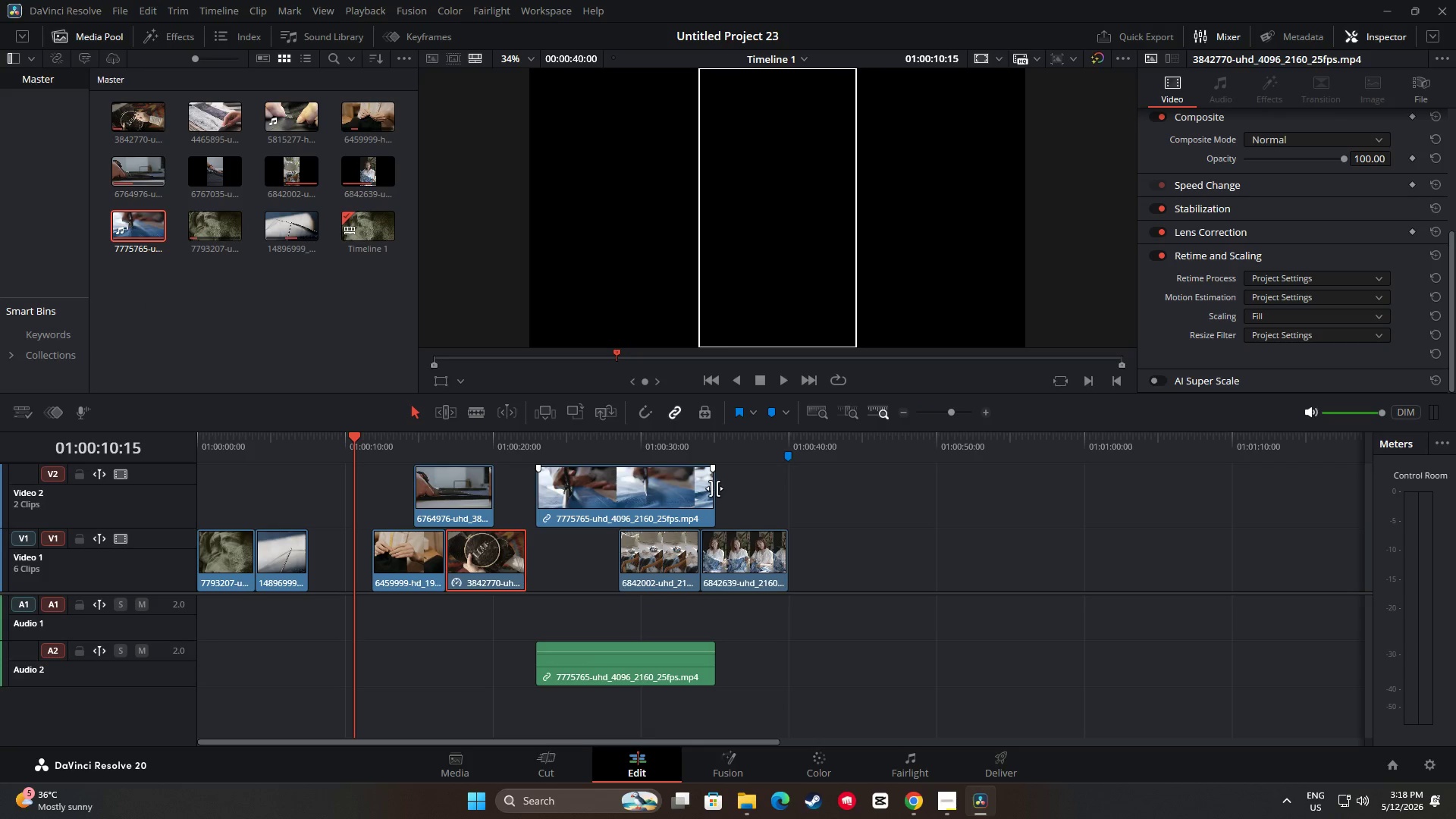 
left_click_drag(start_coordinate=[714, 488], to_coordinate=[621, 488])
 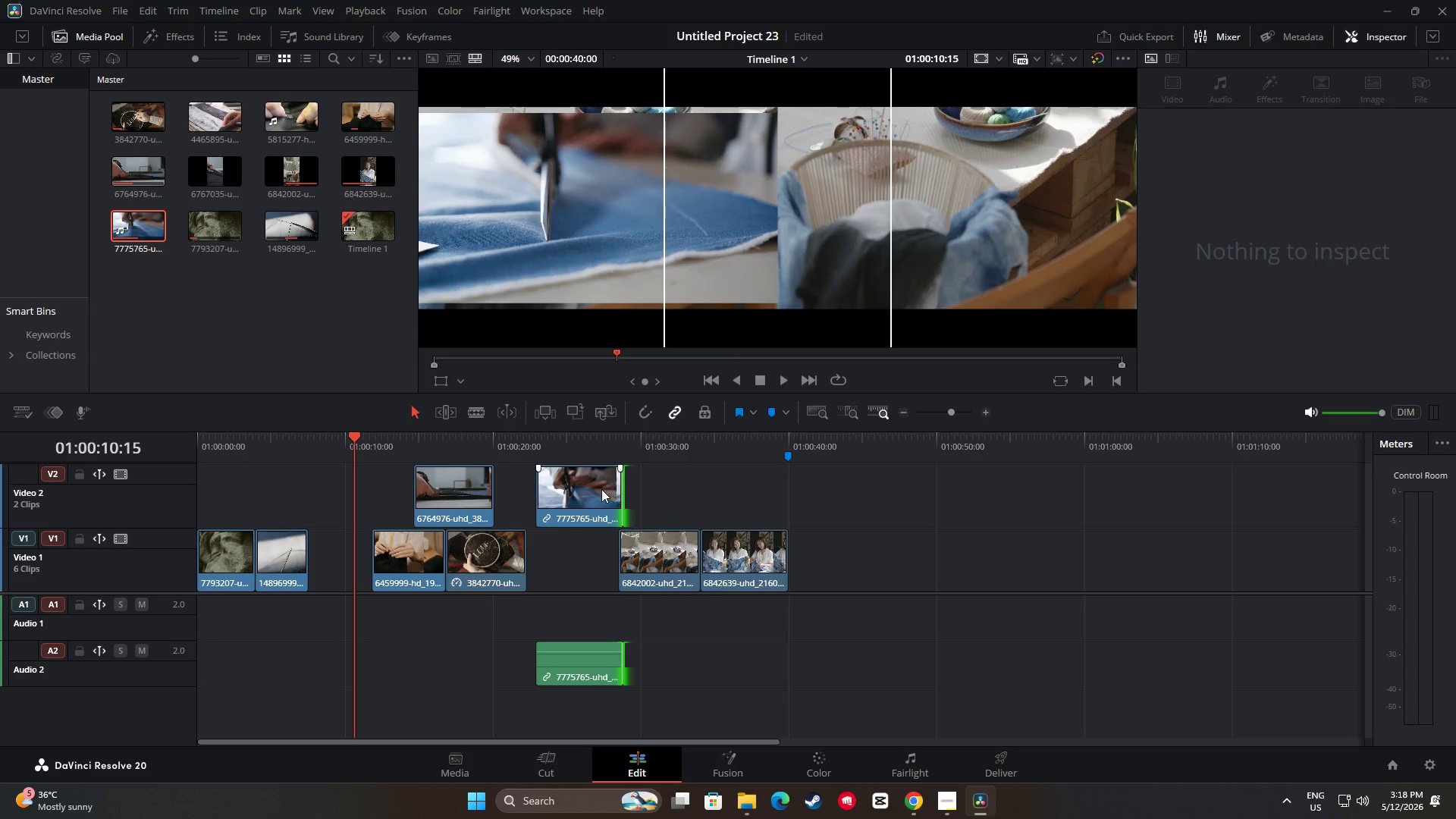 
left_click_drag(start_coordinate=[598, 489], to_coordinate=[588, 489])
 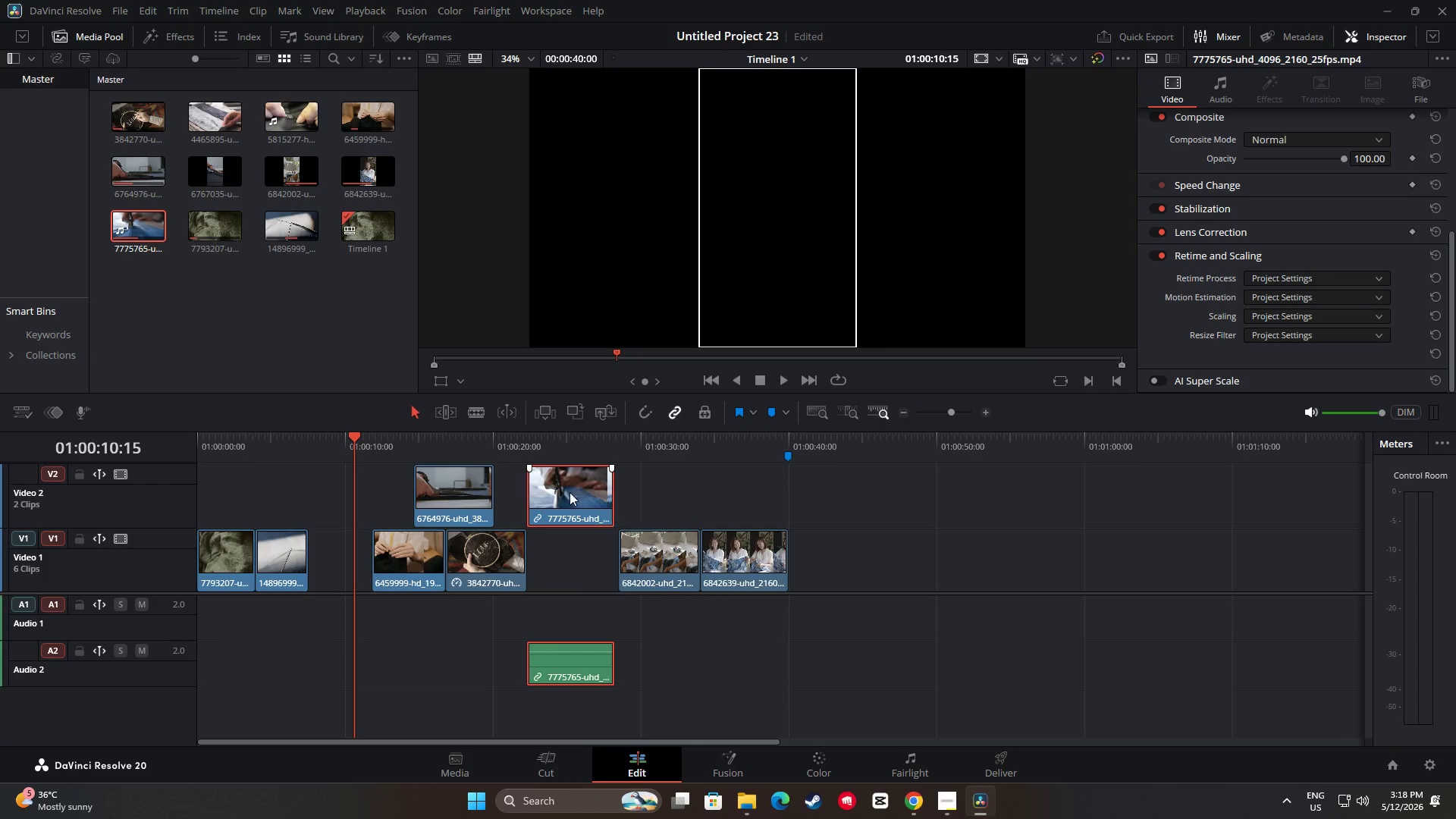 
left_click_drag(start_coordinate=[568, 492], to_coordinate=[566, 536])
 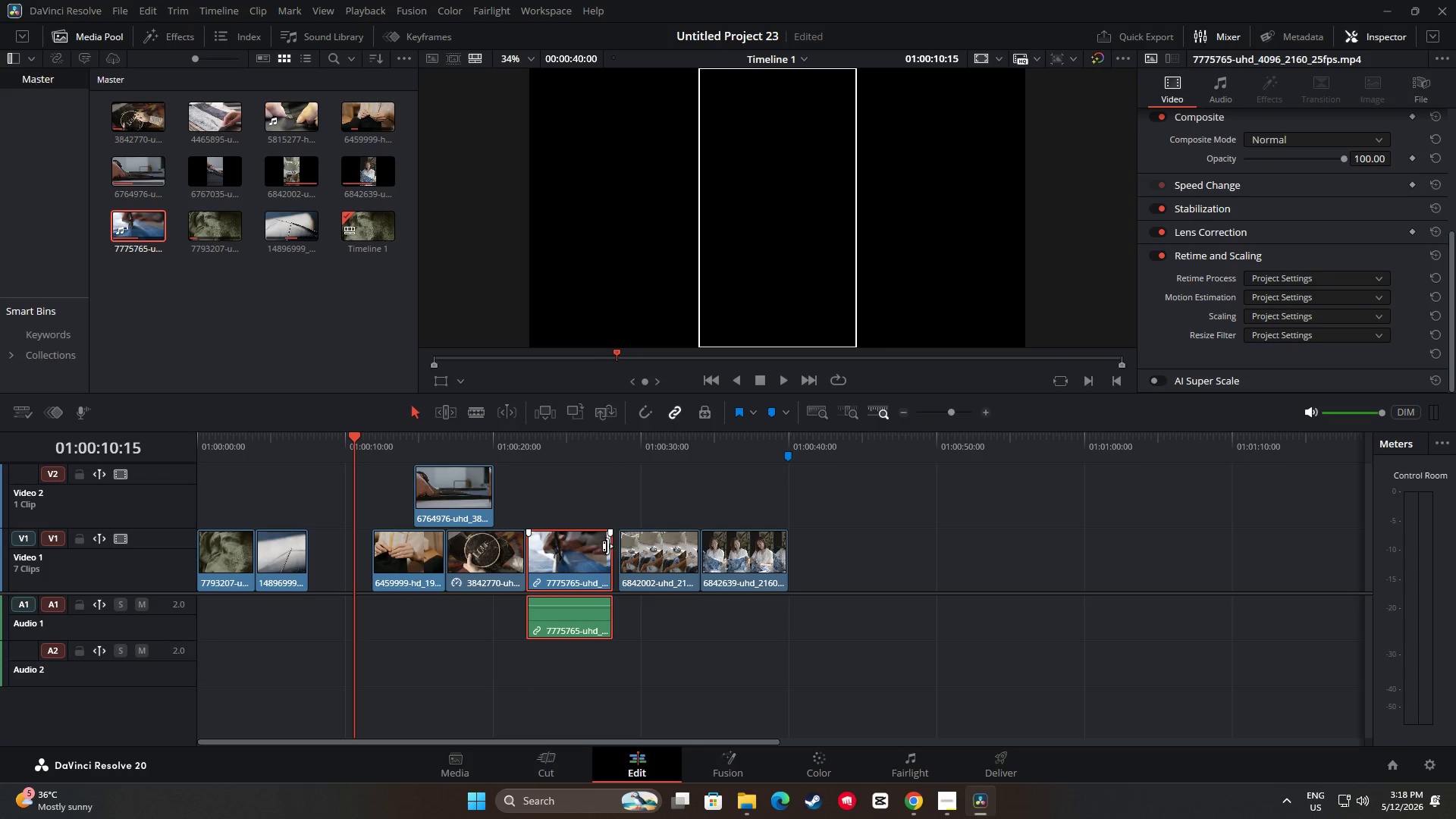 
left_click_drag(start_coordinate=[607, 546], to_coordinate=[612, 548])
 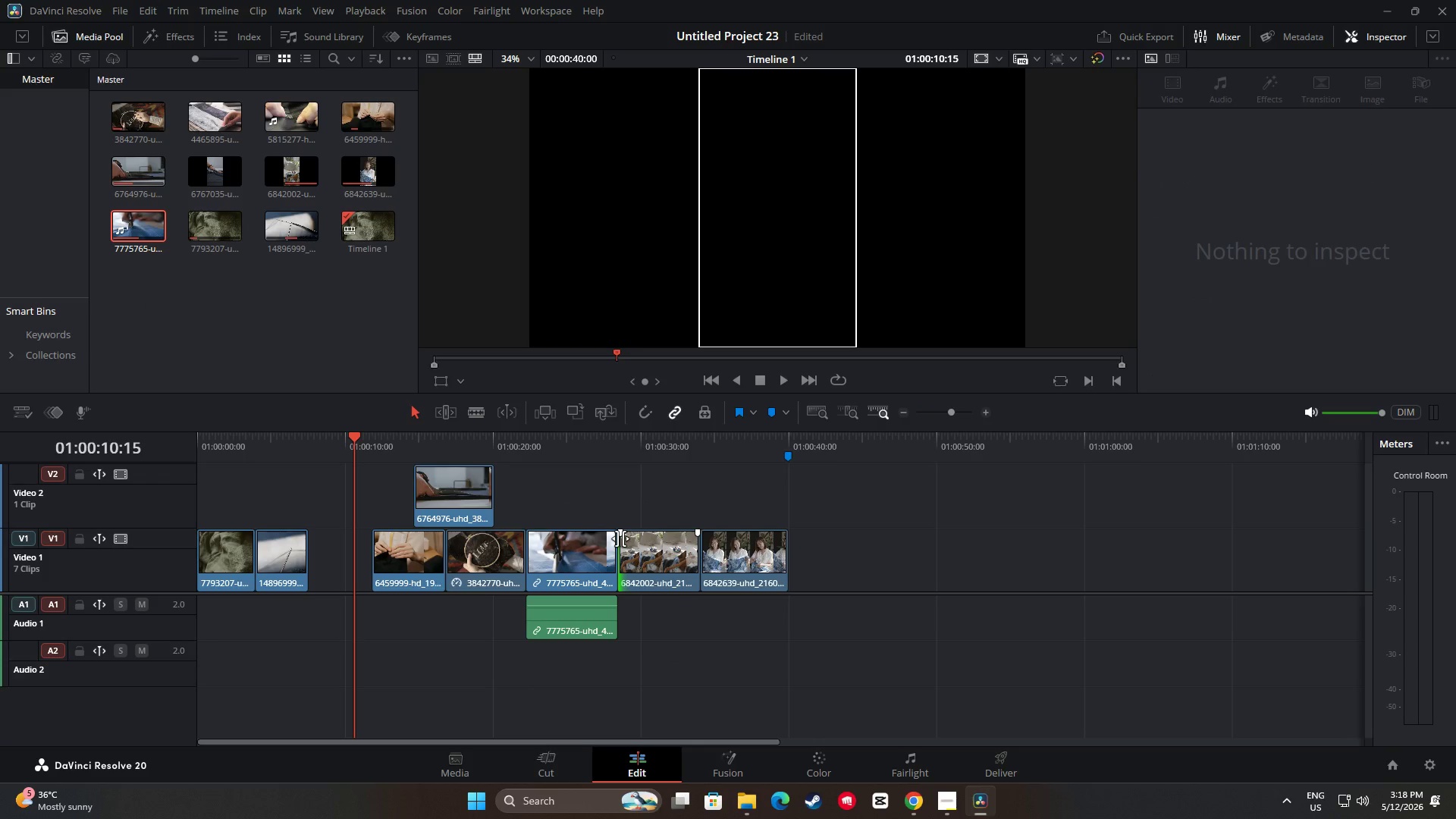 
left_click_drag(start_coordinate=[441, 484], to_coordinate=[335, 481])
 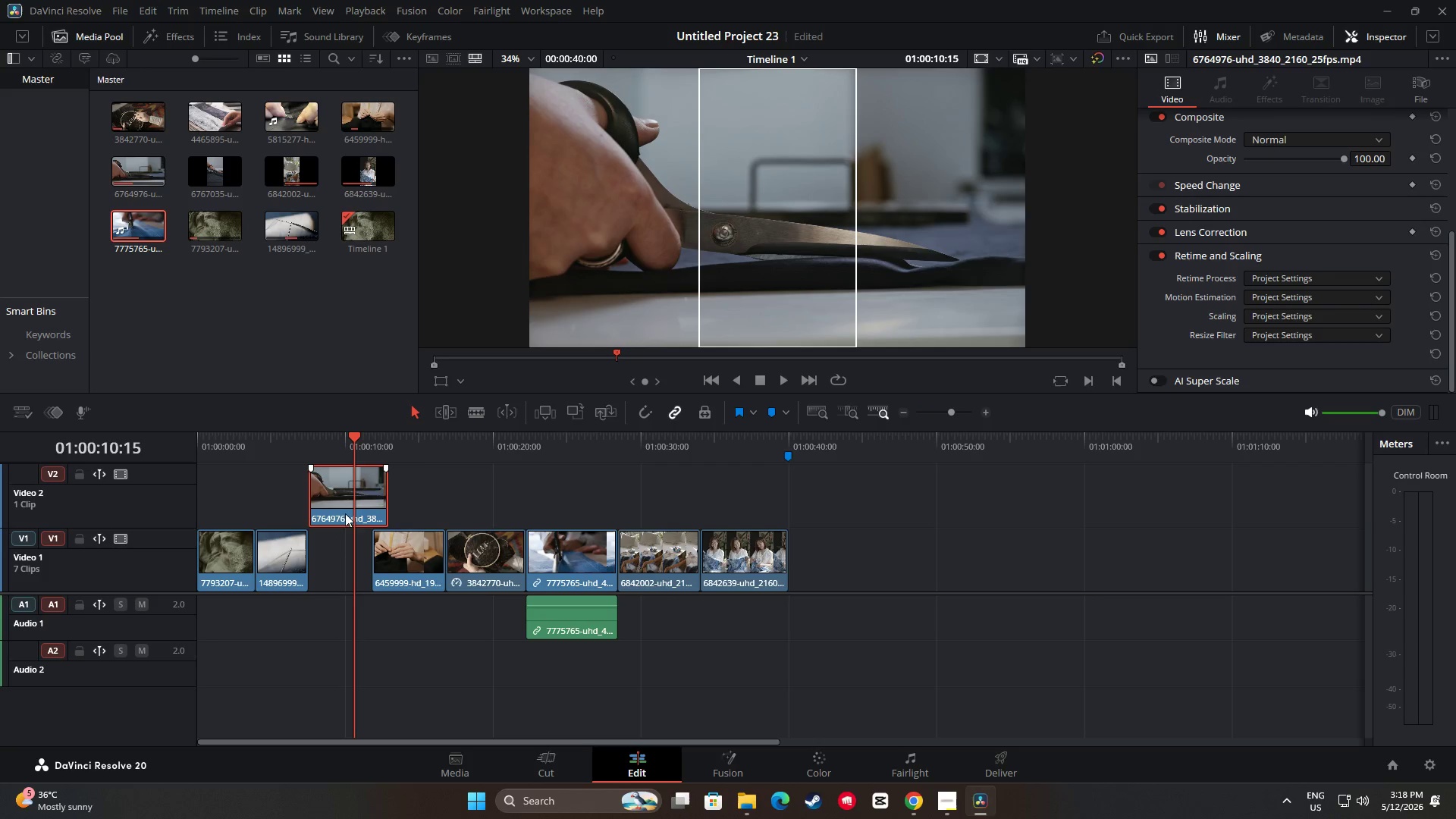 
left_click_drag(start_coordinate=[386, 487], to_coordinate=[369, 487])
 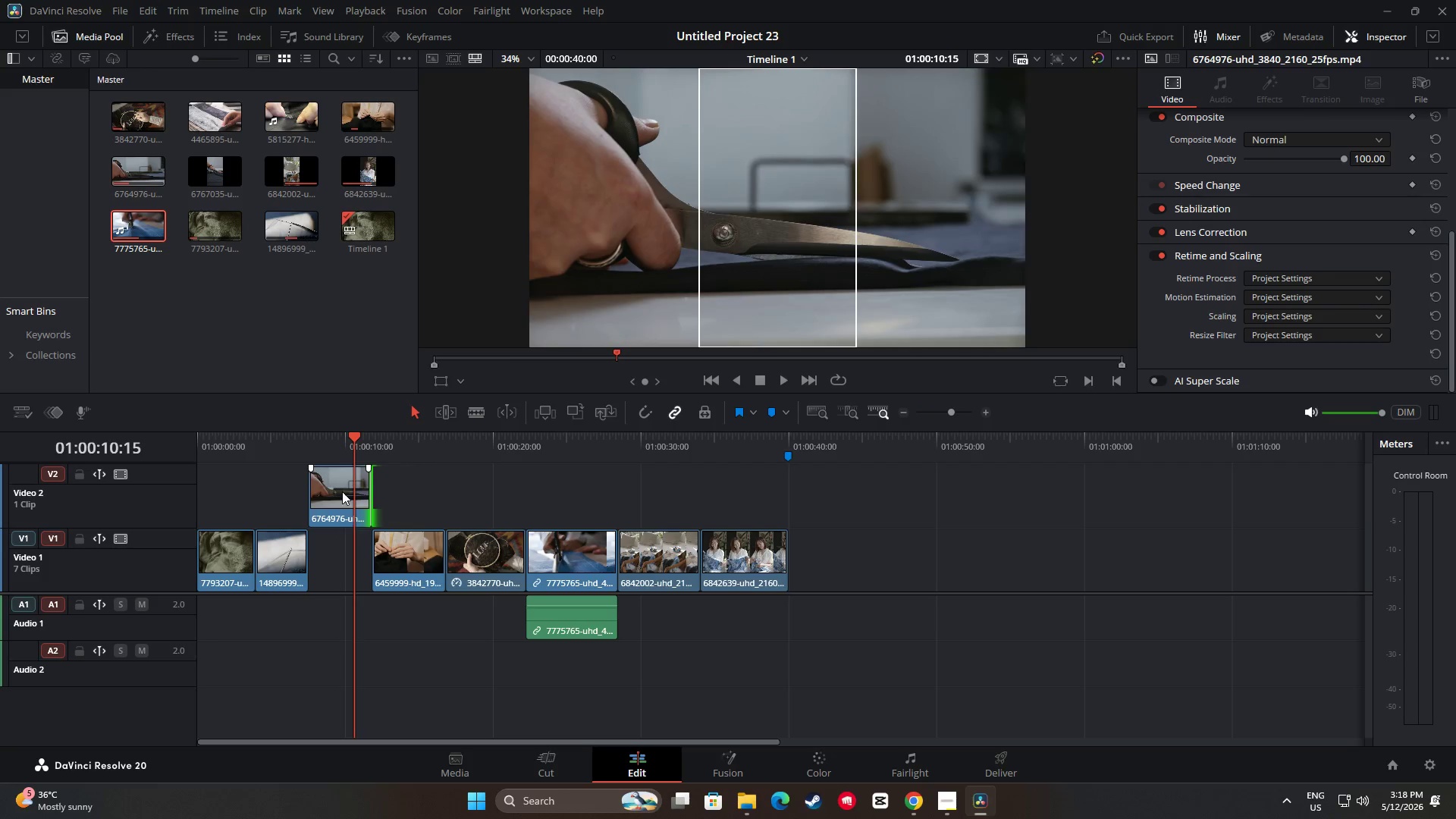 
left_click_drag(start_coordinate=[342, 491], to_coordinate=[343, 532])
 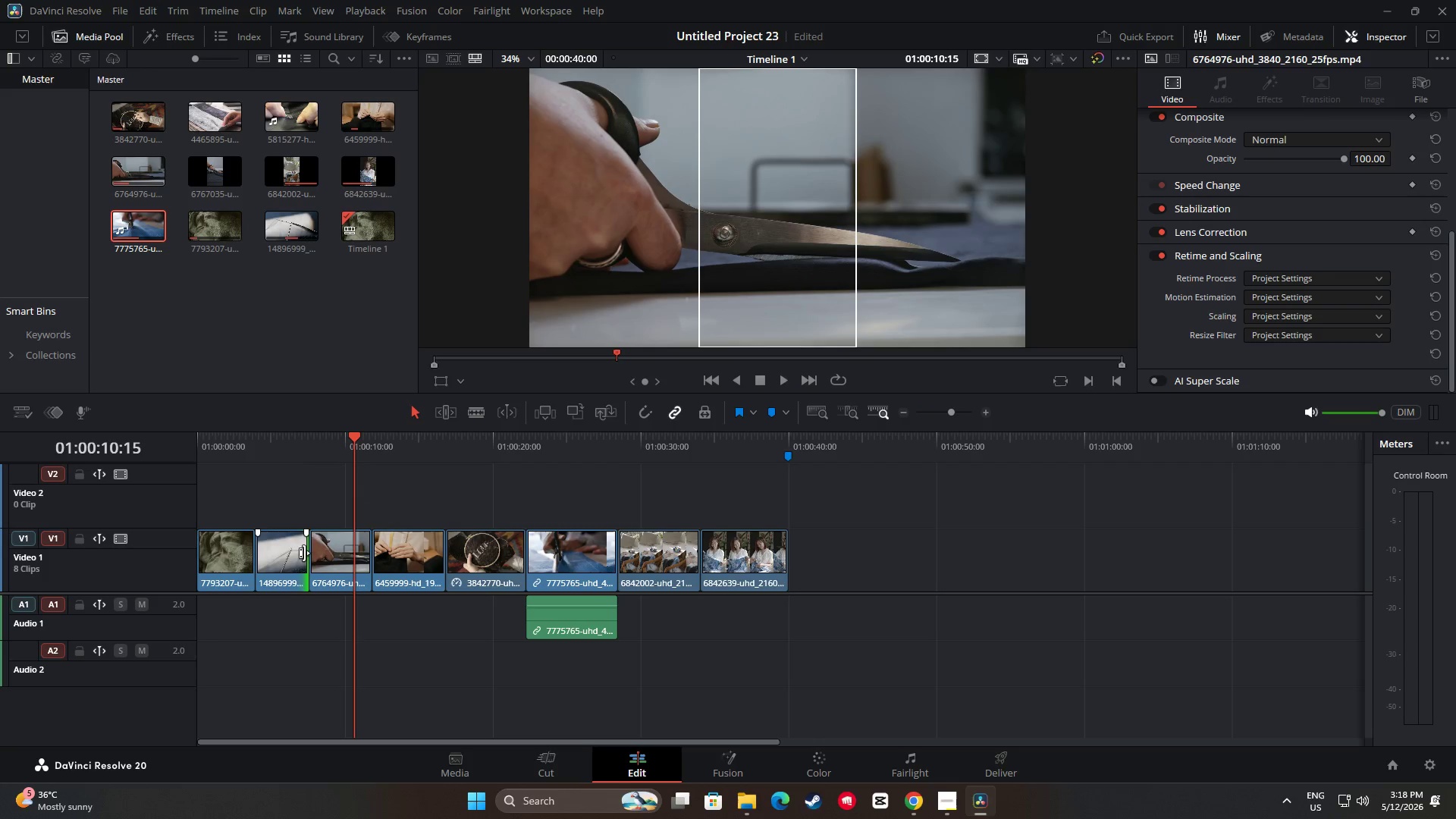 
left_click_drag(start_coordinate=[366, 441], to_coordinate=[180, 440])
 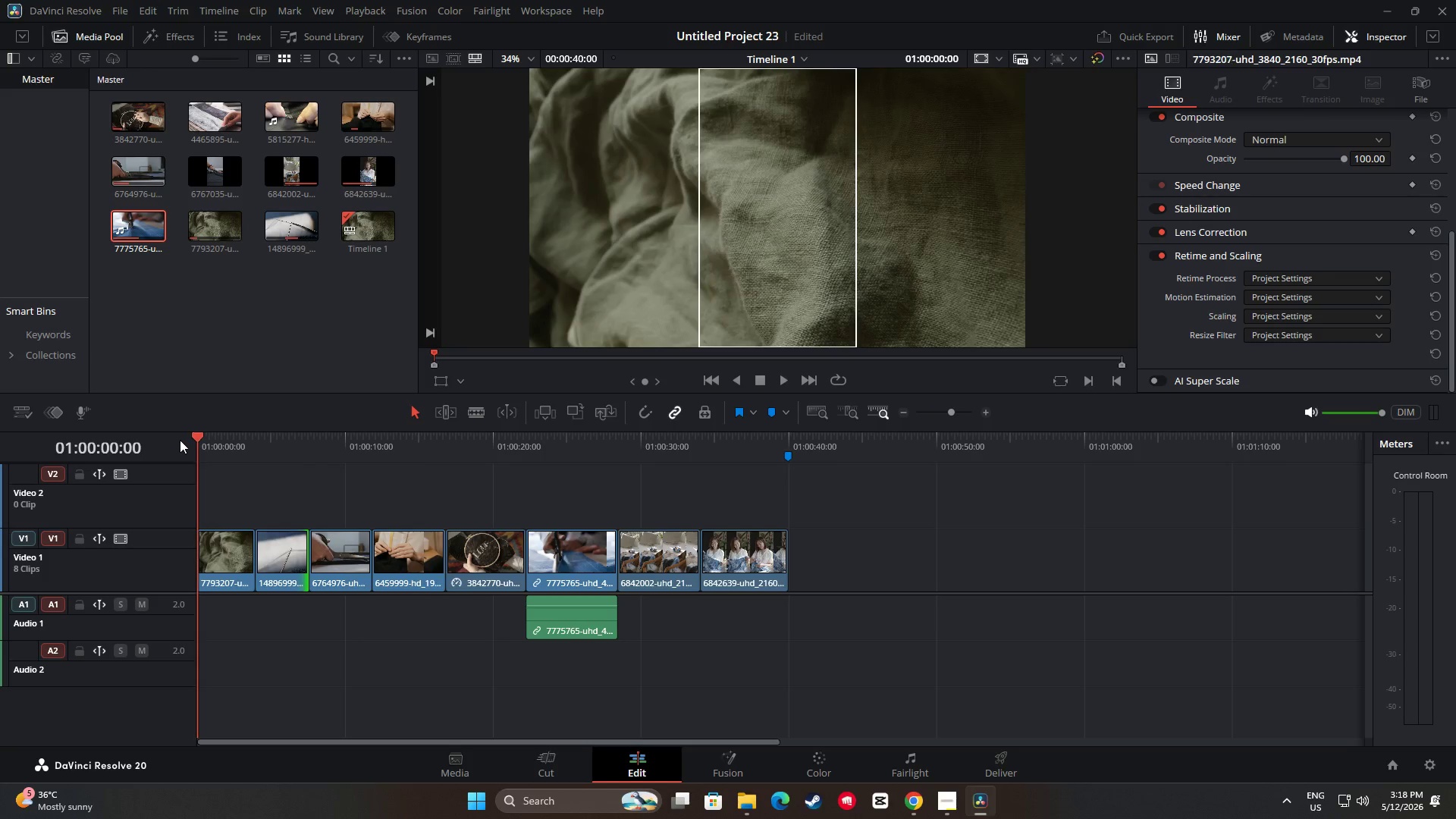 
key(Space)
 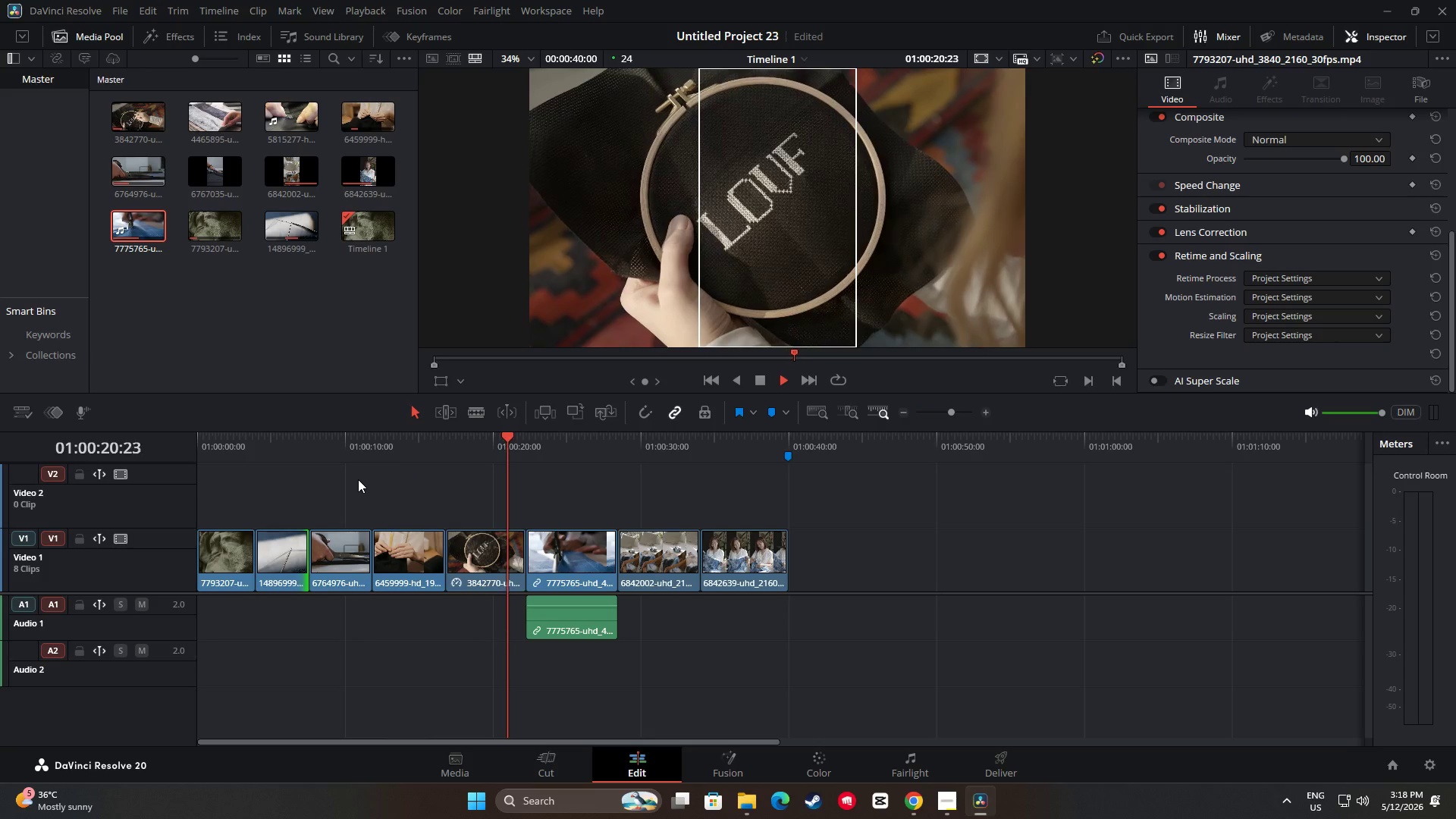 
wait(26.09)
 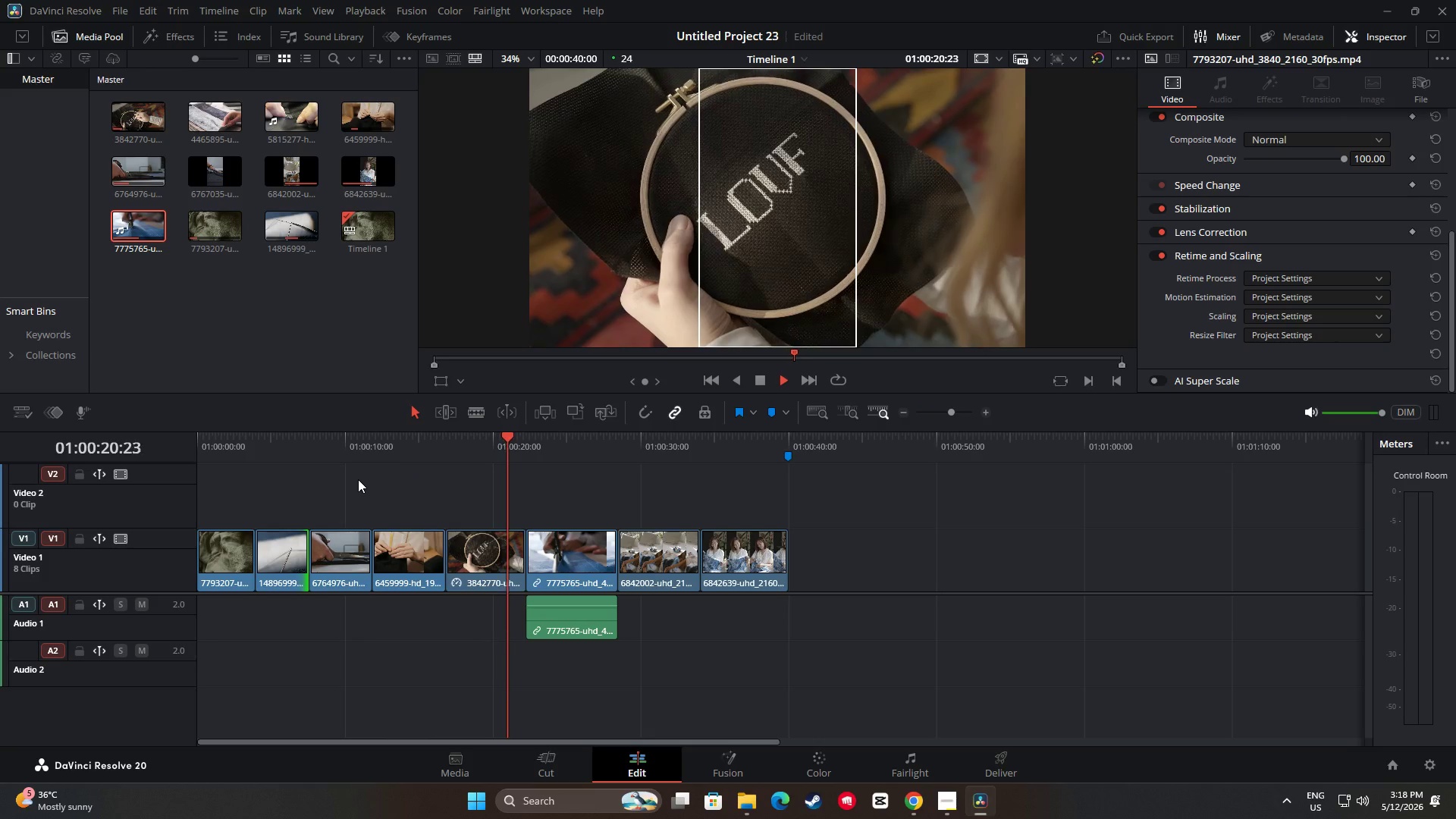 
key(Space)
 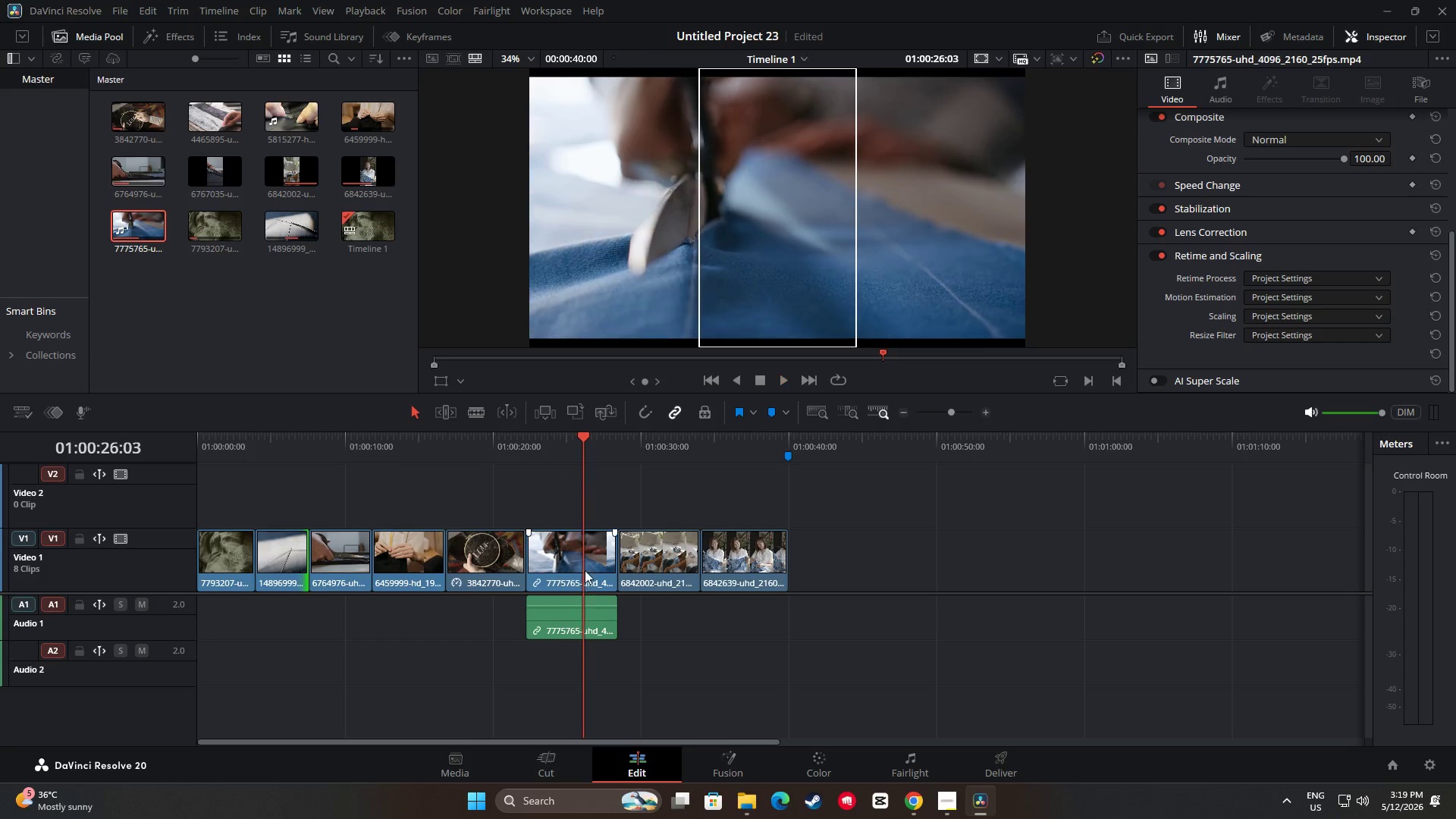 
left_click([584, 569])
 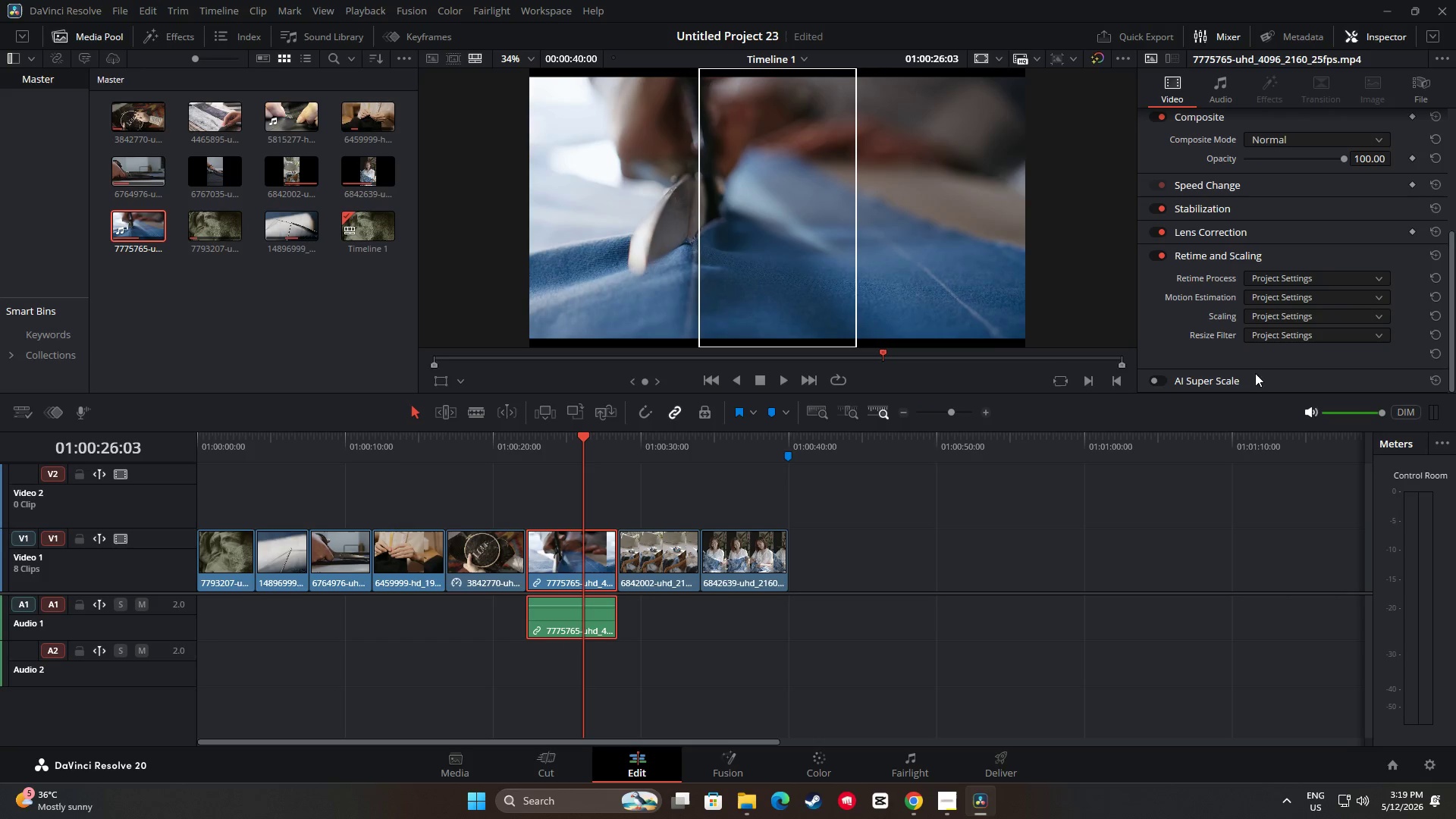 
left_click([1300, 315])
 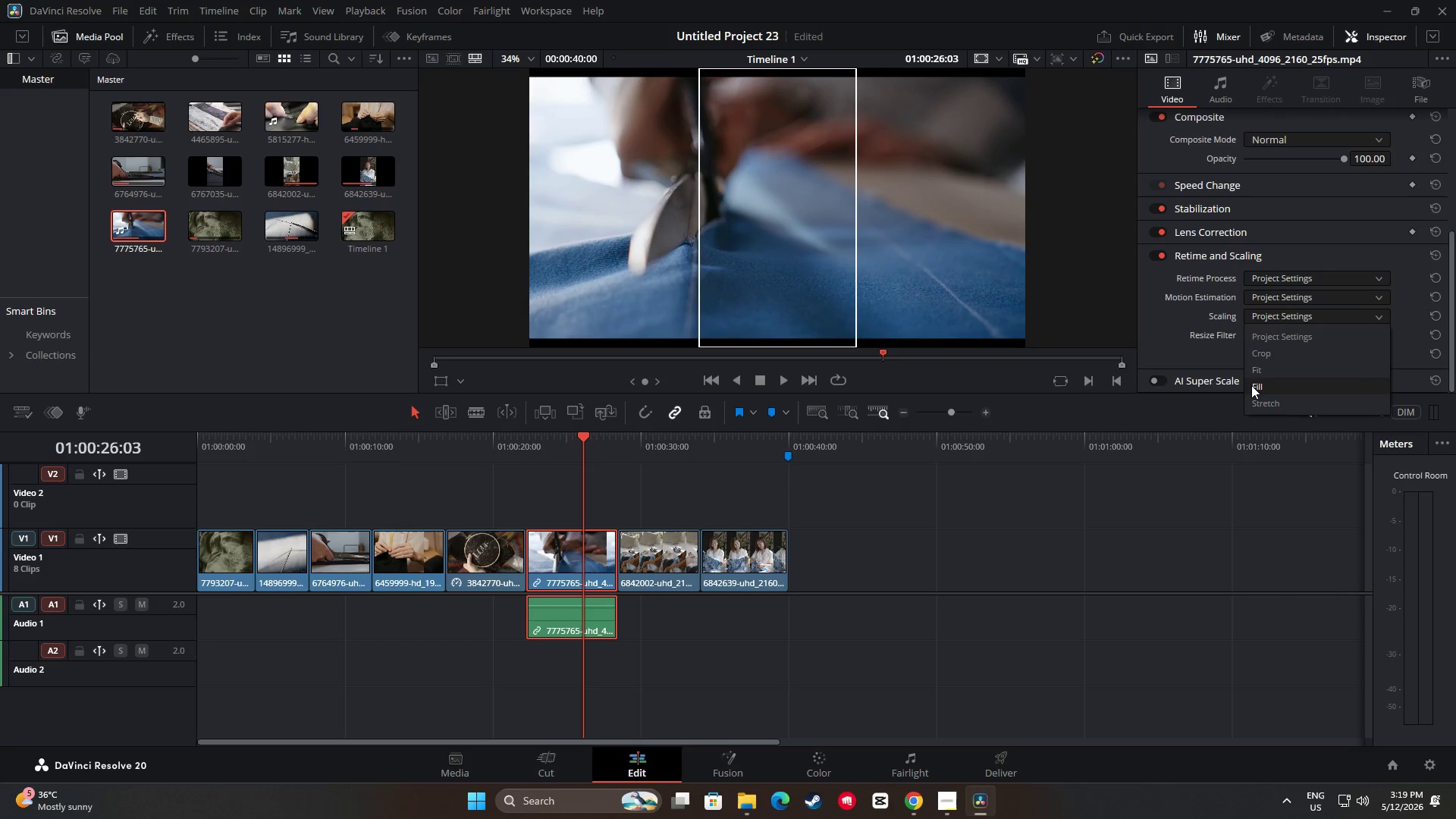 
left_click([1251, 385])
 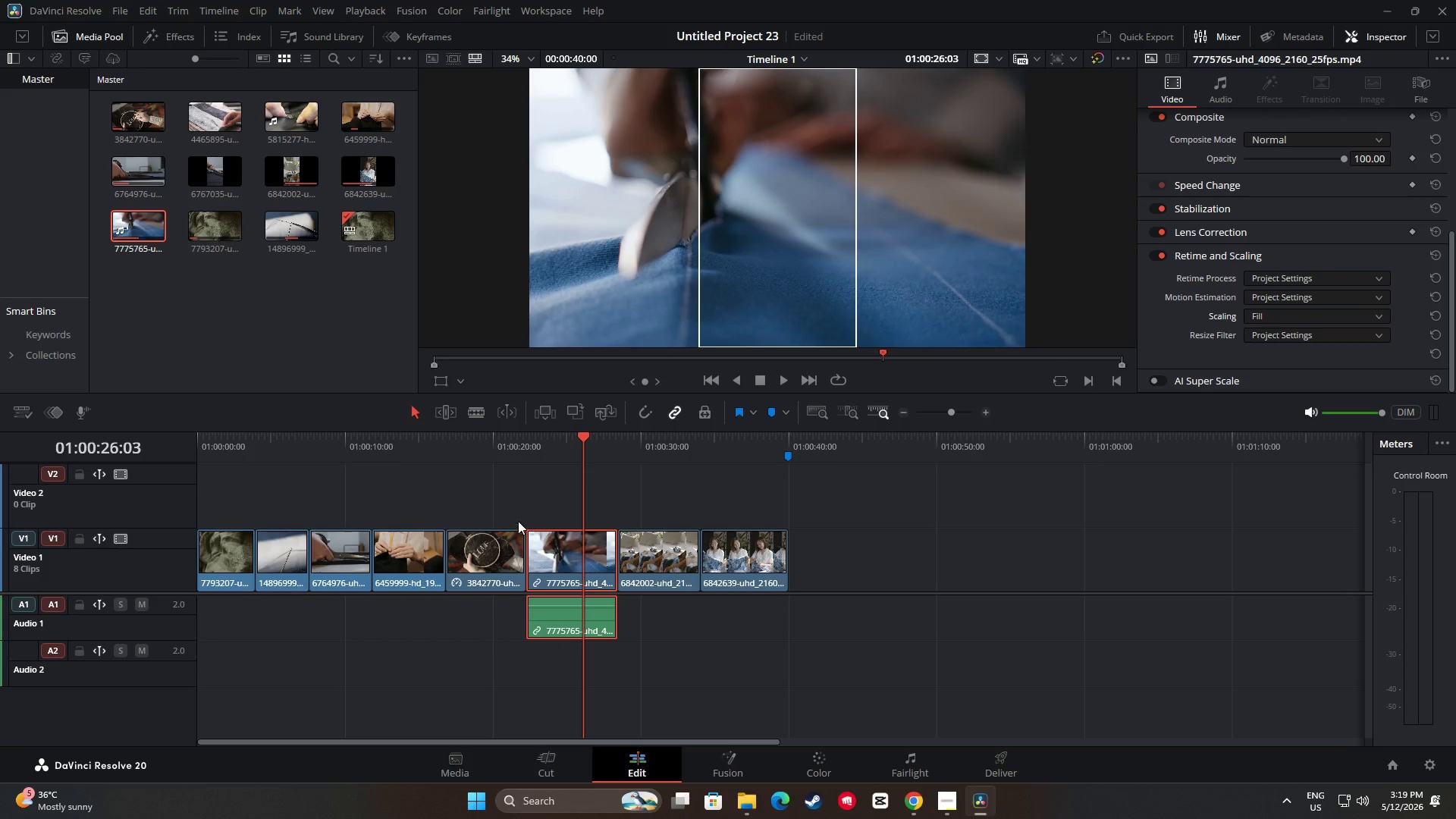 
left_click_drag(start_coordinate=[586, 433], to_coordinate=[516, 451])
 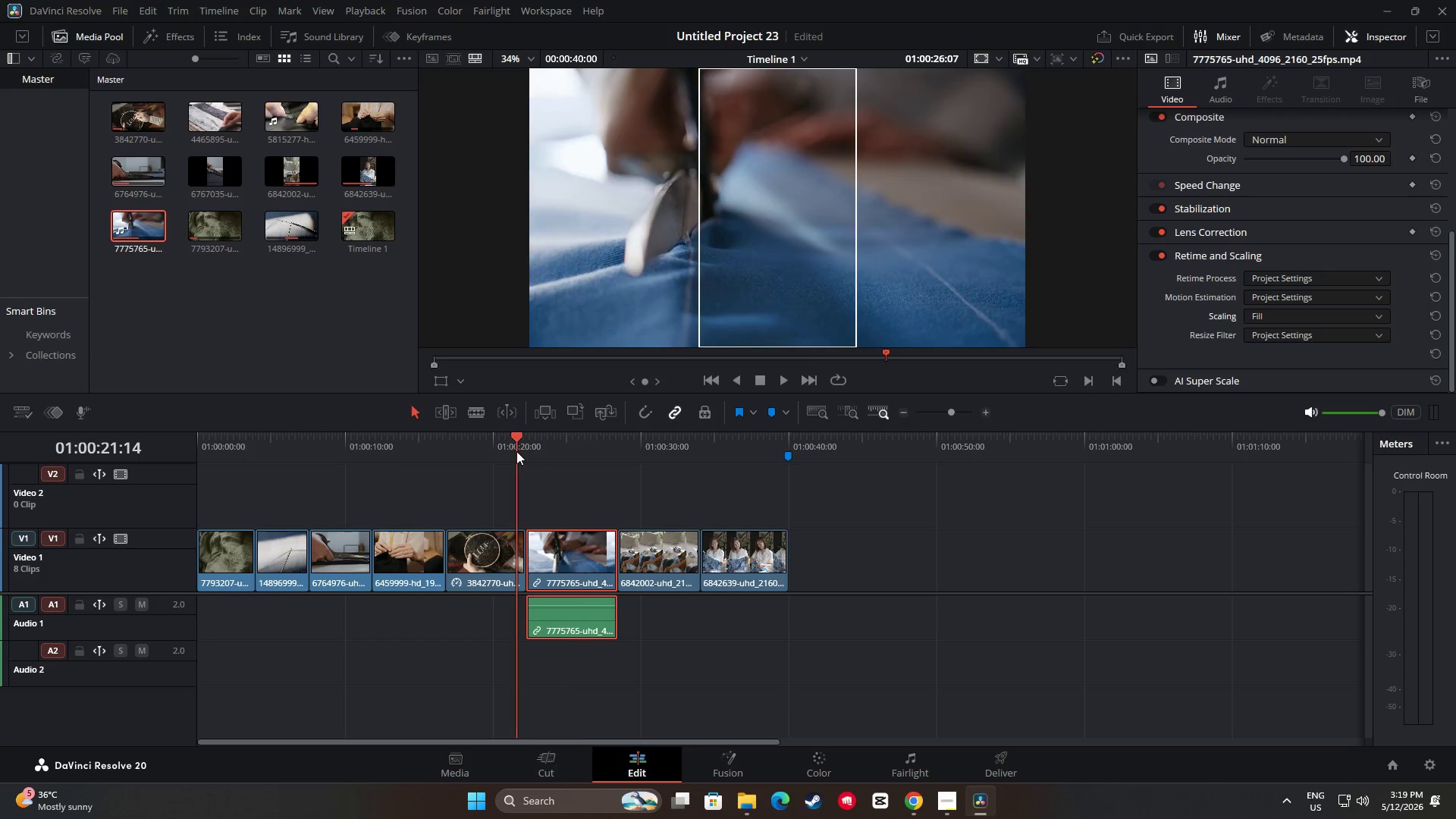 
scroll: coordinate [1271, 361], scroll_direction: down, amount: 3.0
 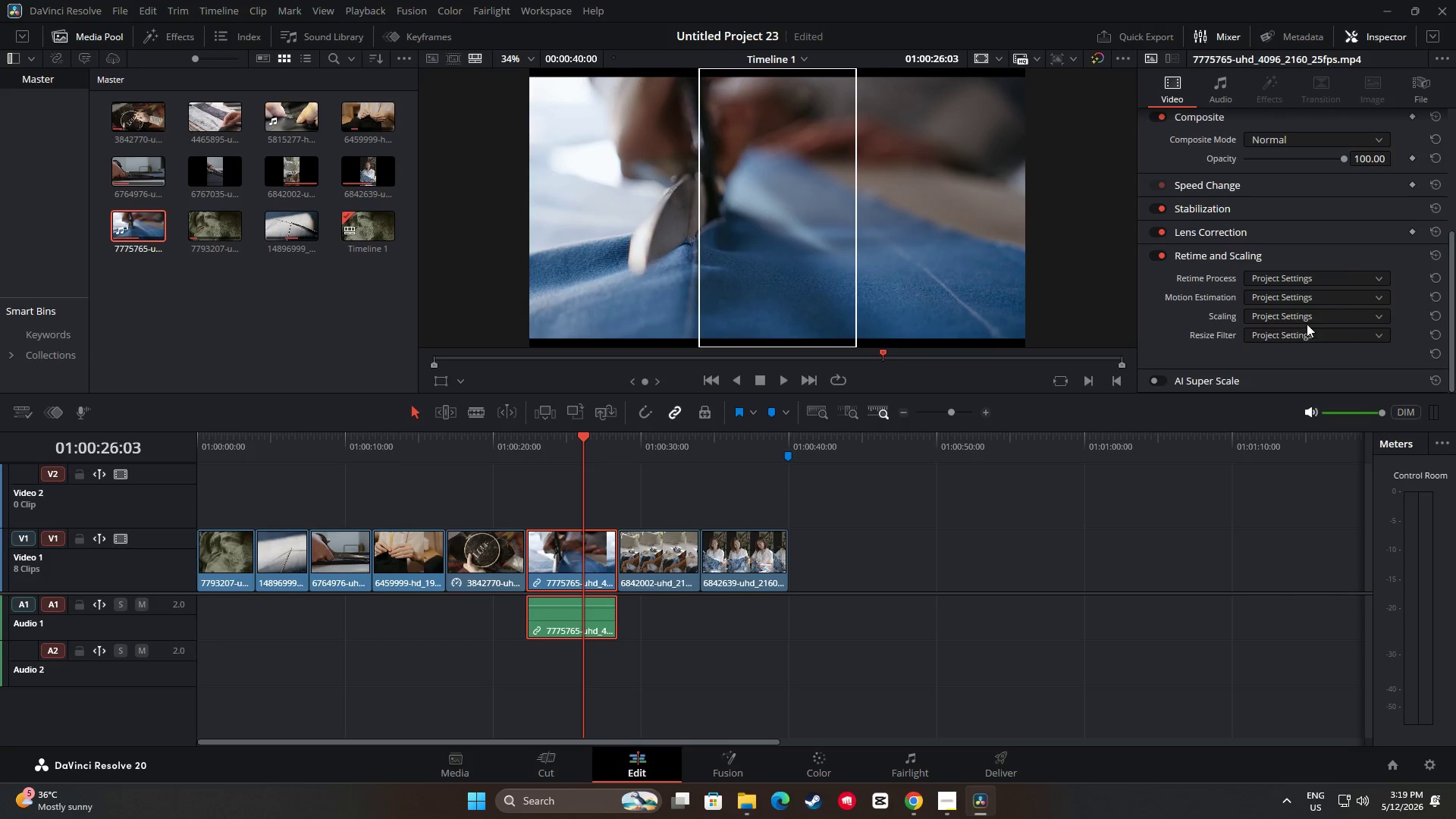 
key(Space)
 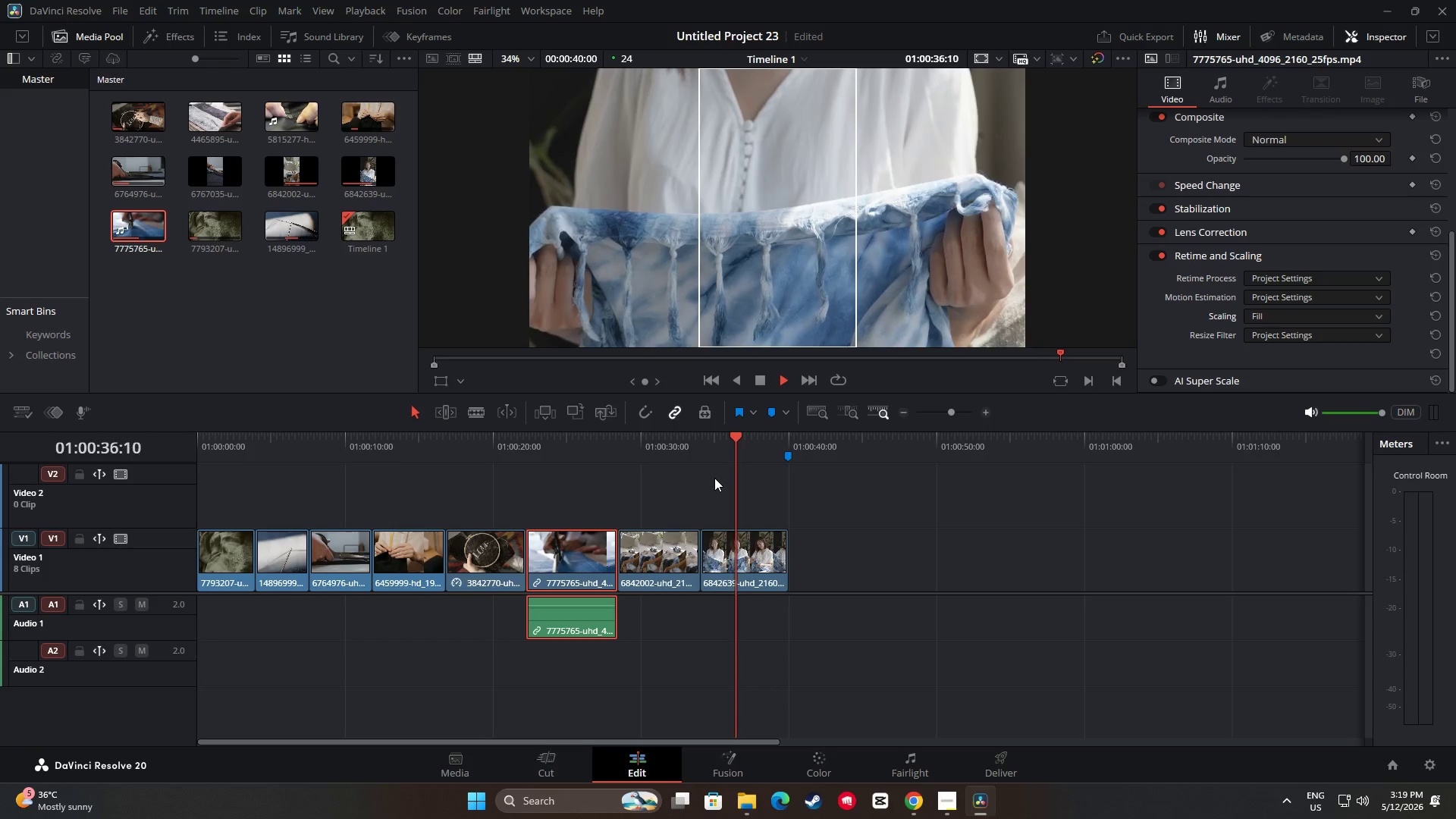 
wait(19.95)
 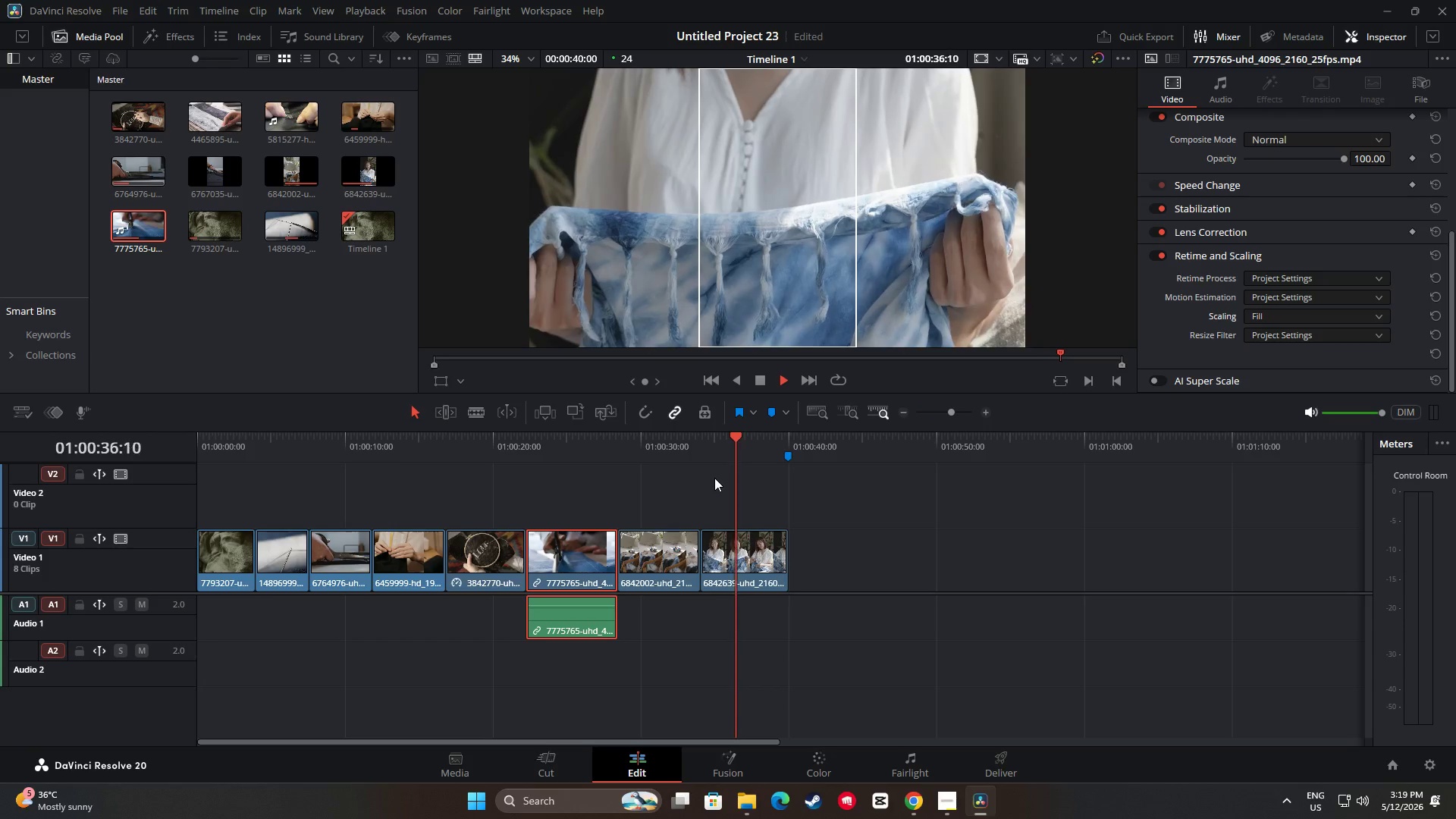 
left_click_drag(start_coordinate=[788, 435], to_coordinate=[420, 453])
 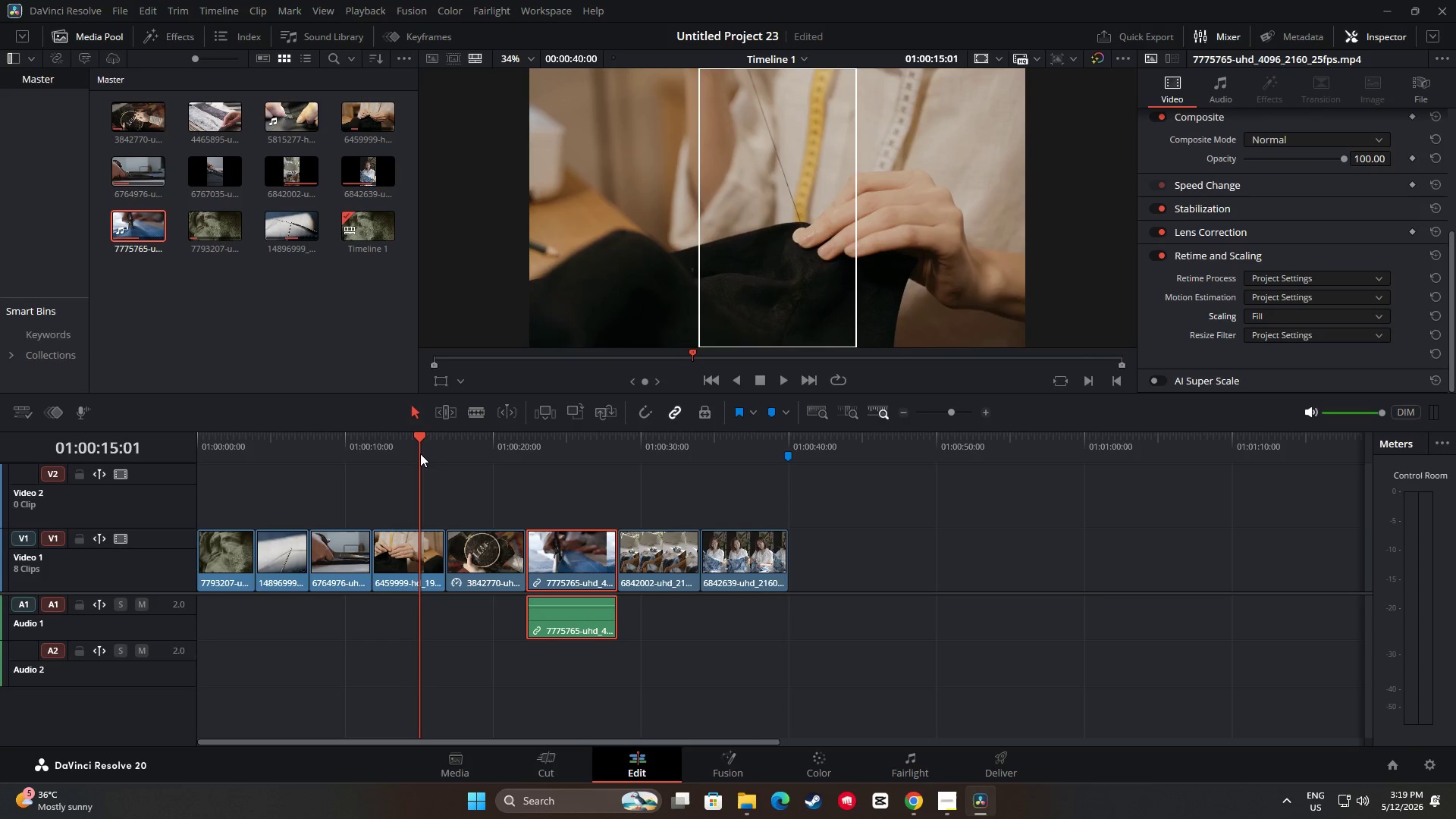 
key(Space)
 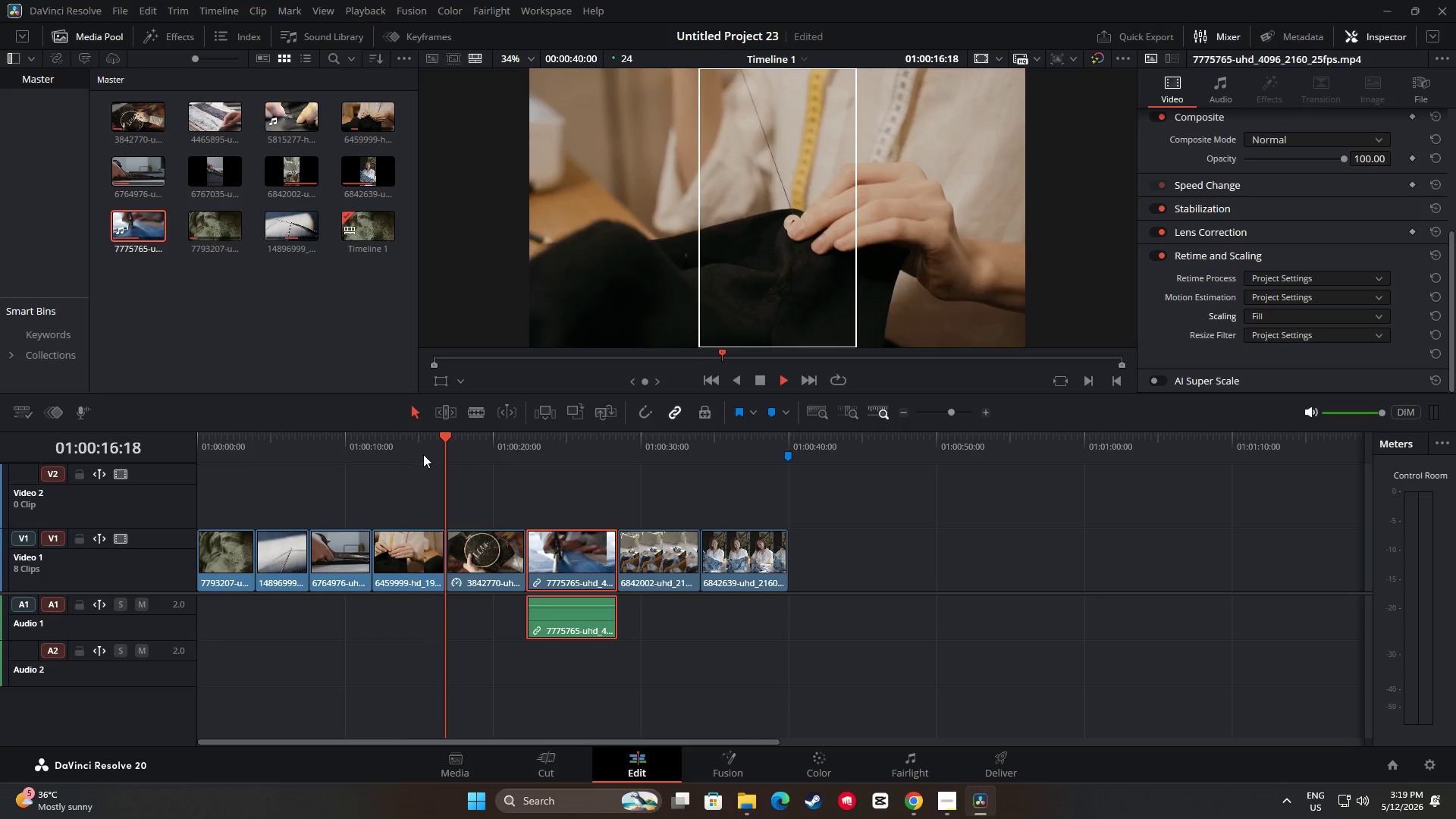 
key(Space)
 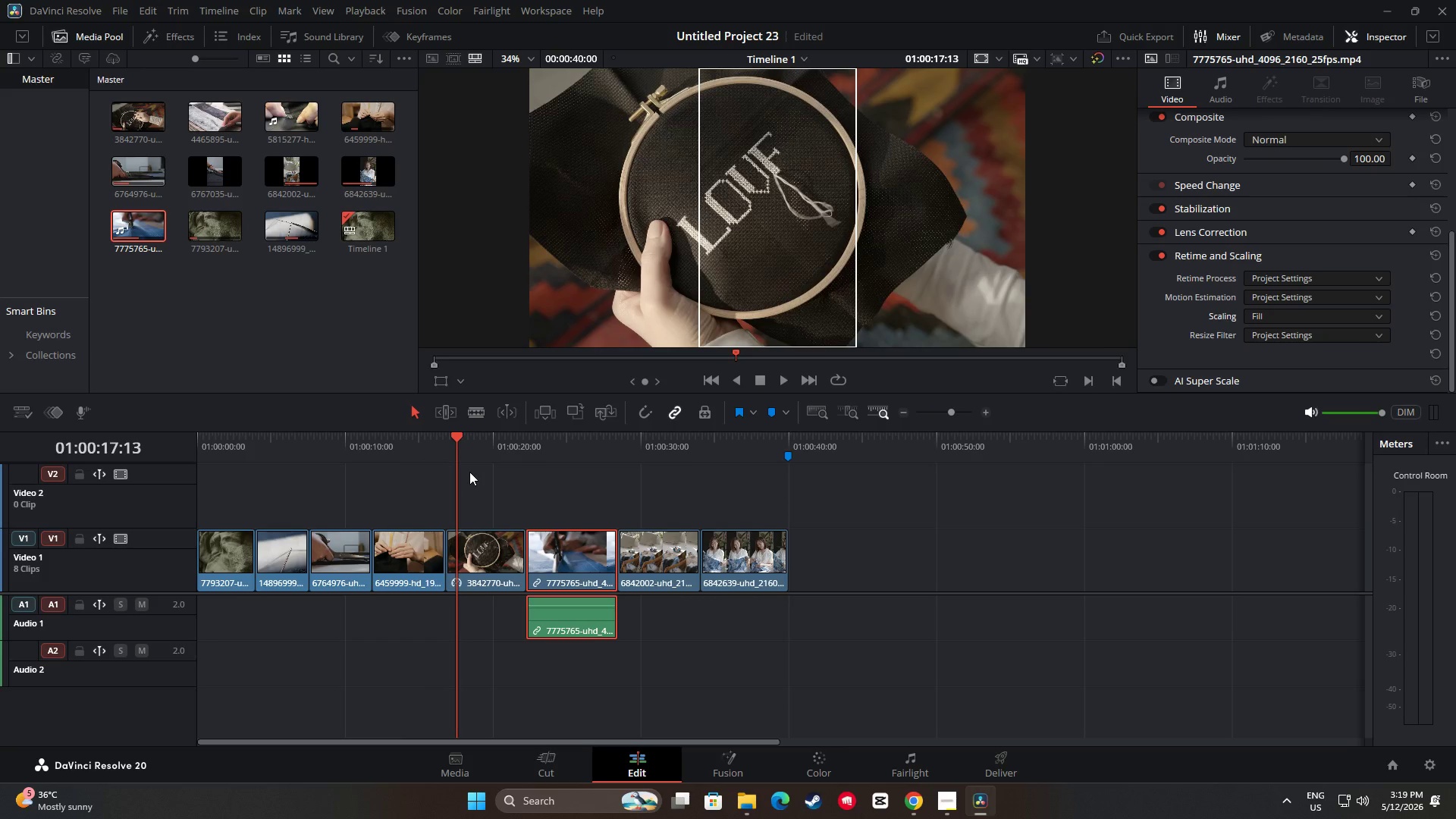 
key(Space)
 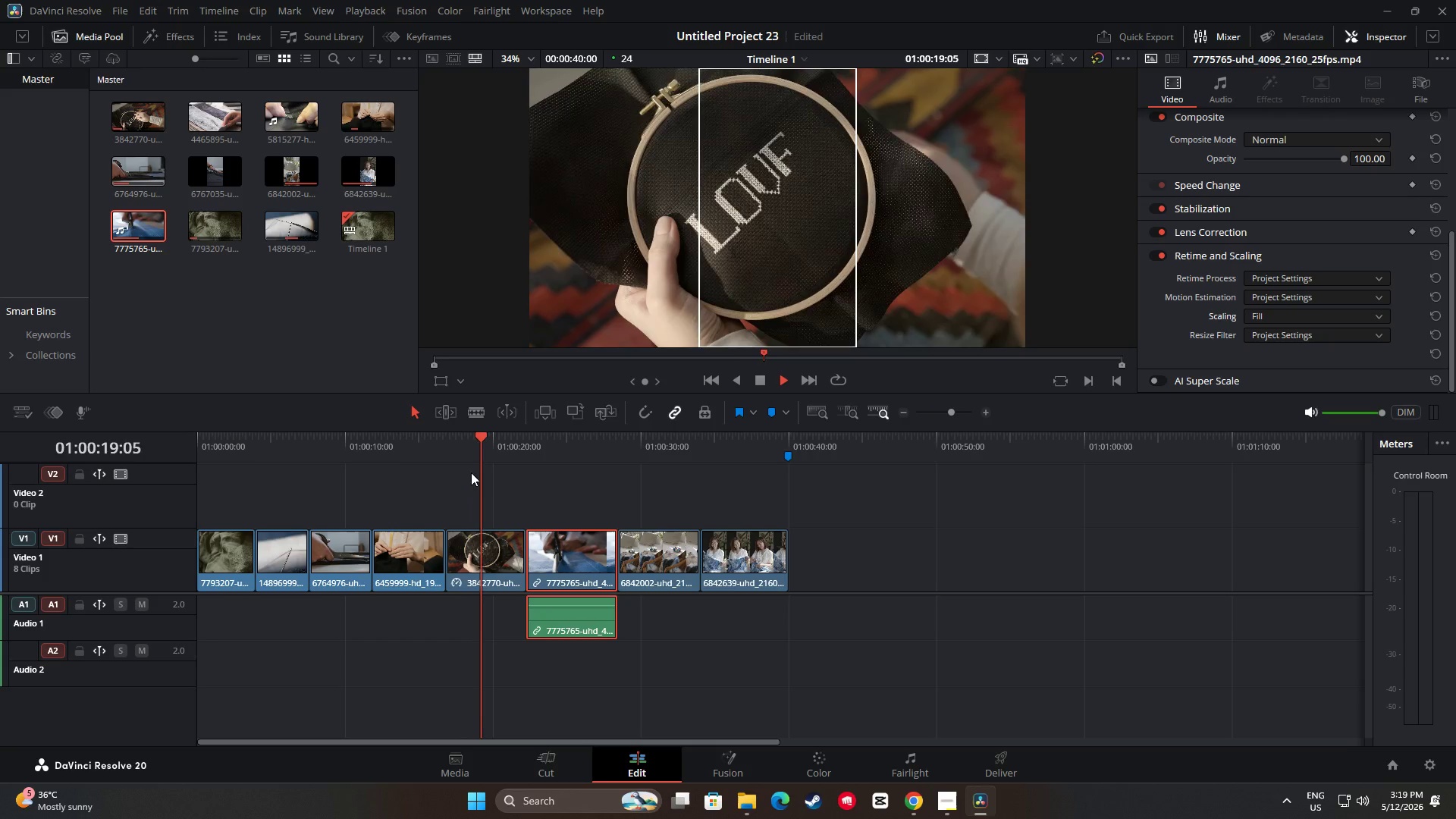 
key(Space)
 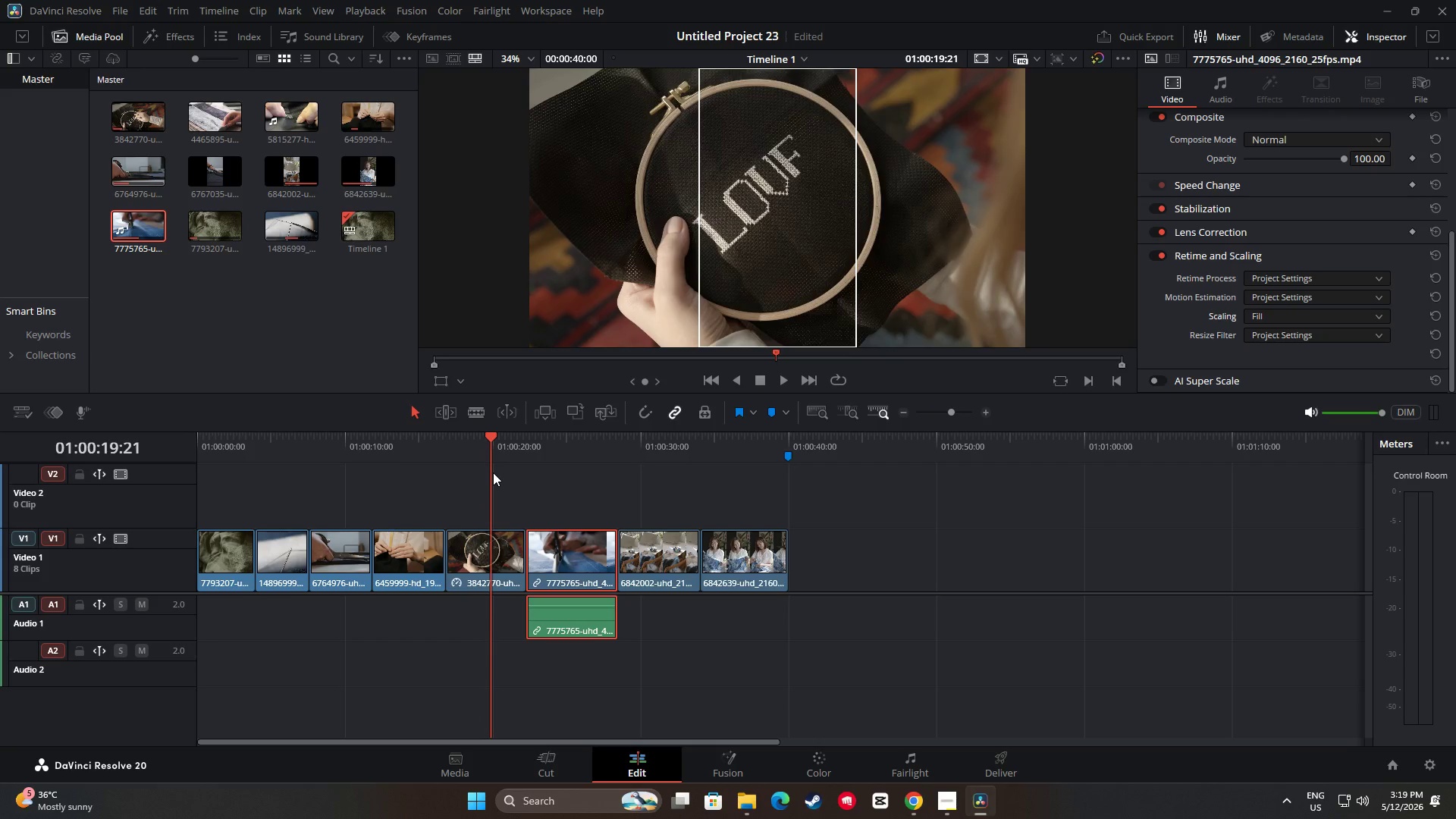 
key(Space)
 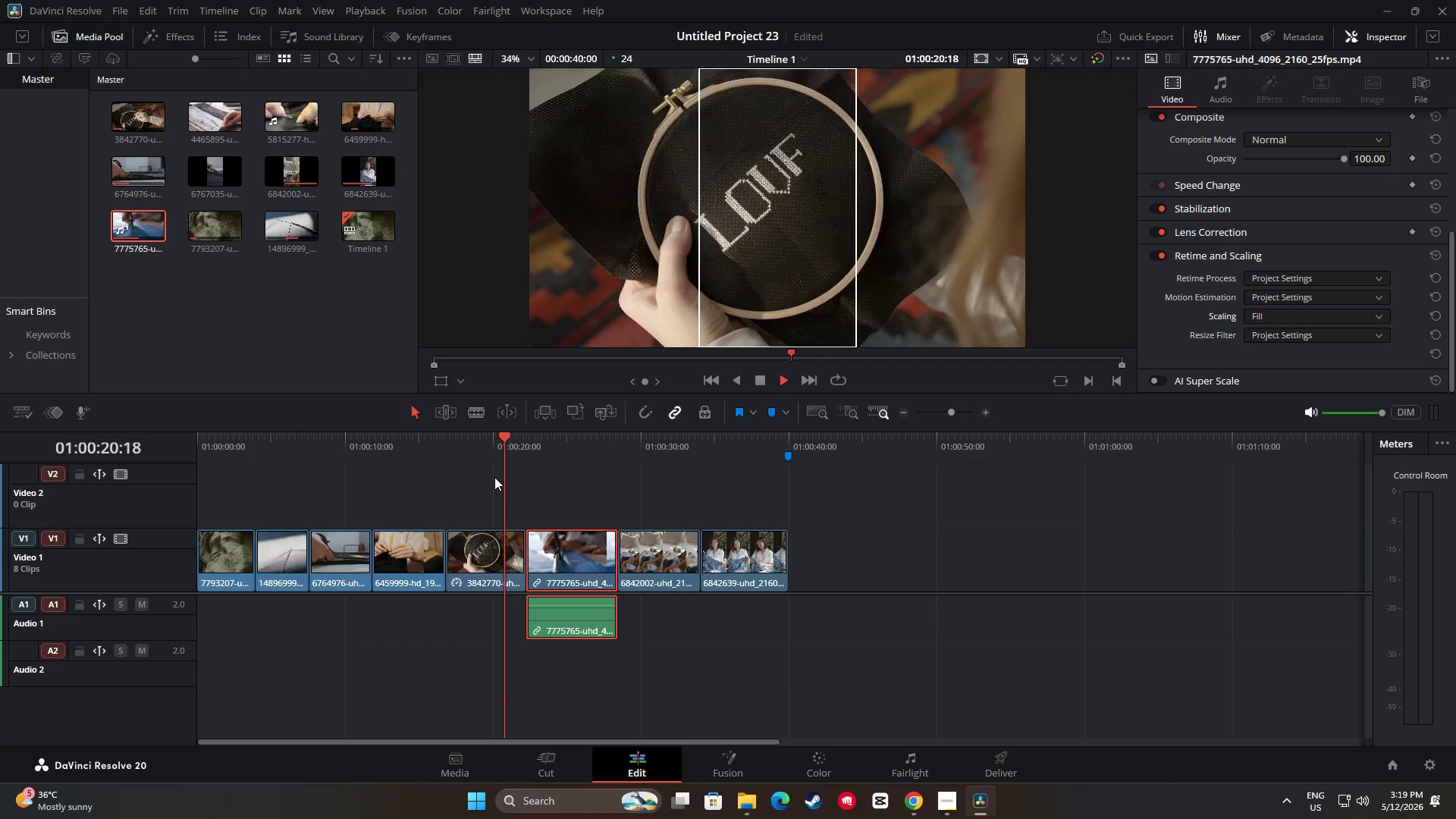 
key(Space)
 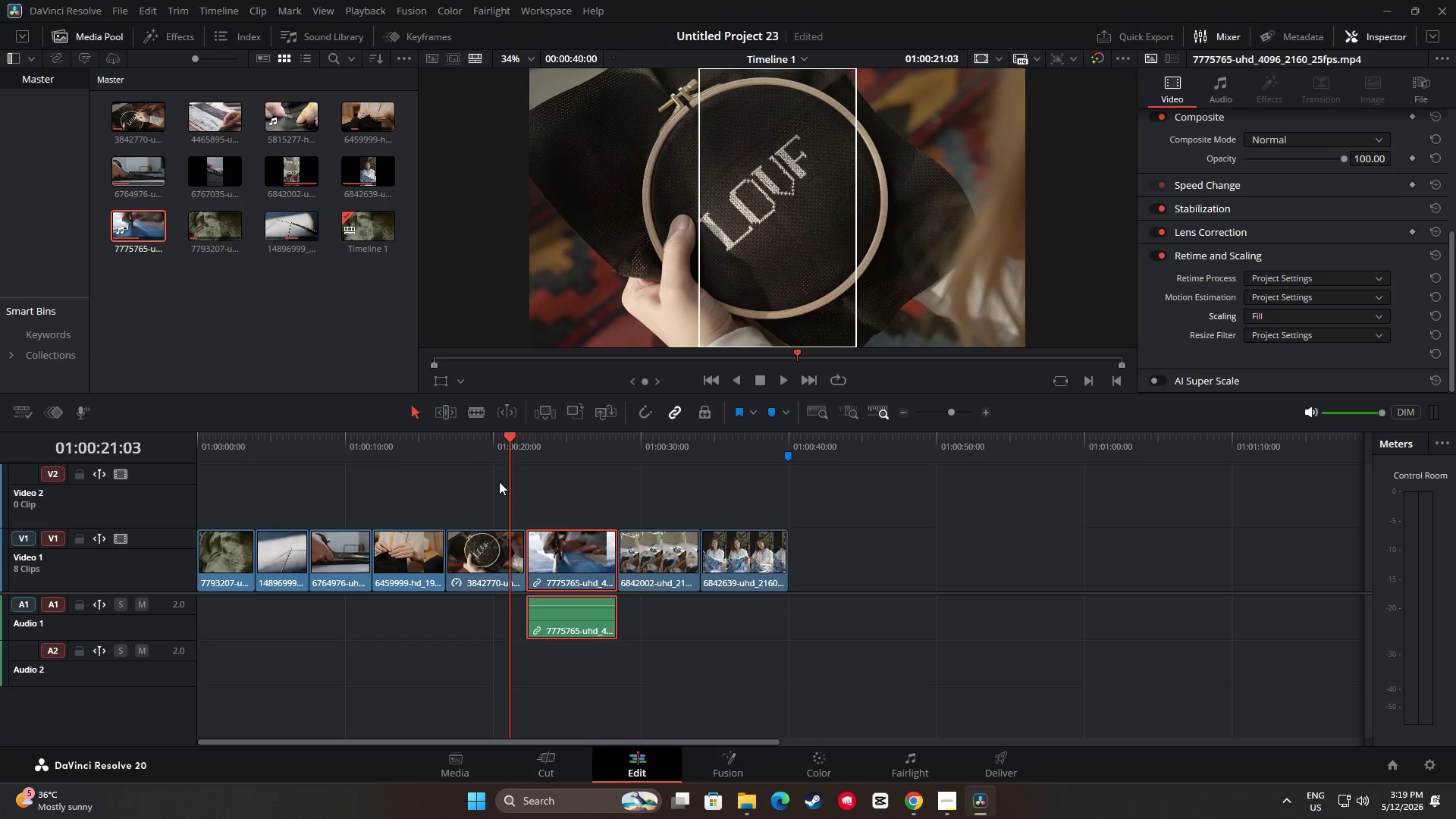 
key(Space)
 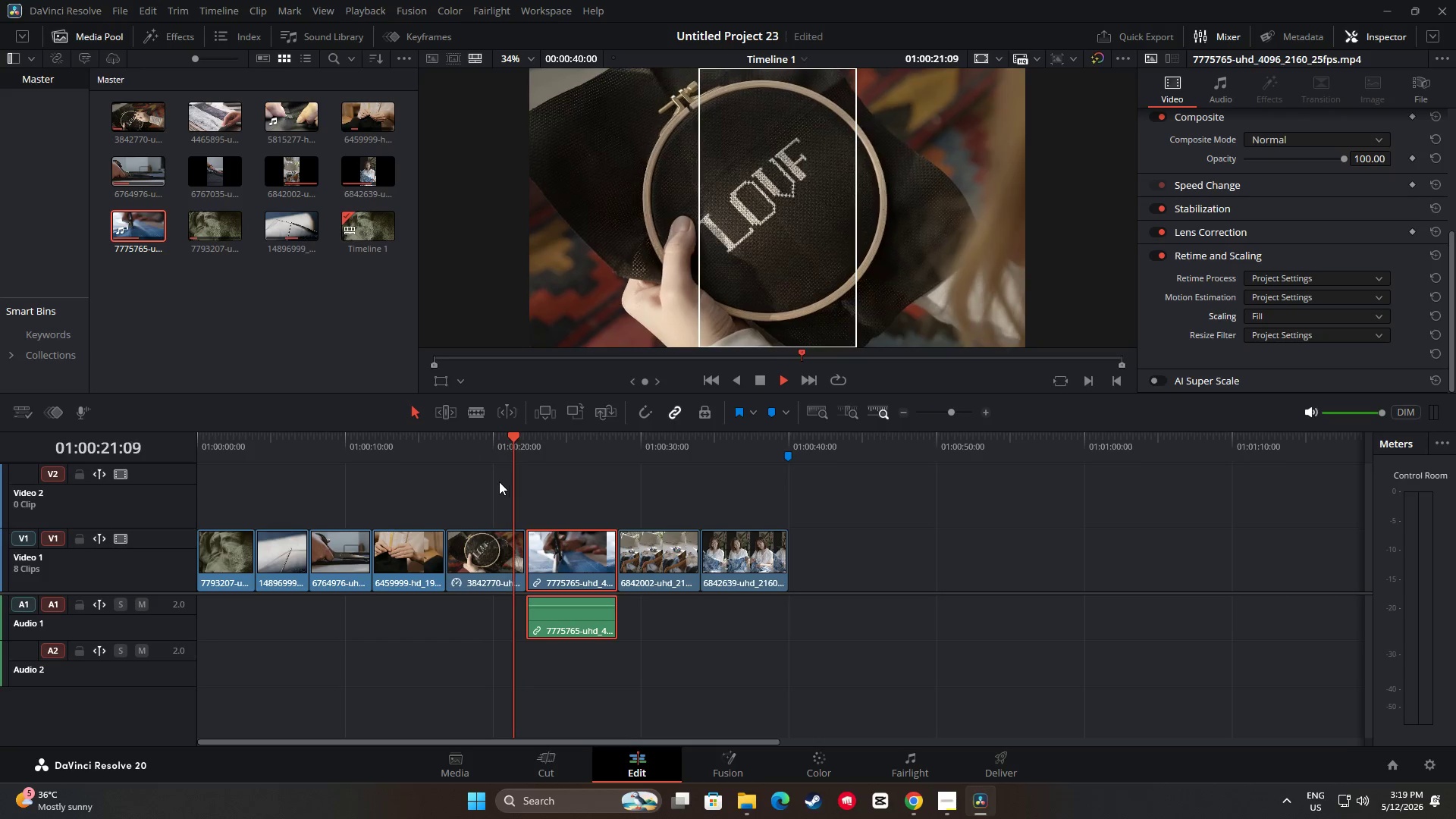 
key(Space)
 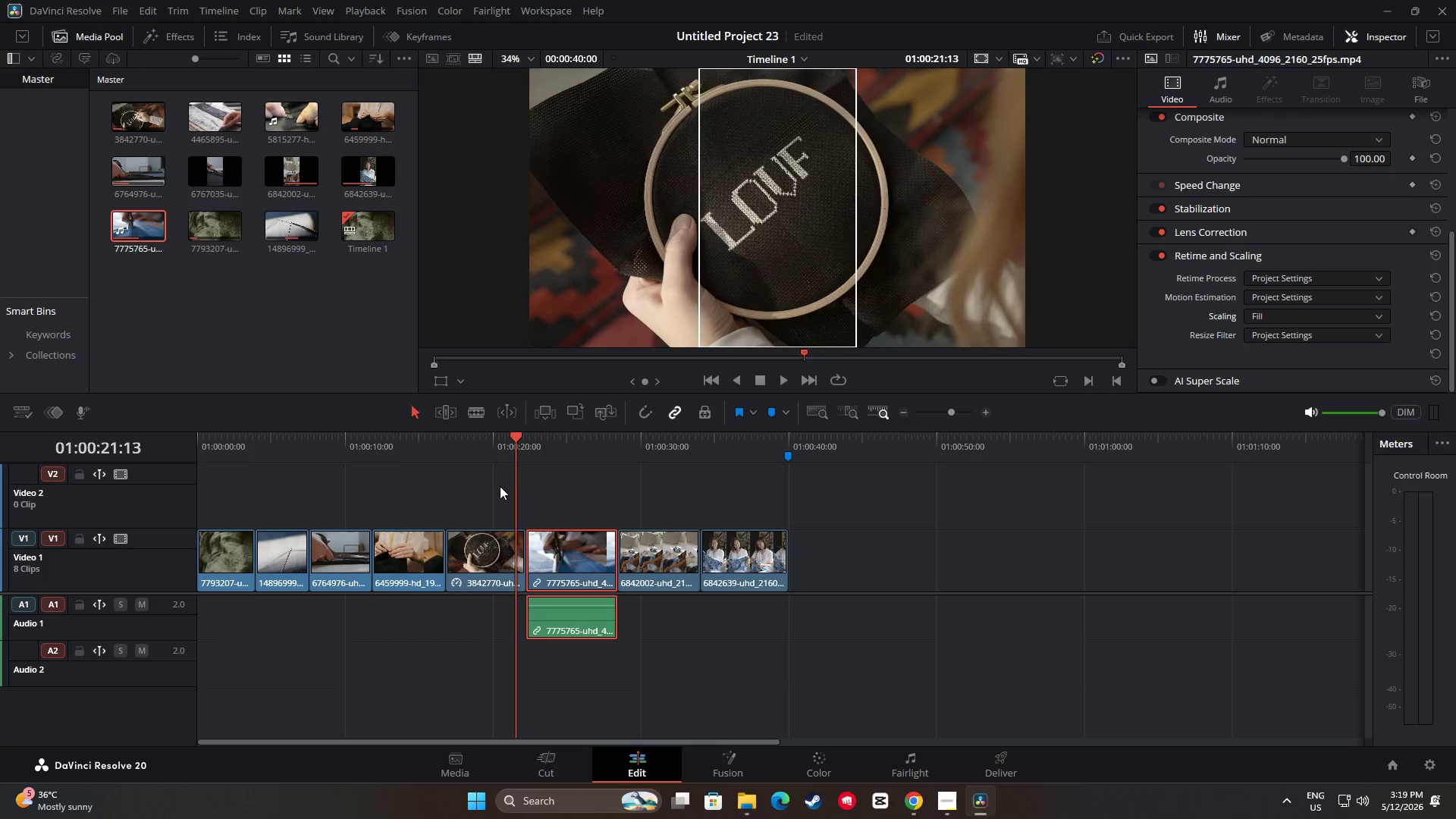 
key(Space)
 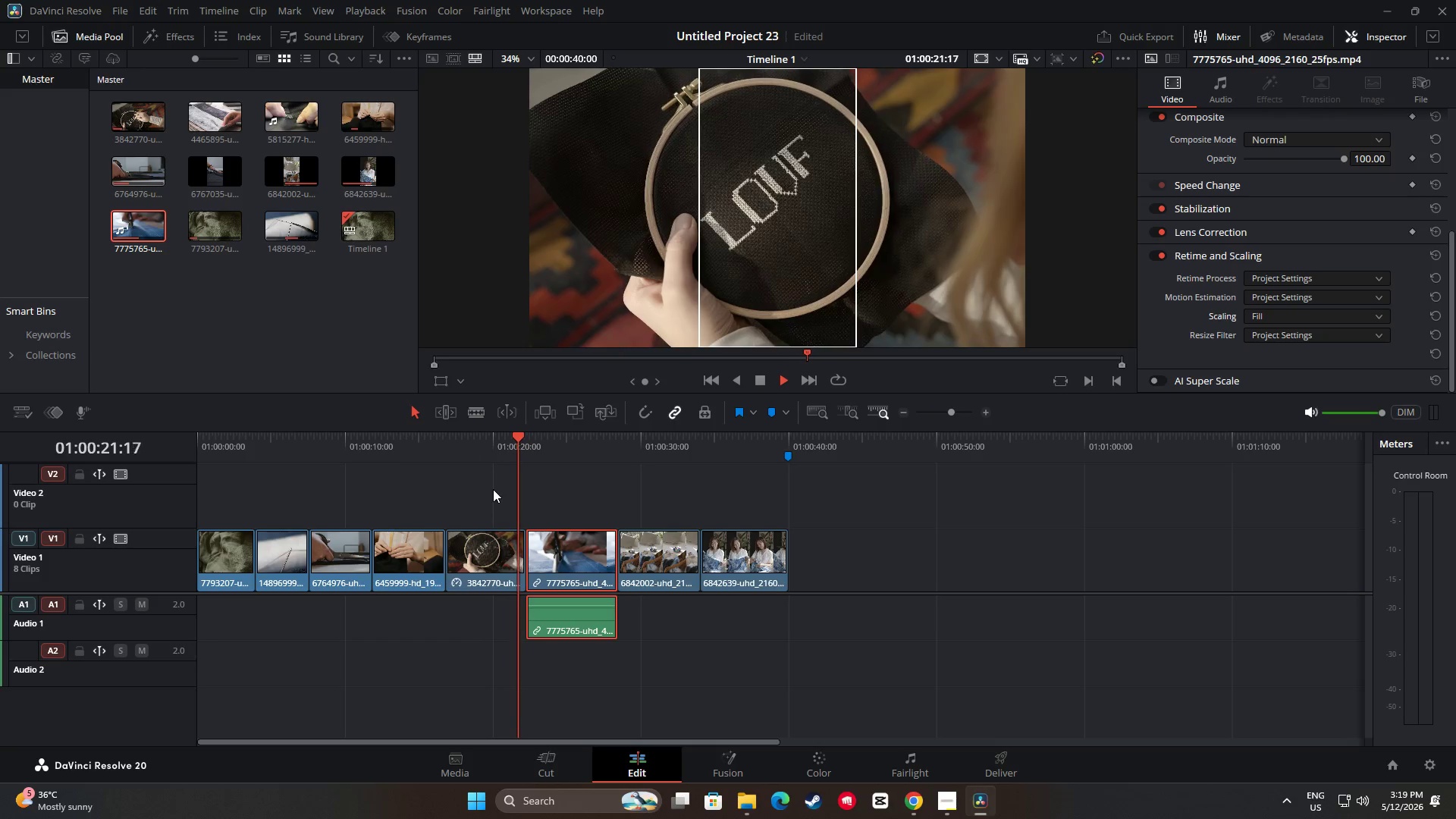 
key(Space)
 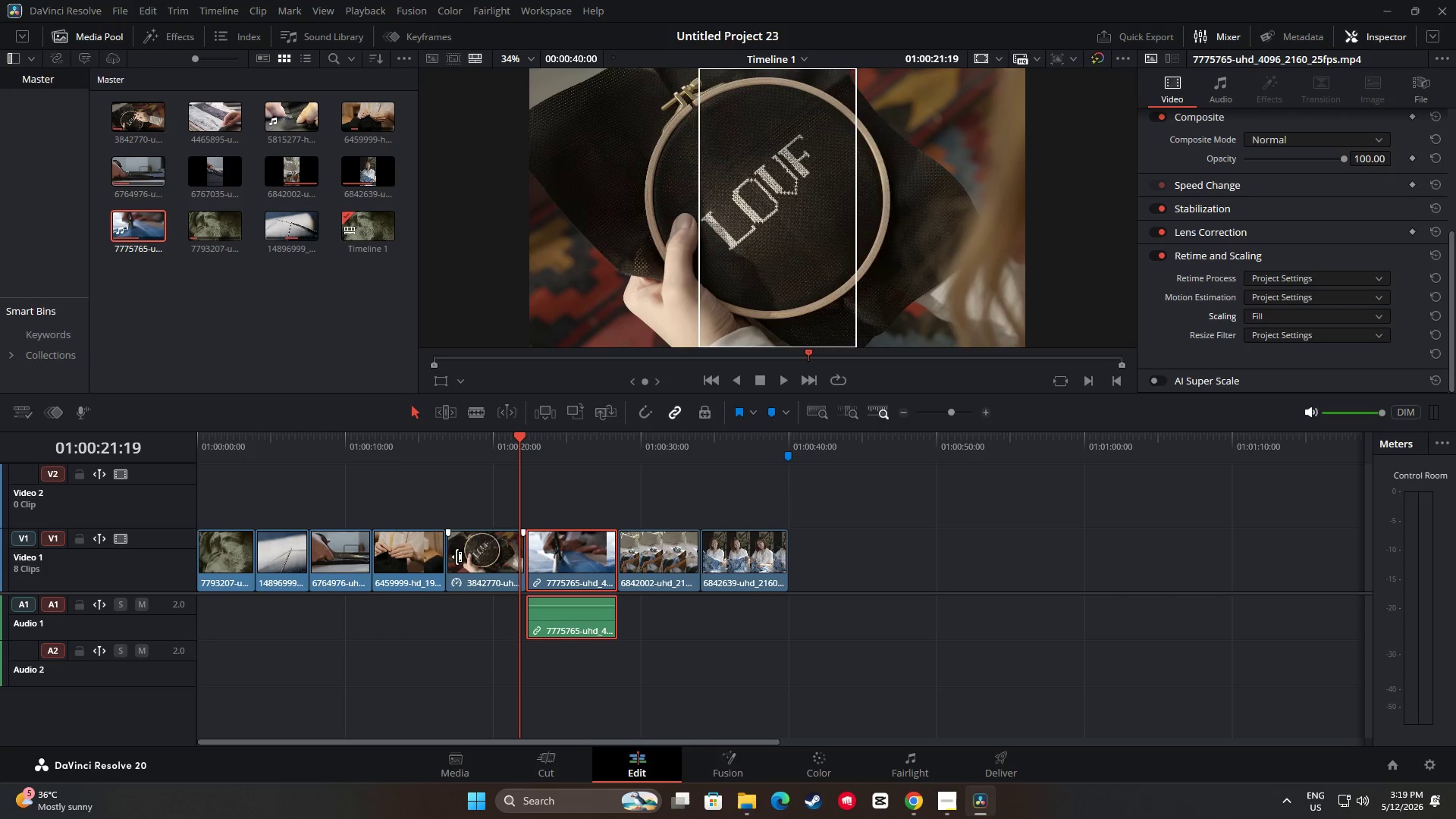 
wait(5.22)
 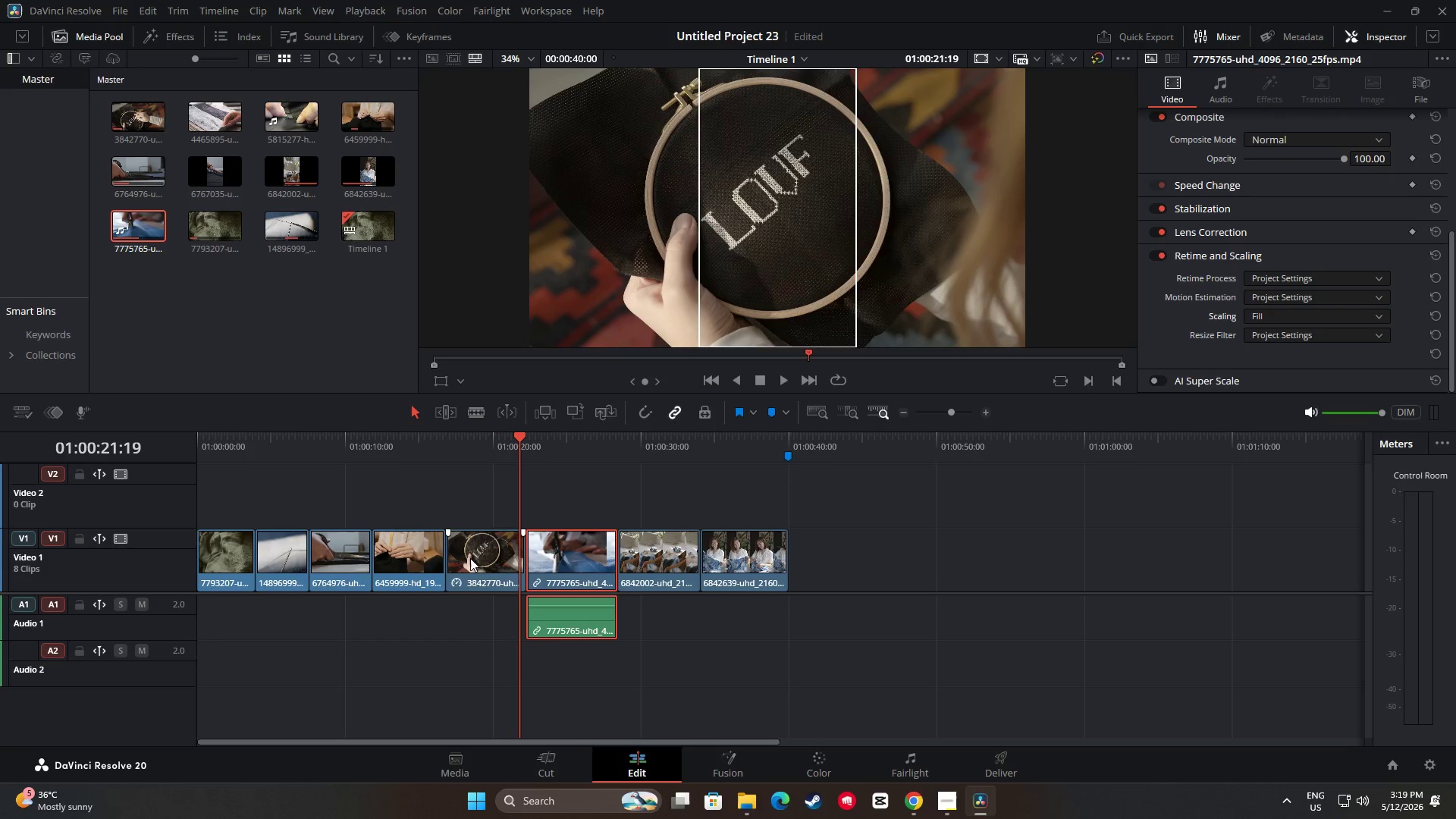 
left_click_drag(start_coordinate=[517, 555], to_coordinate=[509, 555])
 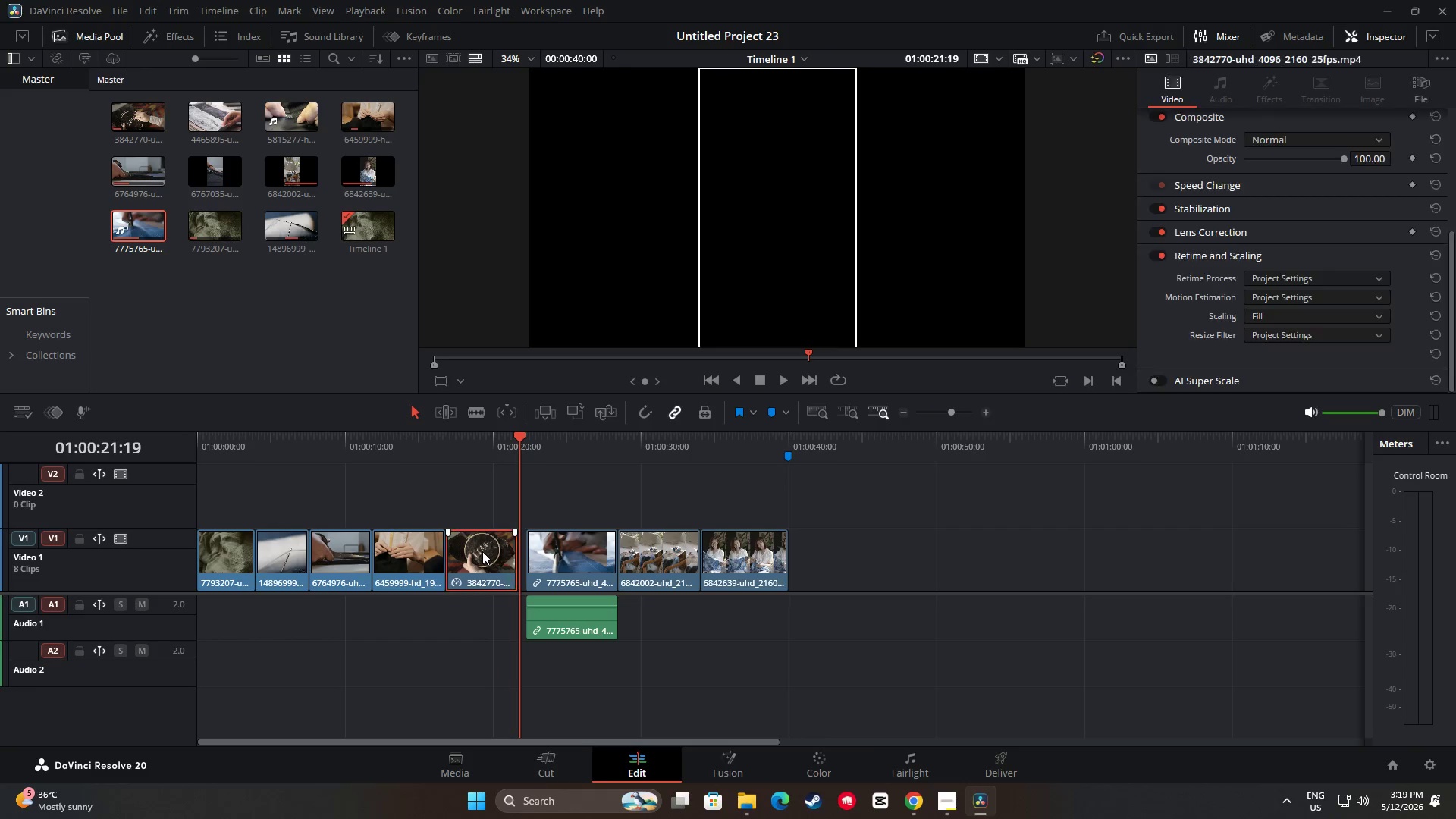 
left_click_drag(start_coordinate=[482, 551], to_coordinate=[491, 551])
 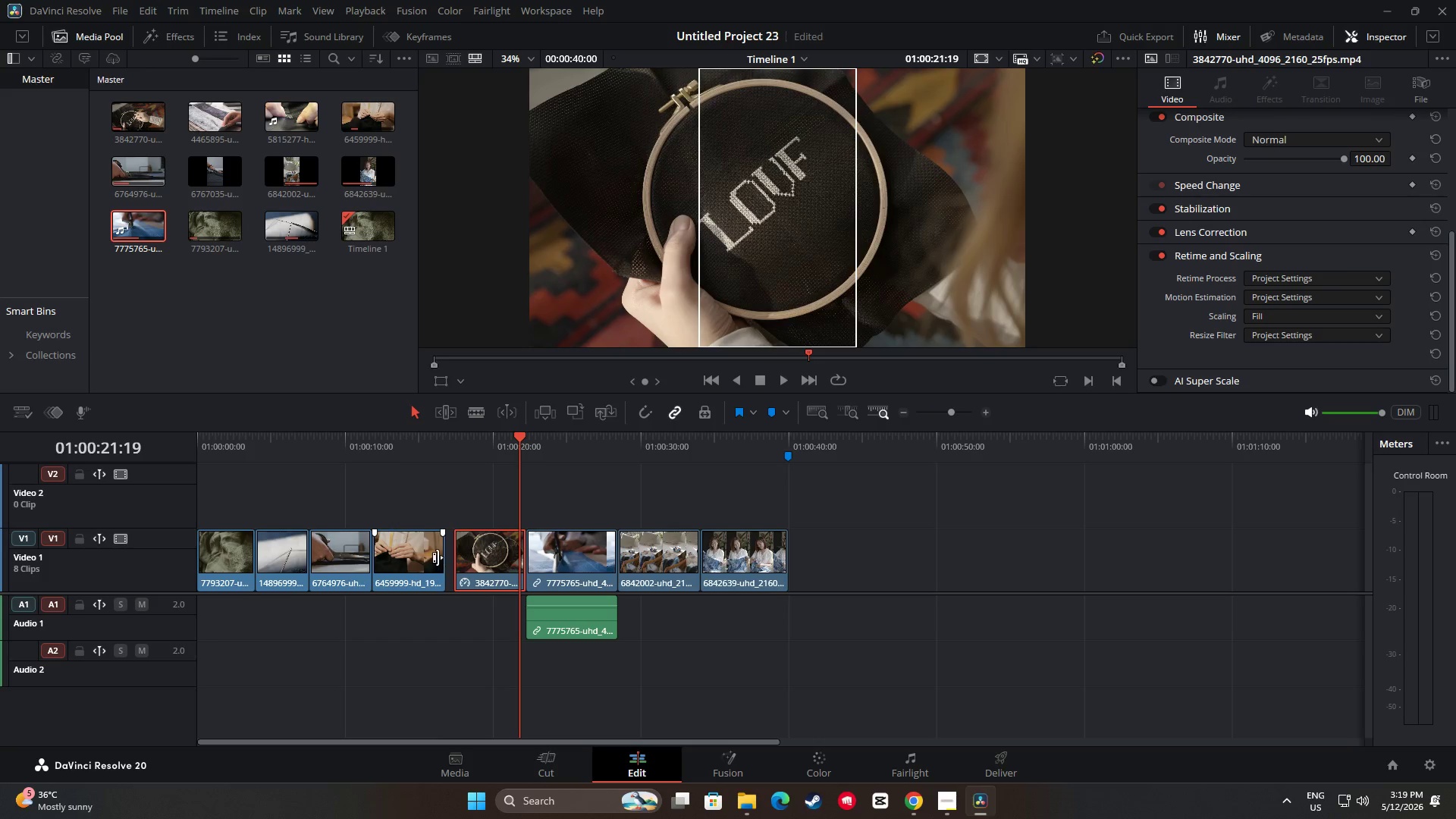 
left_click_drag(start_coordinate=[438, 557], to_coordinate=[447, 557])
 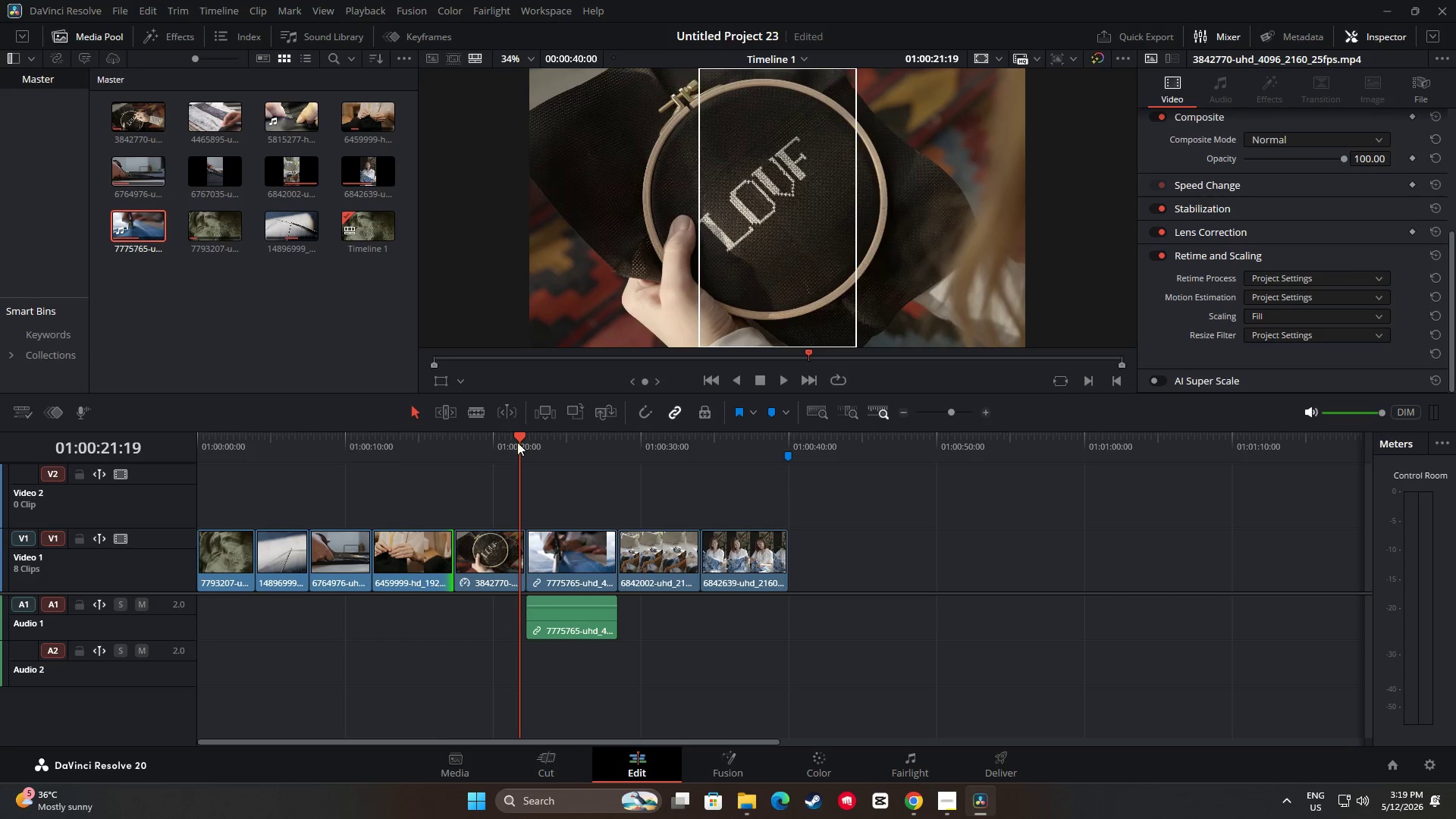 
left_click_drag(start_coordinate=[524, 439], to_coordinate=[424, 448])
 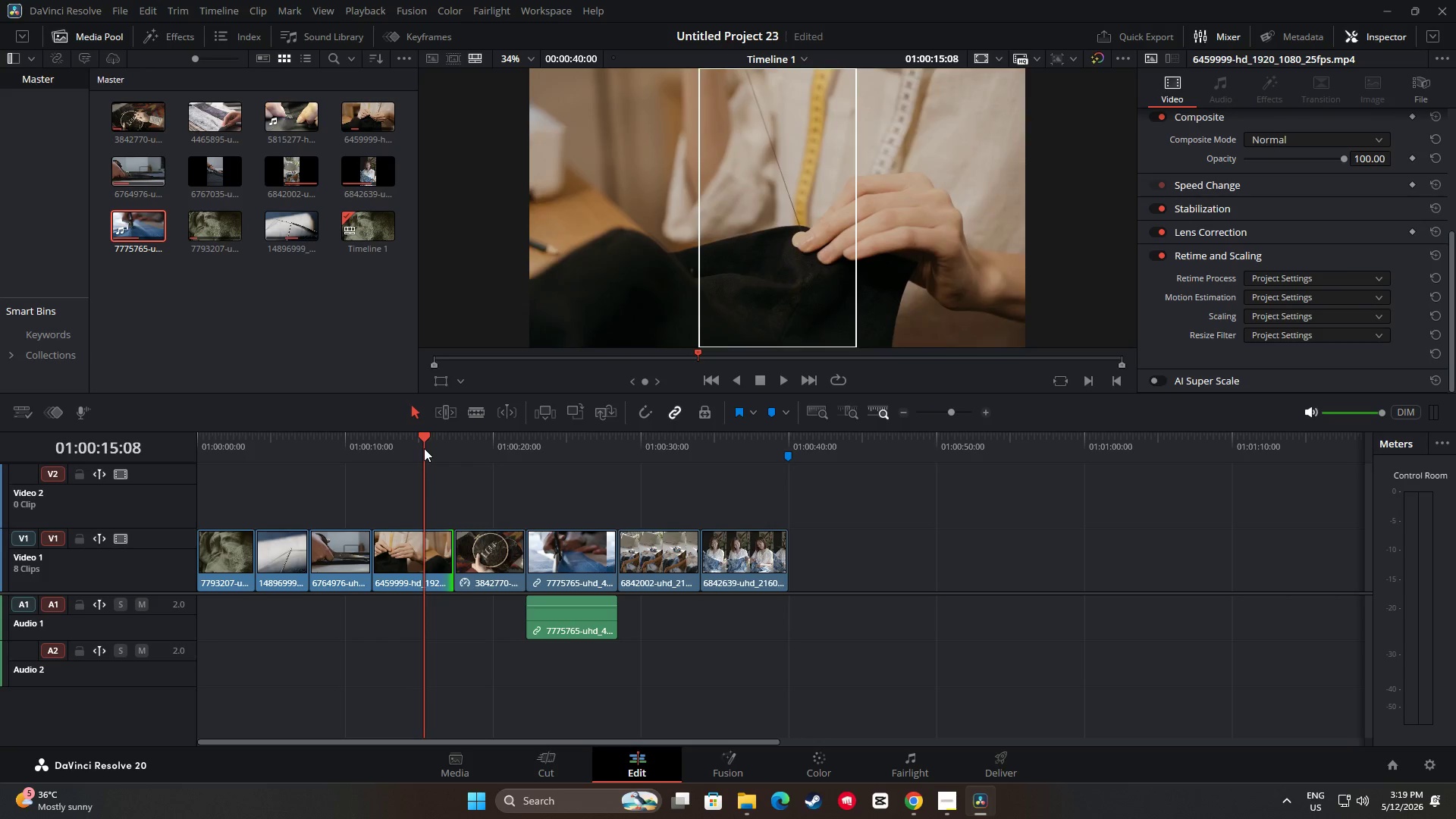 
key(Space)
 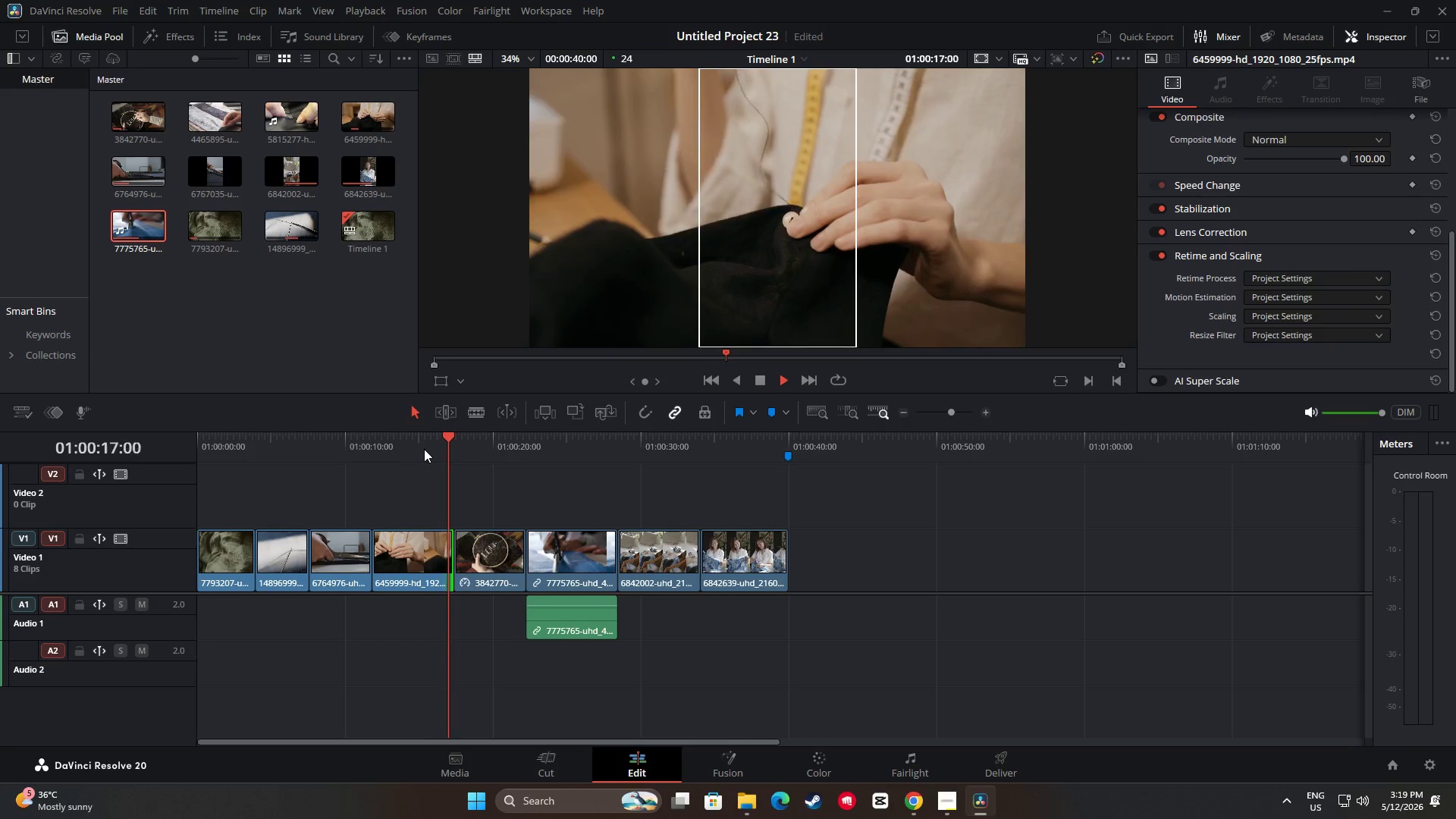 
key(Space)
 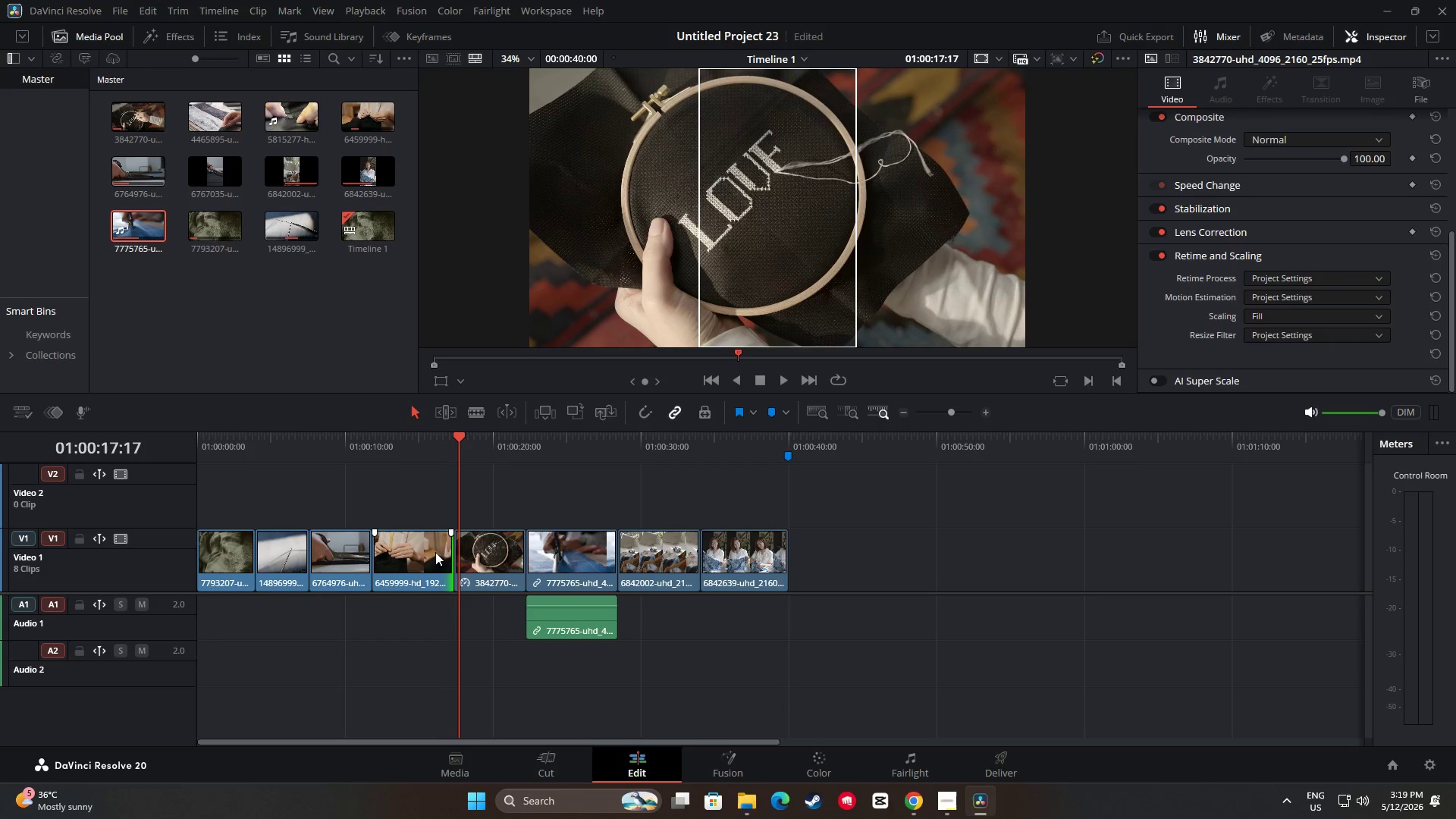 
left_click_drag(start_coordinate=[444, 551], to_coordinate=[429, 551])
 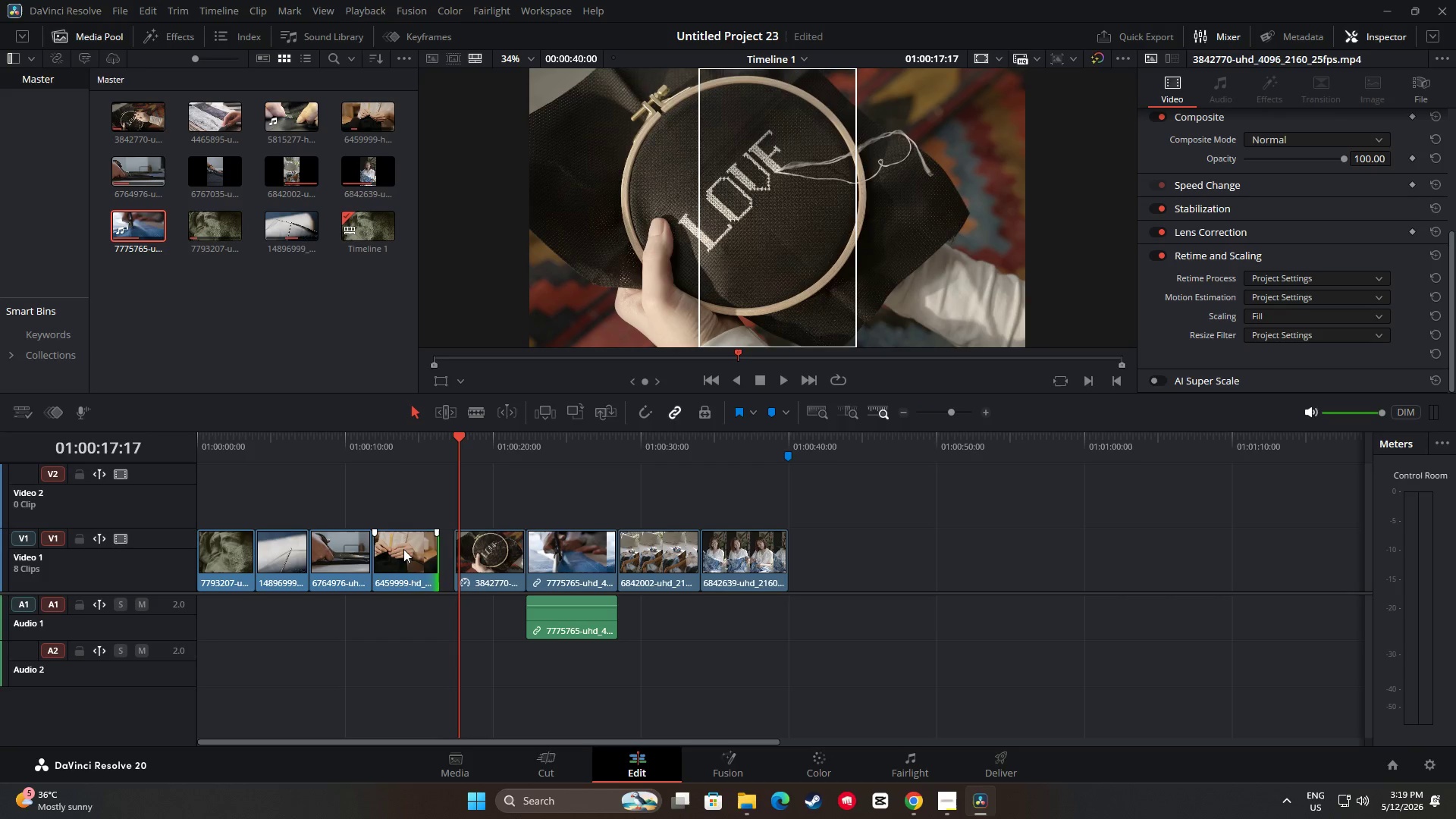 
left_click_drag(start_coordinate=[403, 549], to_coordinate=[418, 549])
 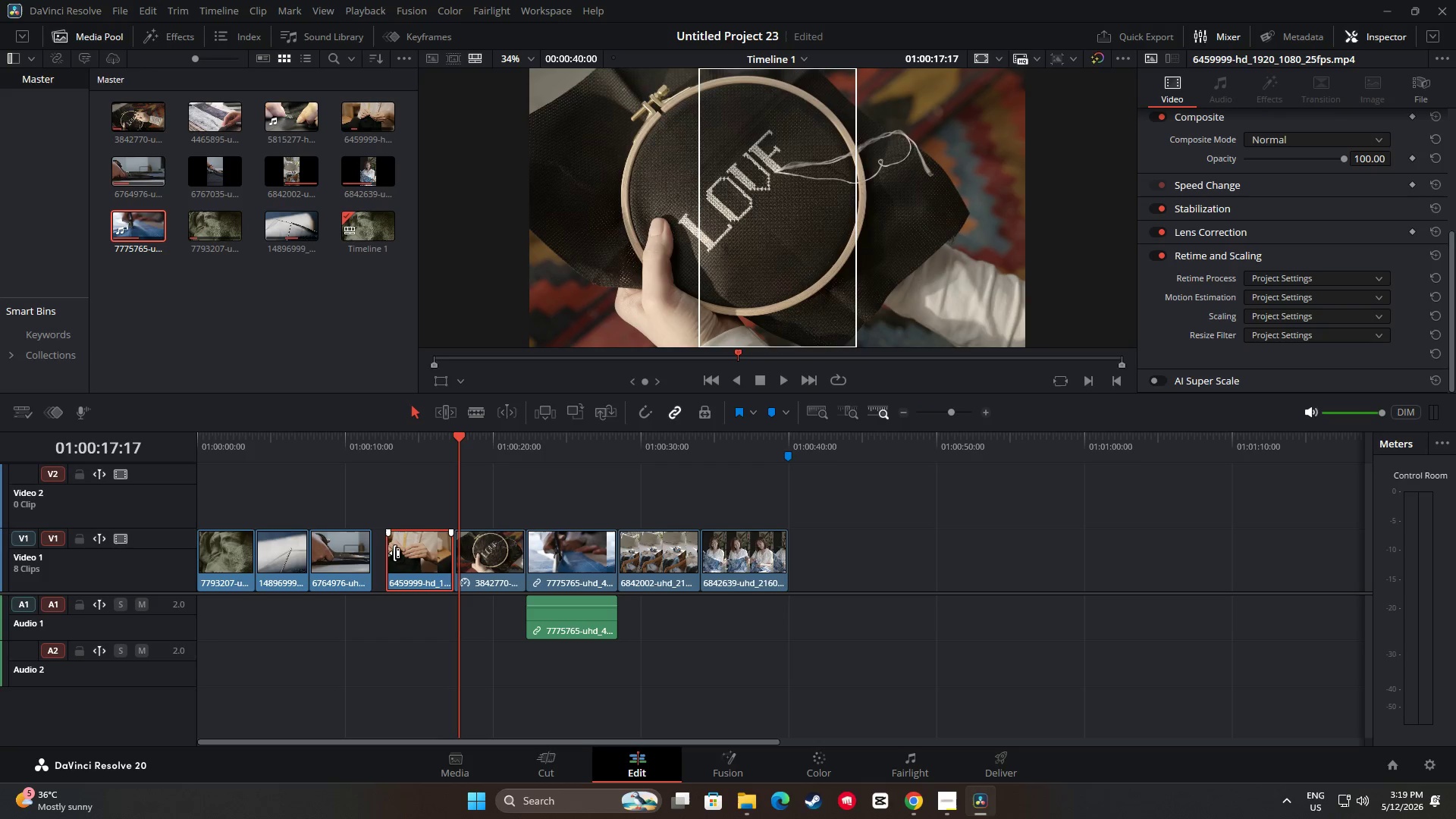 
left_click_drag(start_coordinate=[394, 553], to_coordinate=[379, 552])
 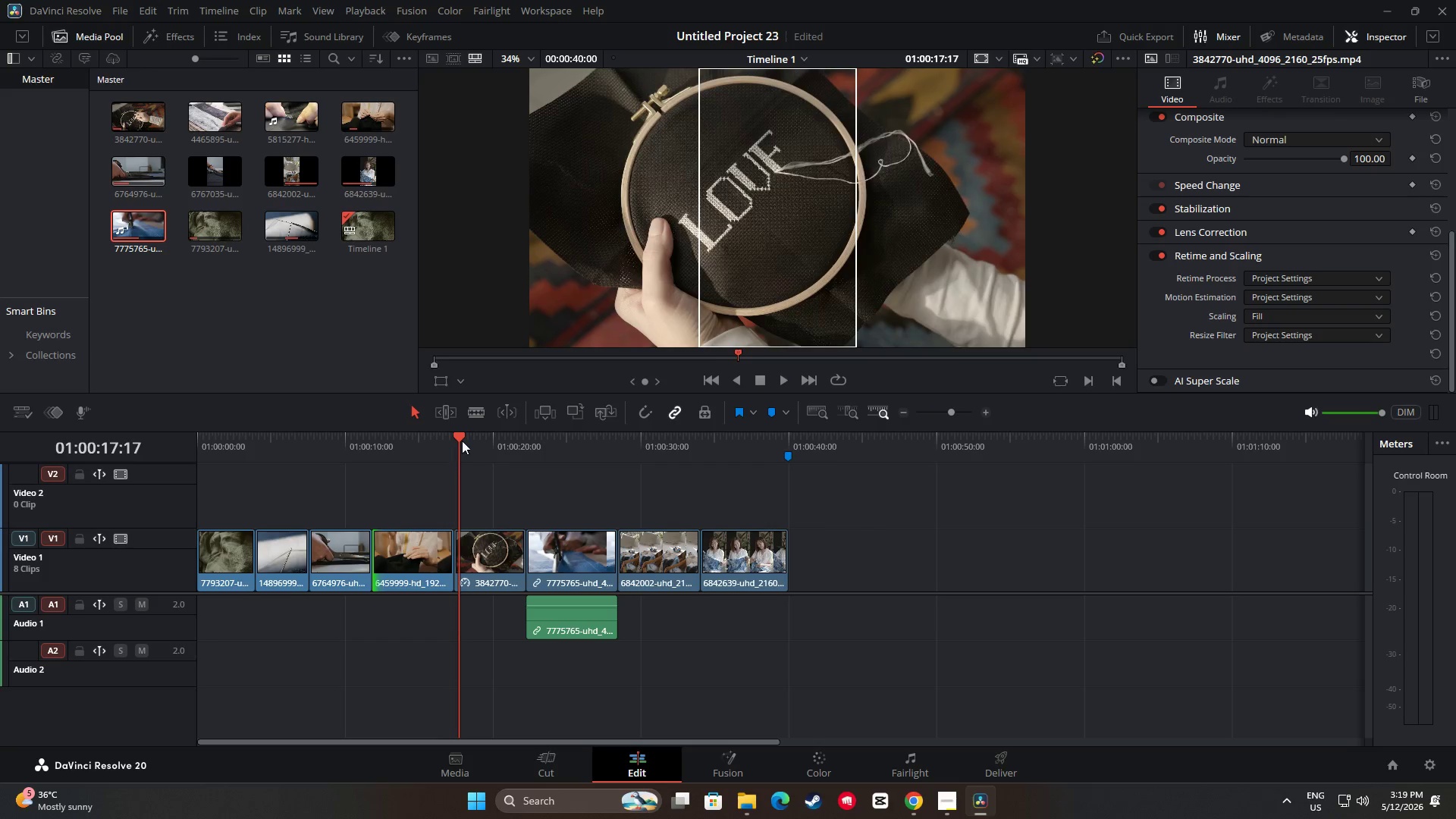 
left_click_drag(start_coordinate=[462, 440], to_coordinate=[356, 450])
 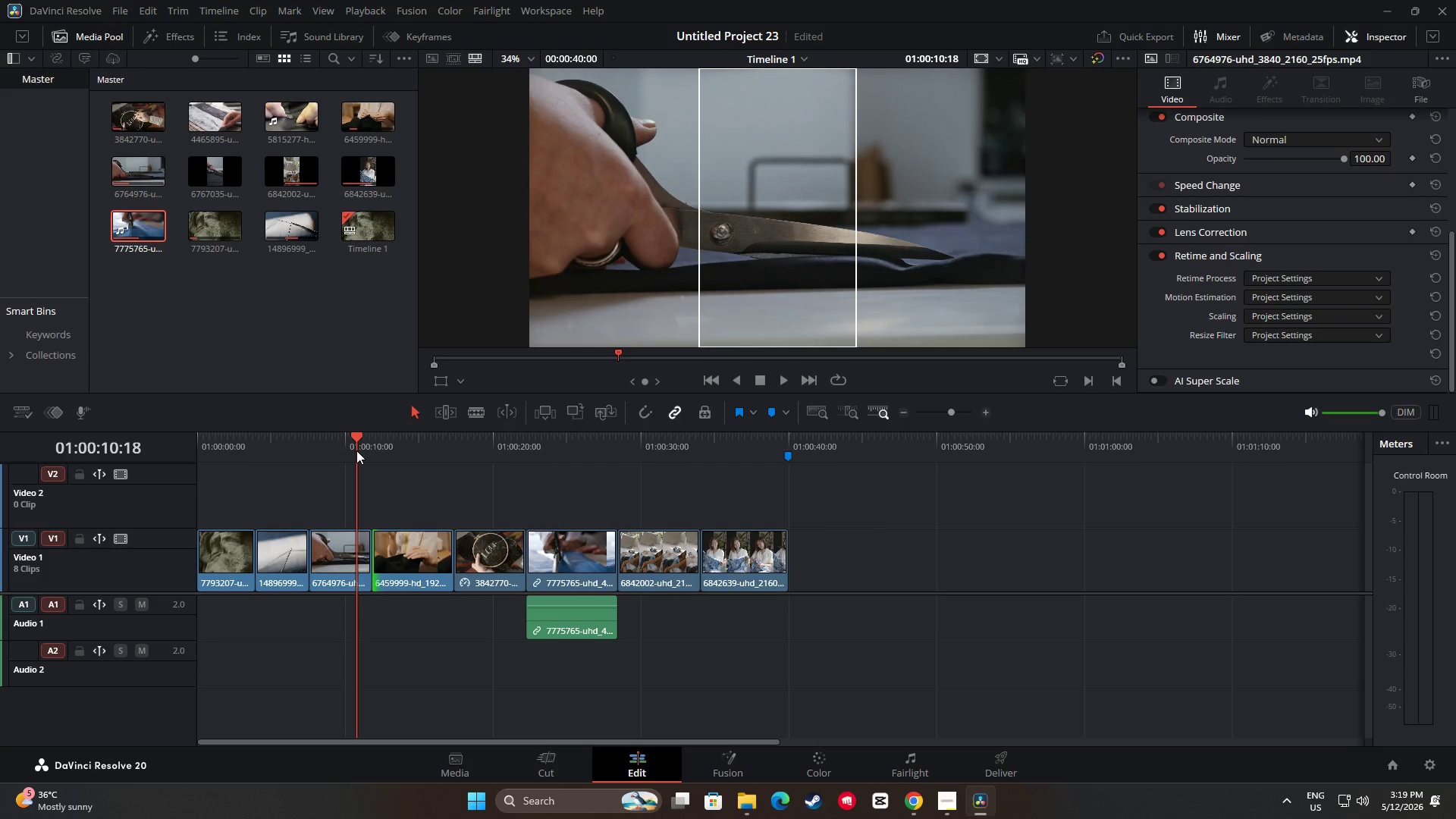 
key(Space)
 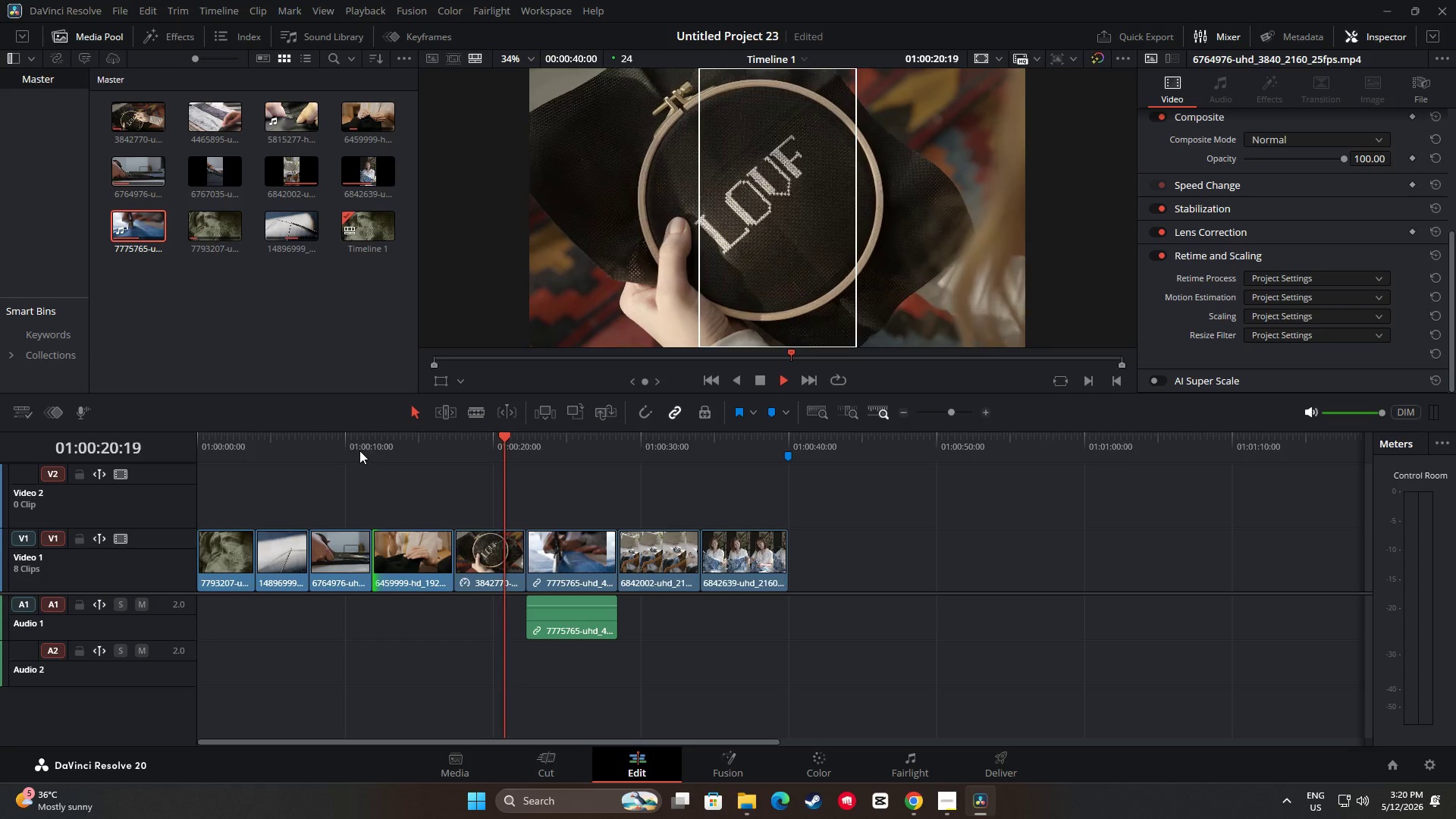 
wait(15.08)
 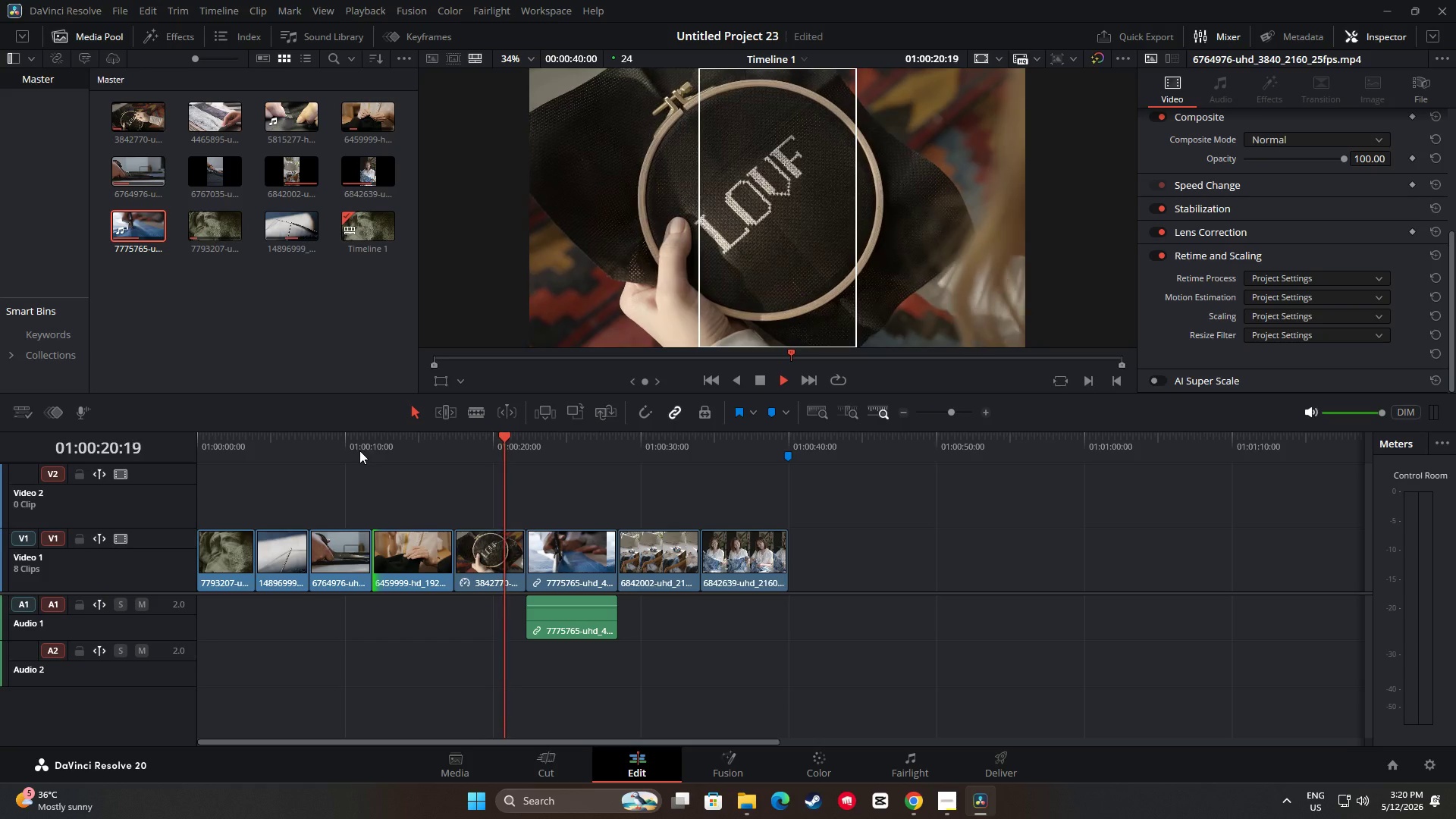 
key(Space)
 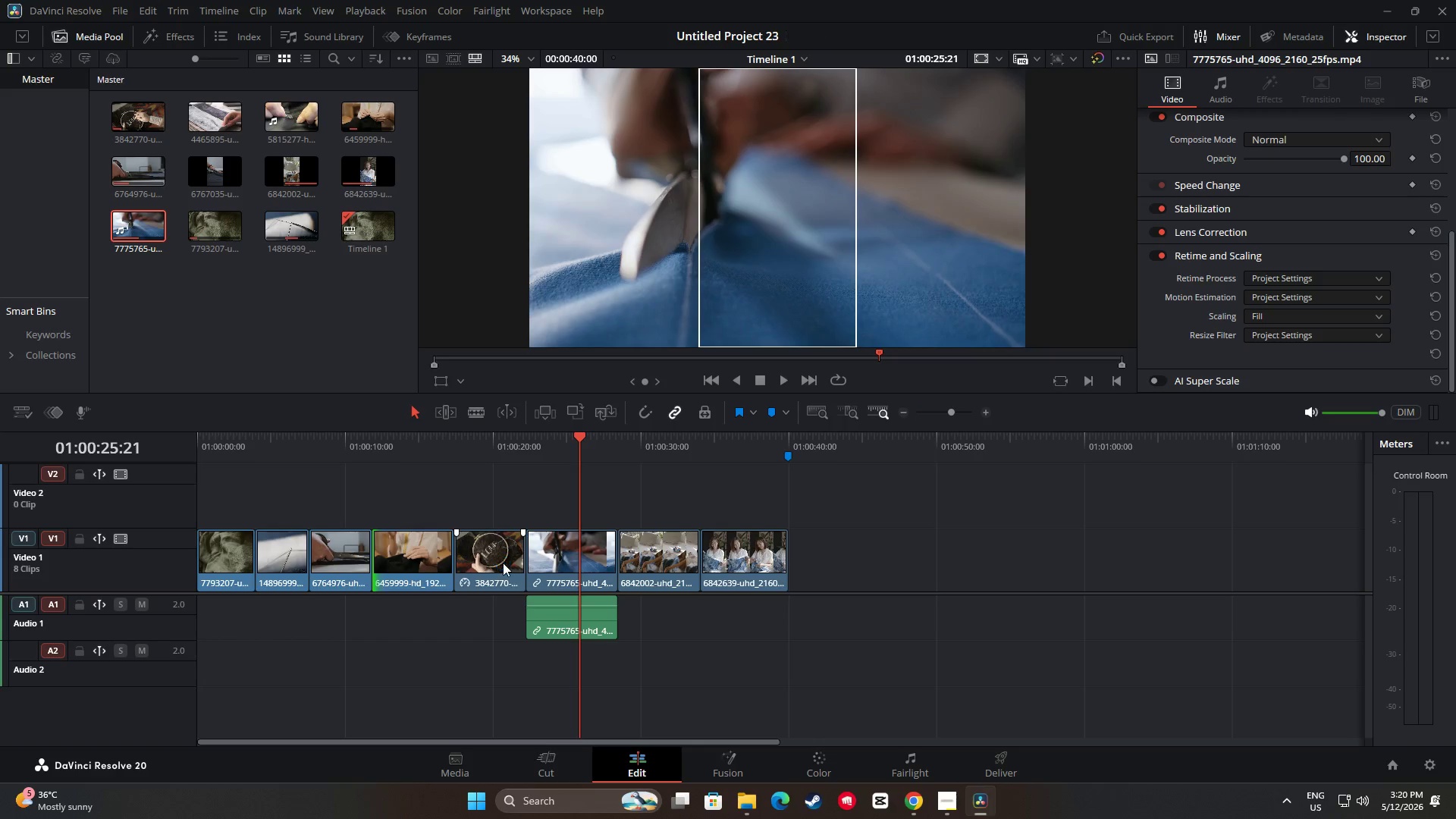 
key(Space)
 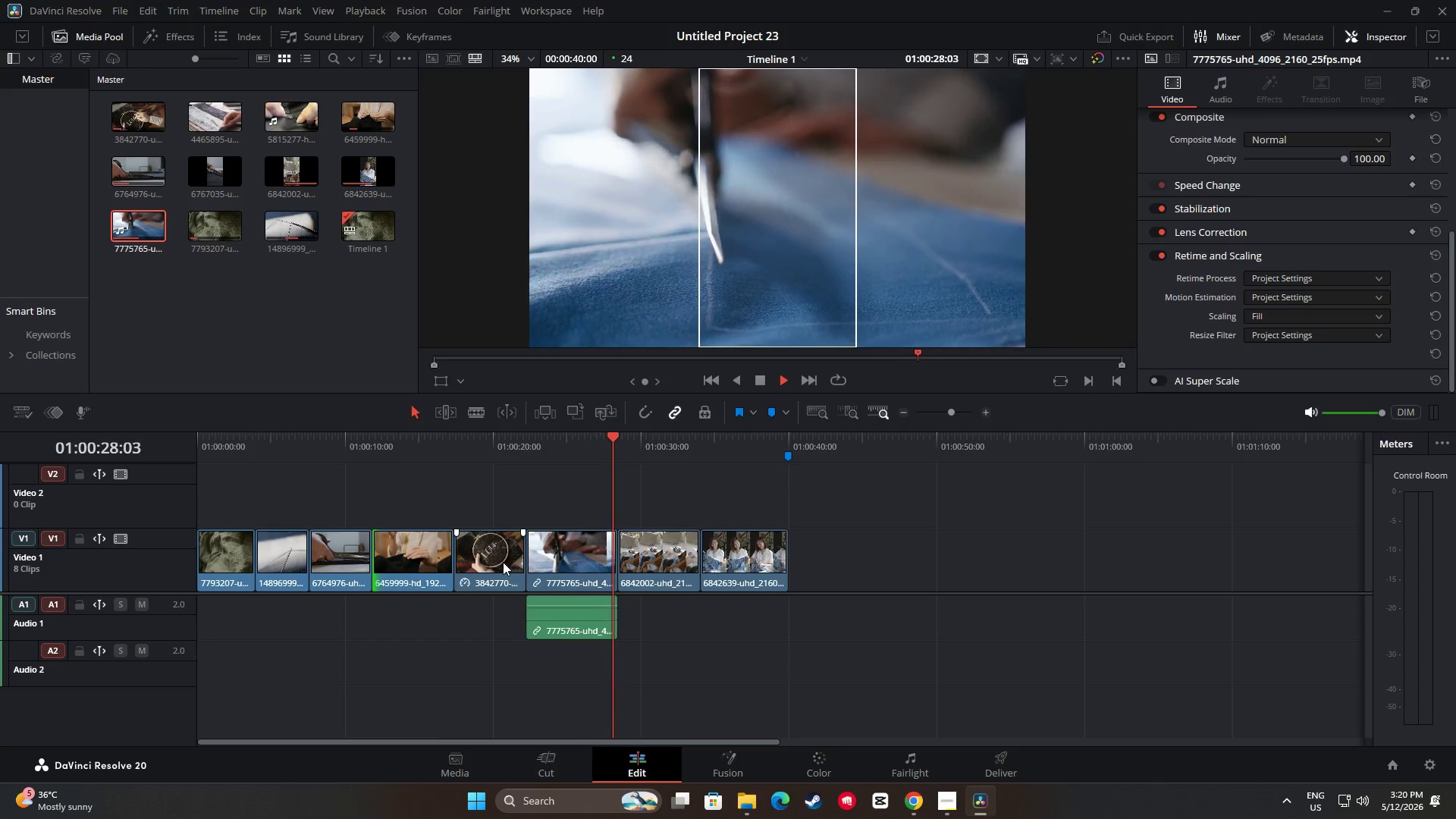 
key(Space)
 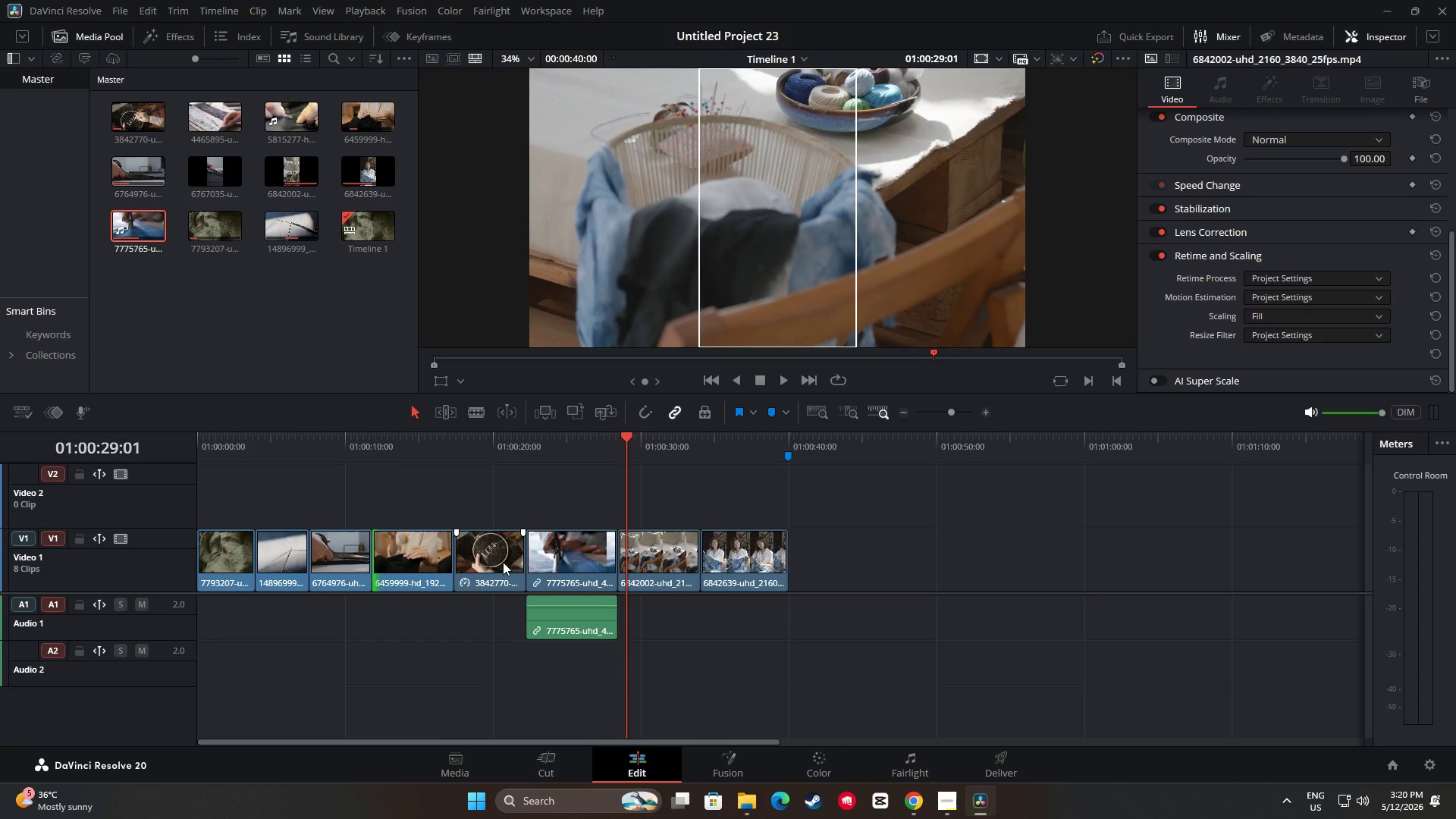 
key(Space)
 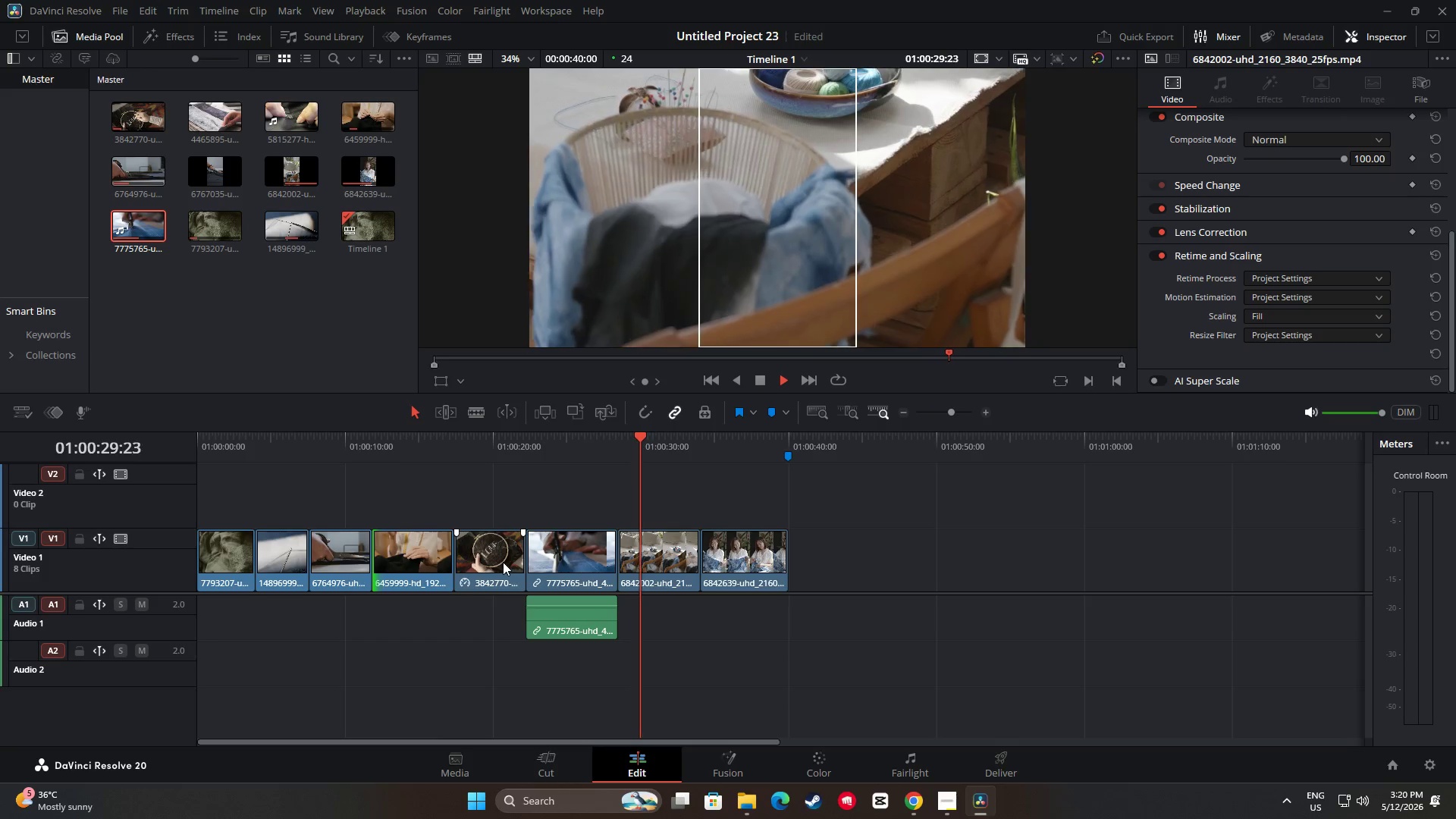 
key(Space)
 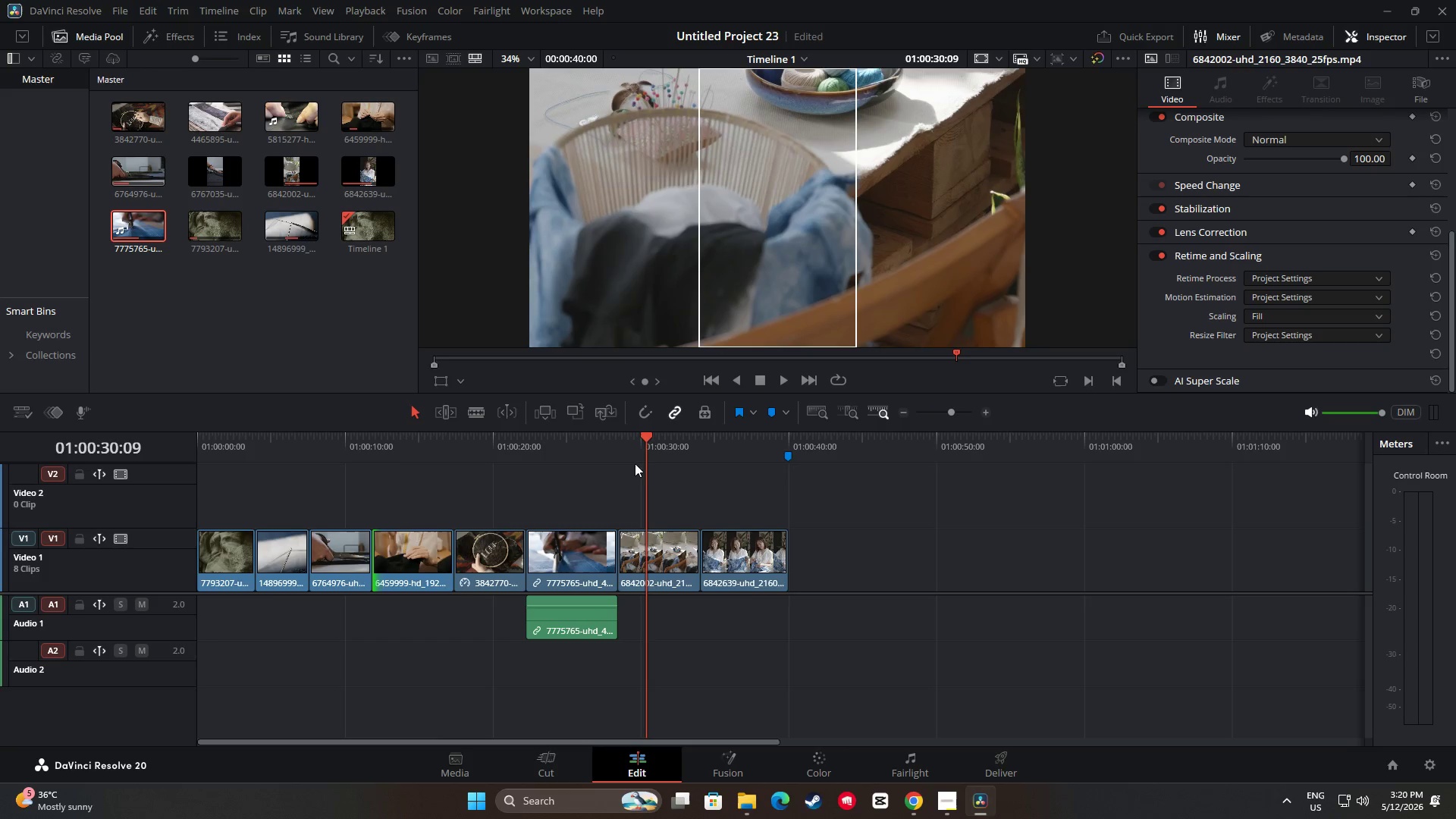 
left_click_drag(start_coordinate=[648, 435], to_coordinate=[181, 462])
 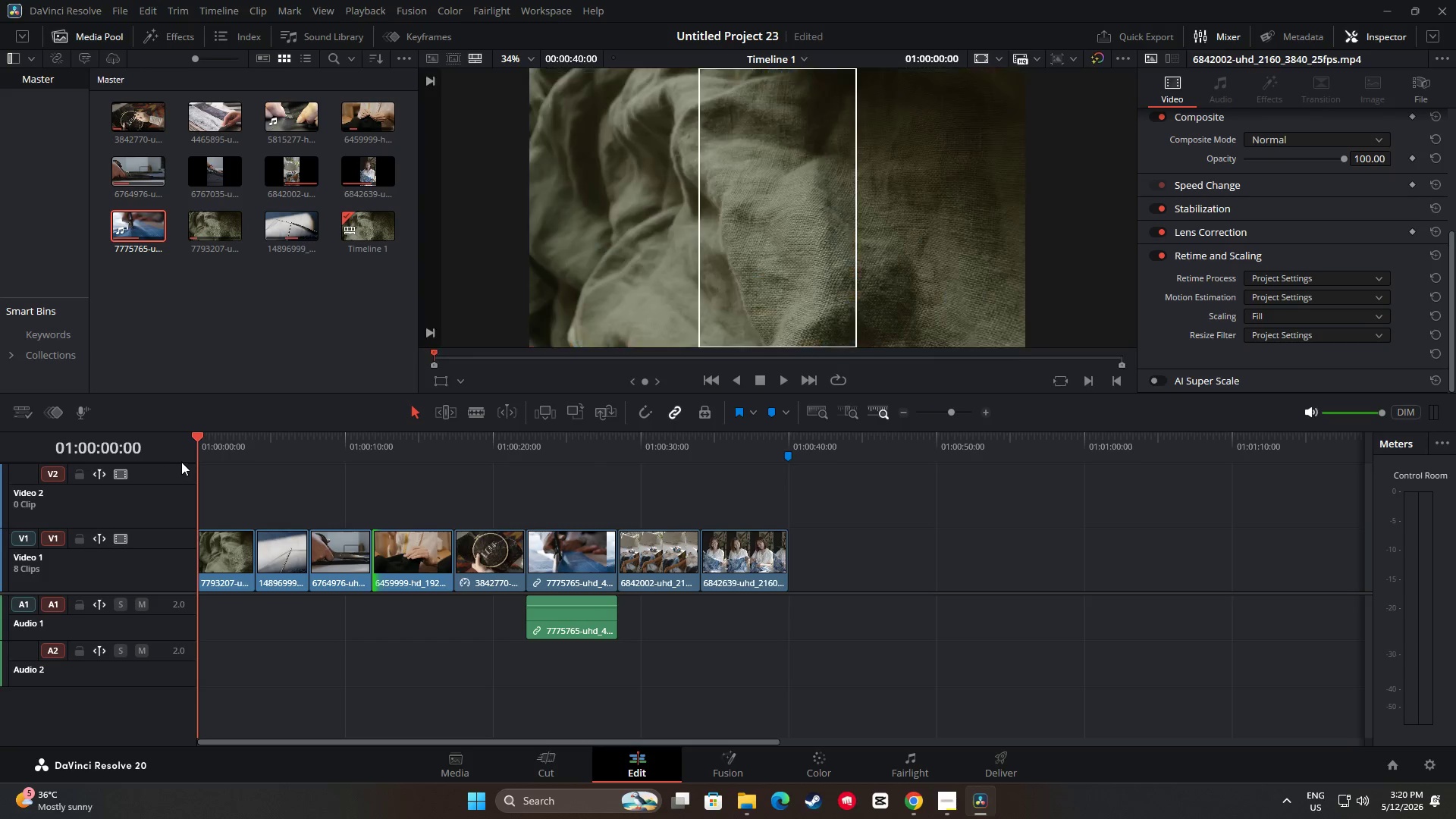 
key(Space)
 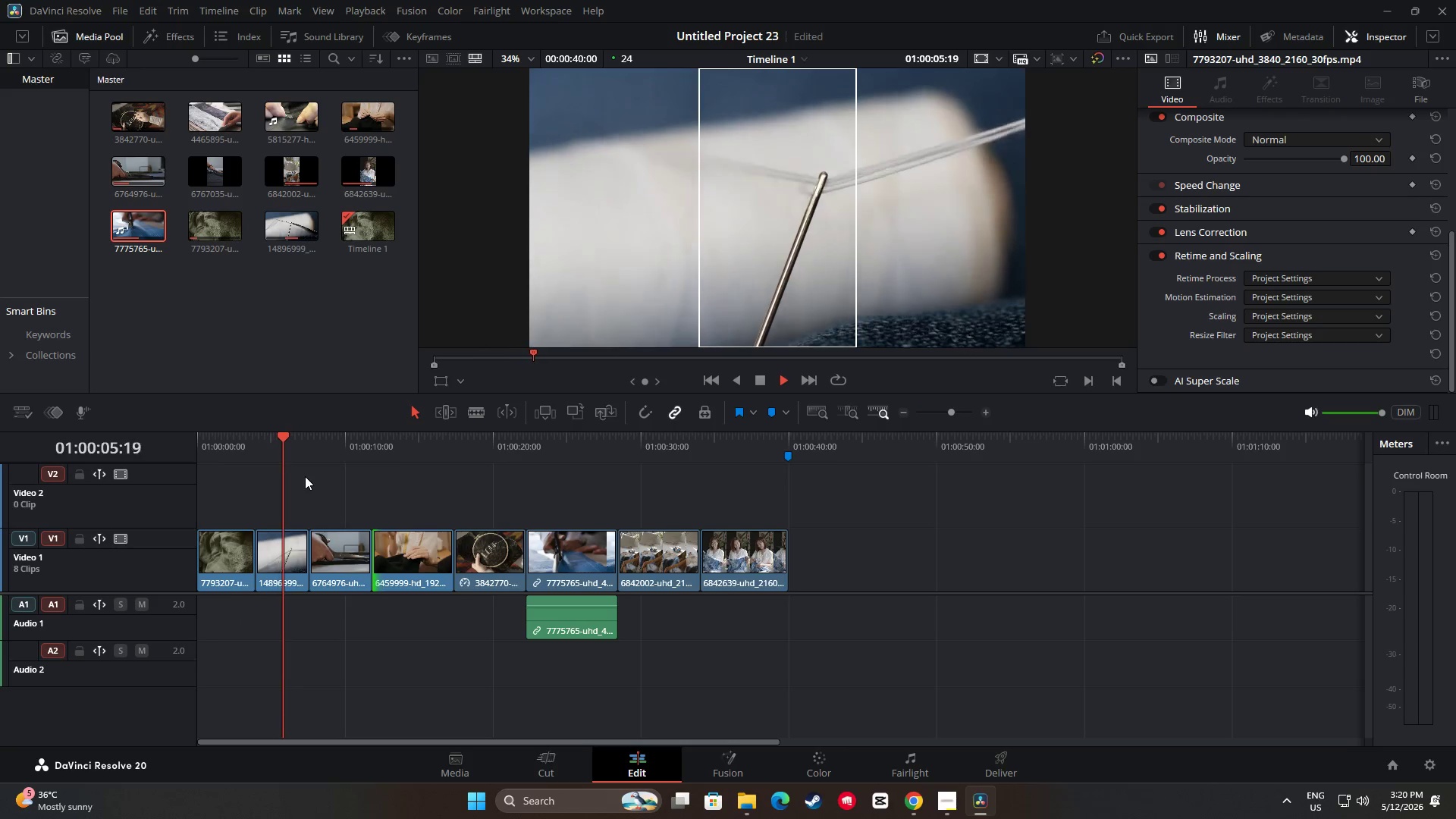 
wait(10.81)
 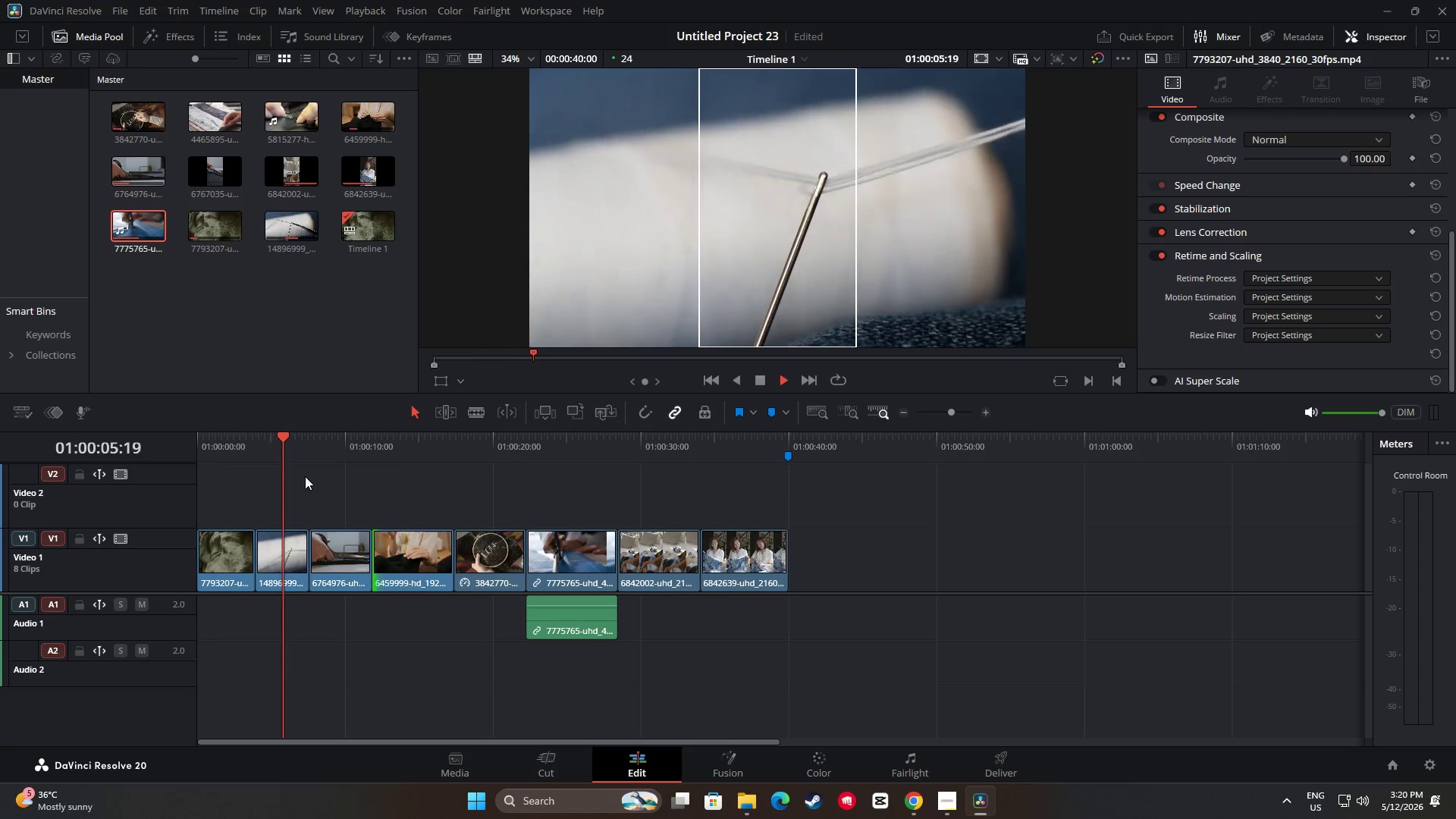 
key(Space)
 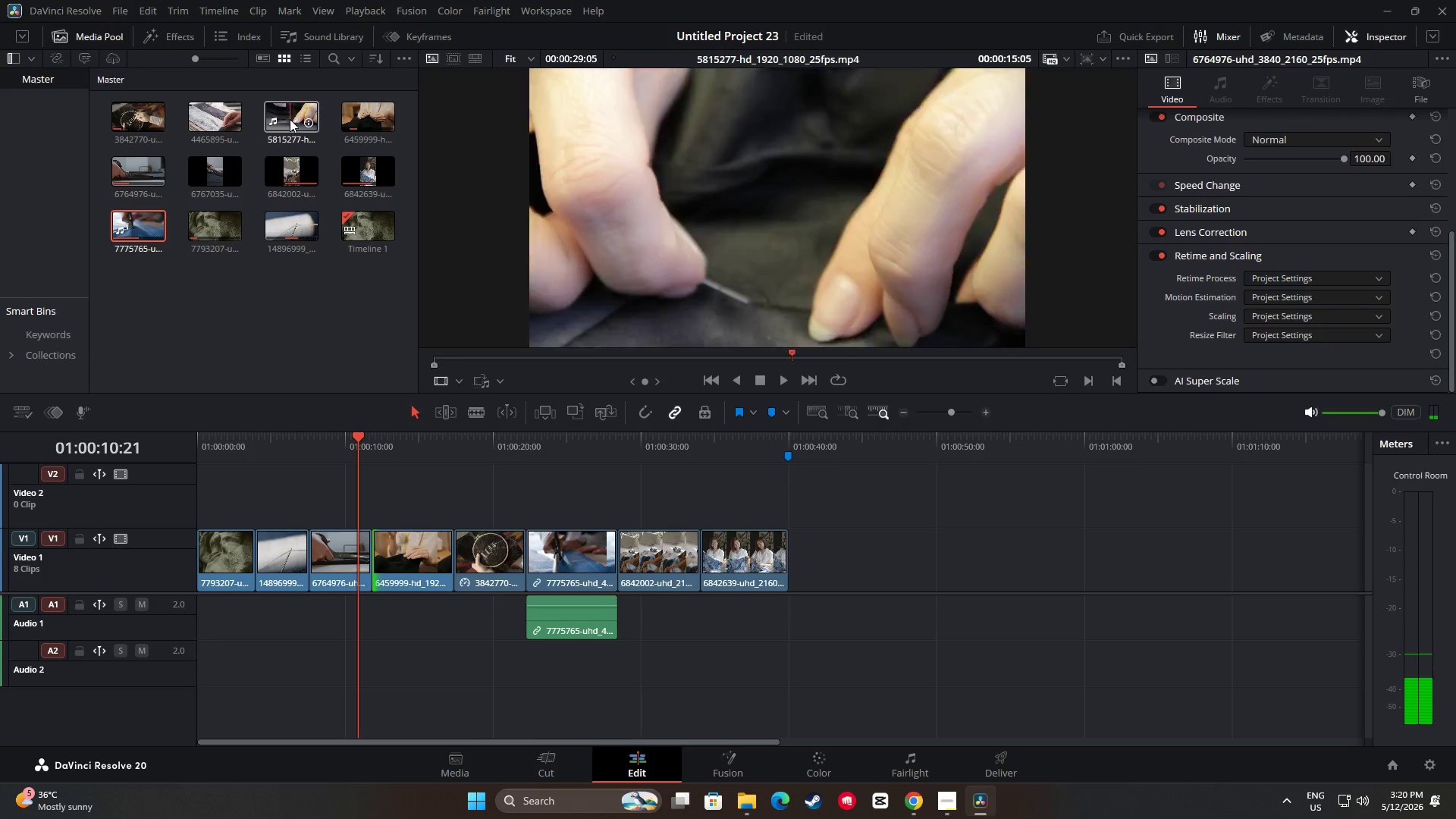 
left_click([921, 783])
 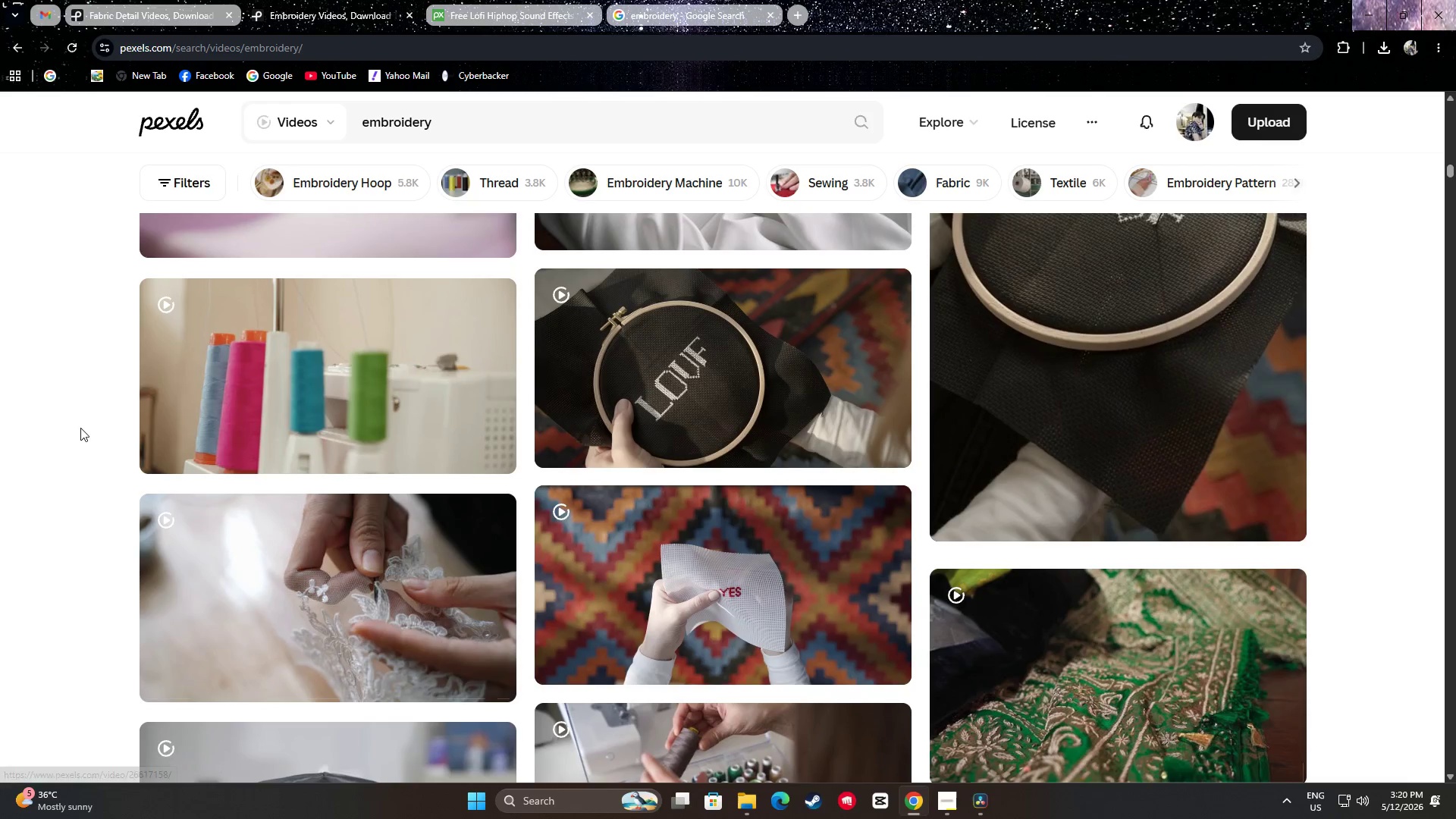 
scroll: coordinate [0, 367], scroll_direction: up, amount: 42.0
 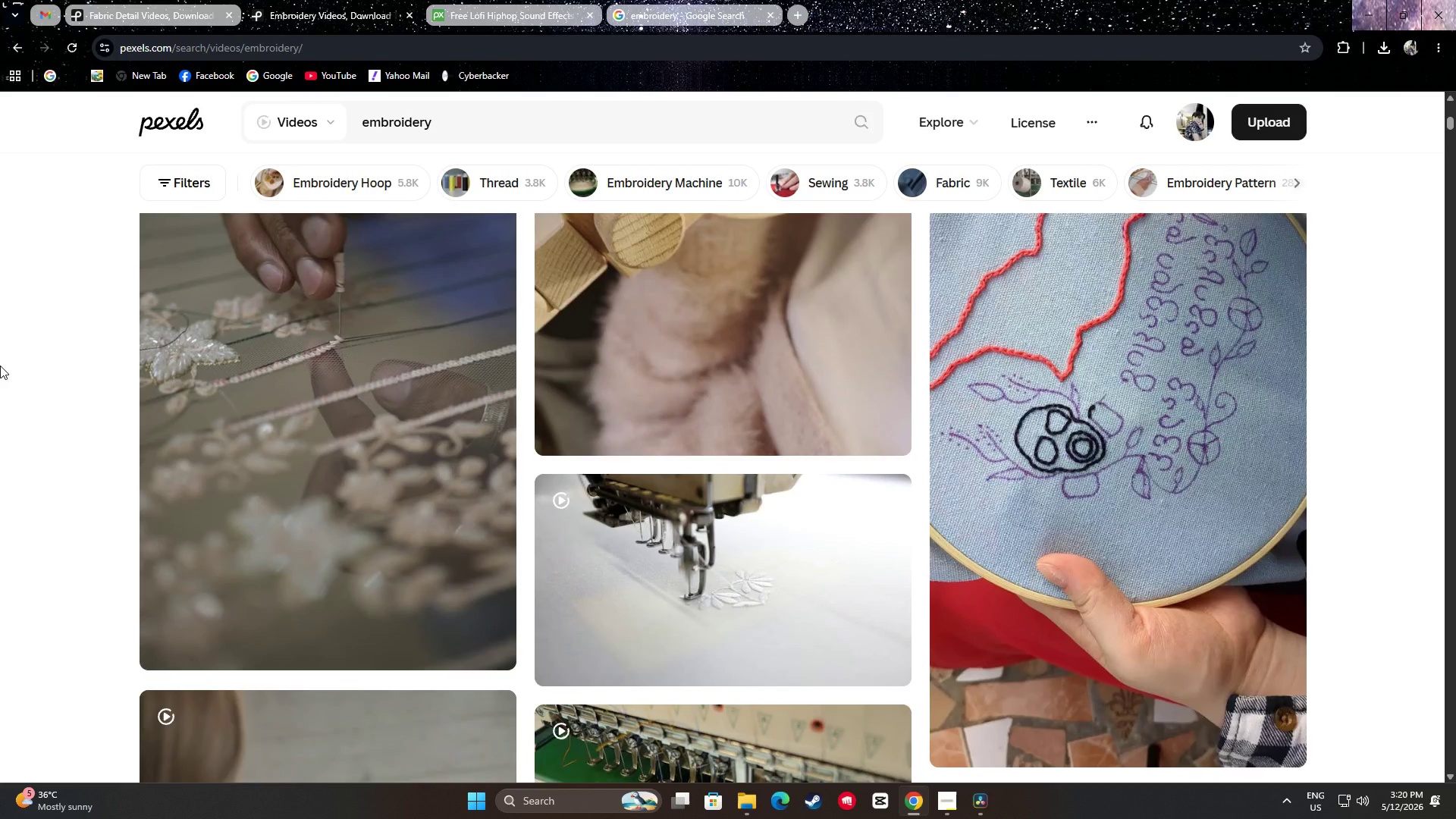 
left_click([14, 438])
 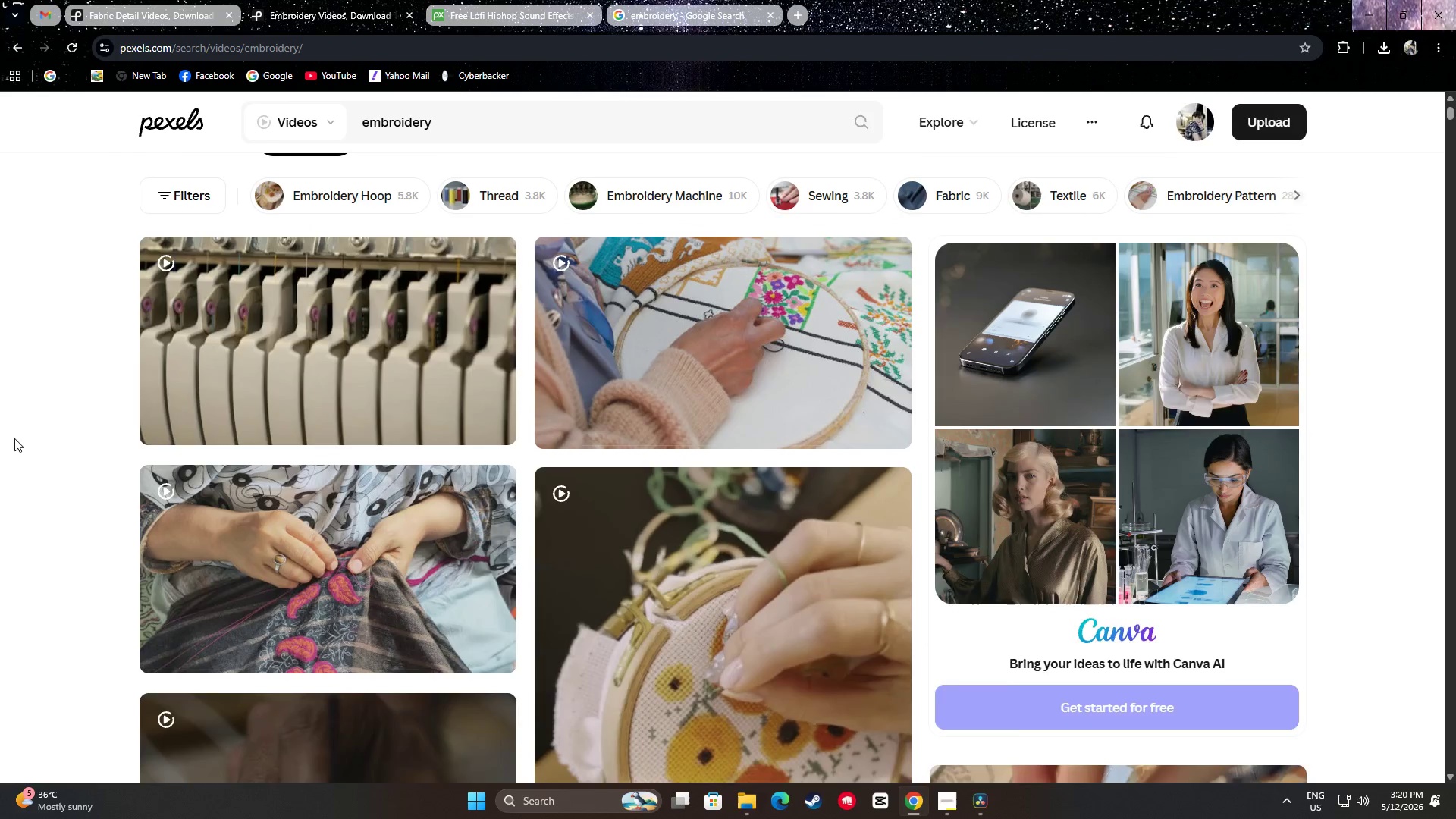 
scroll: coordinate [14, 433], scroll_direction: up, amount: 13.0
 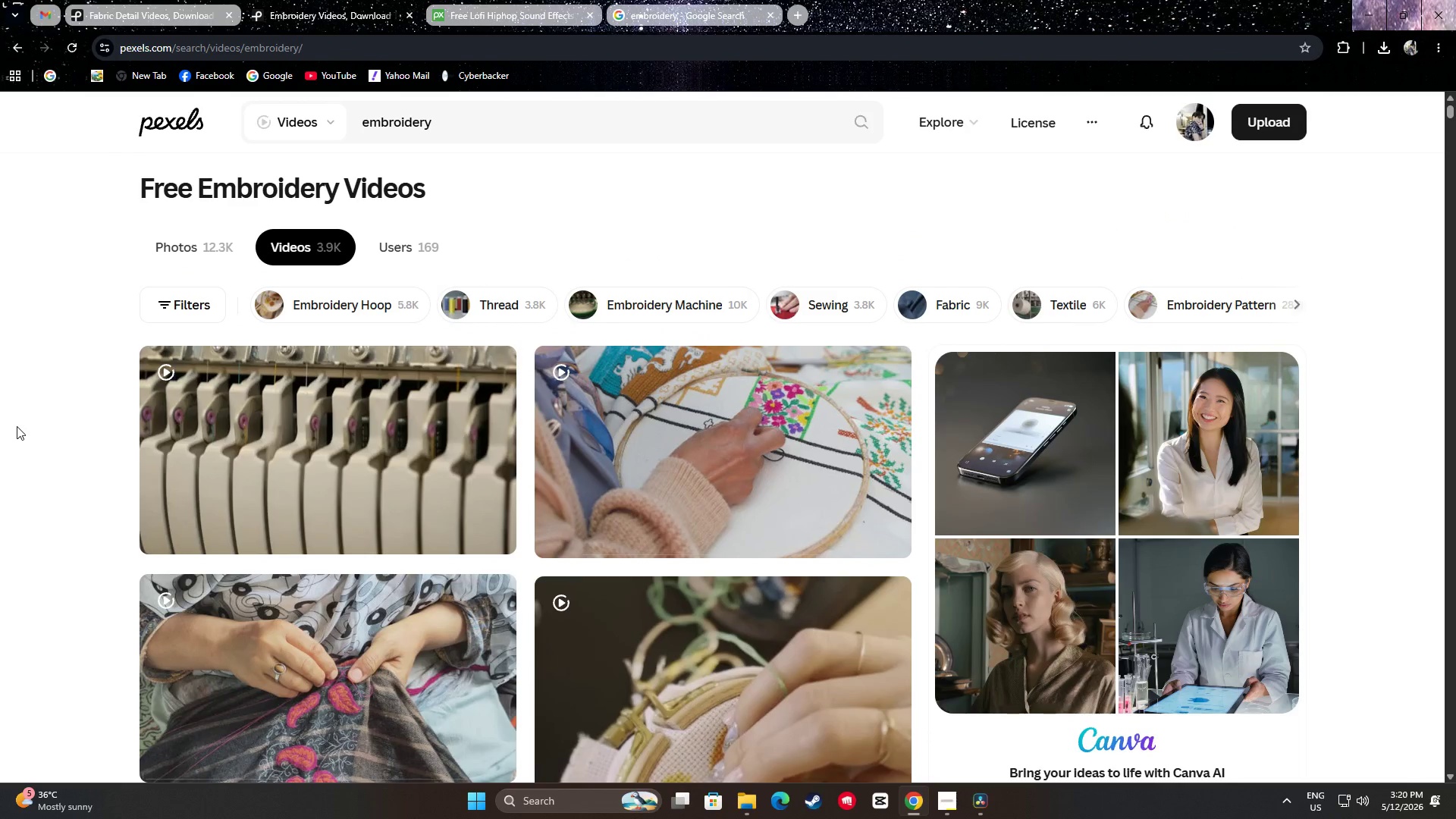 
scroll: coordinate [15, 404], scroll_direction: down, amount: 73.0
 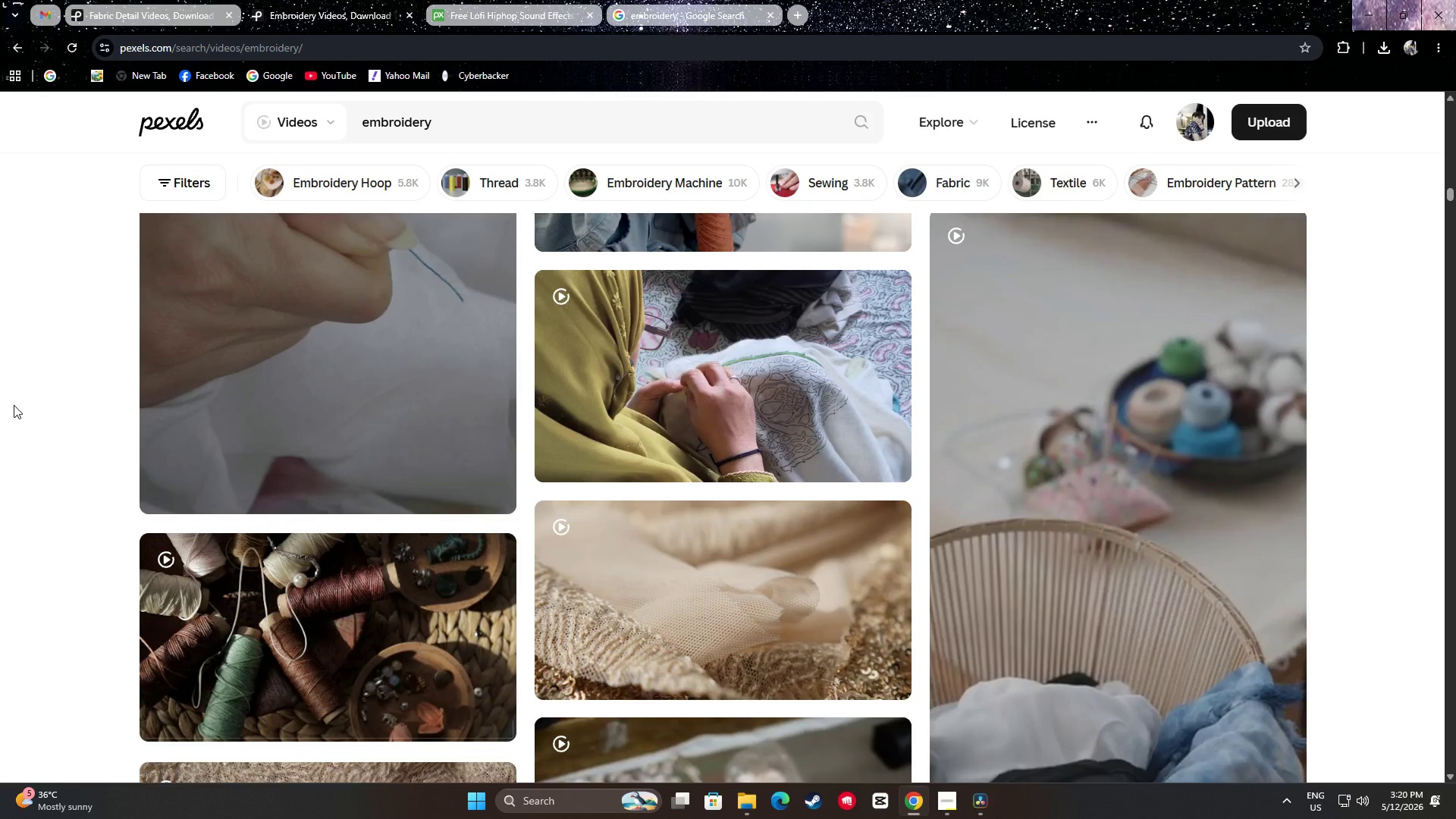 
scroll: coordinate [12, 405], scroll_direction: down, amount: 4.0
 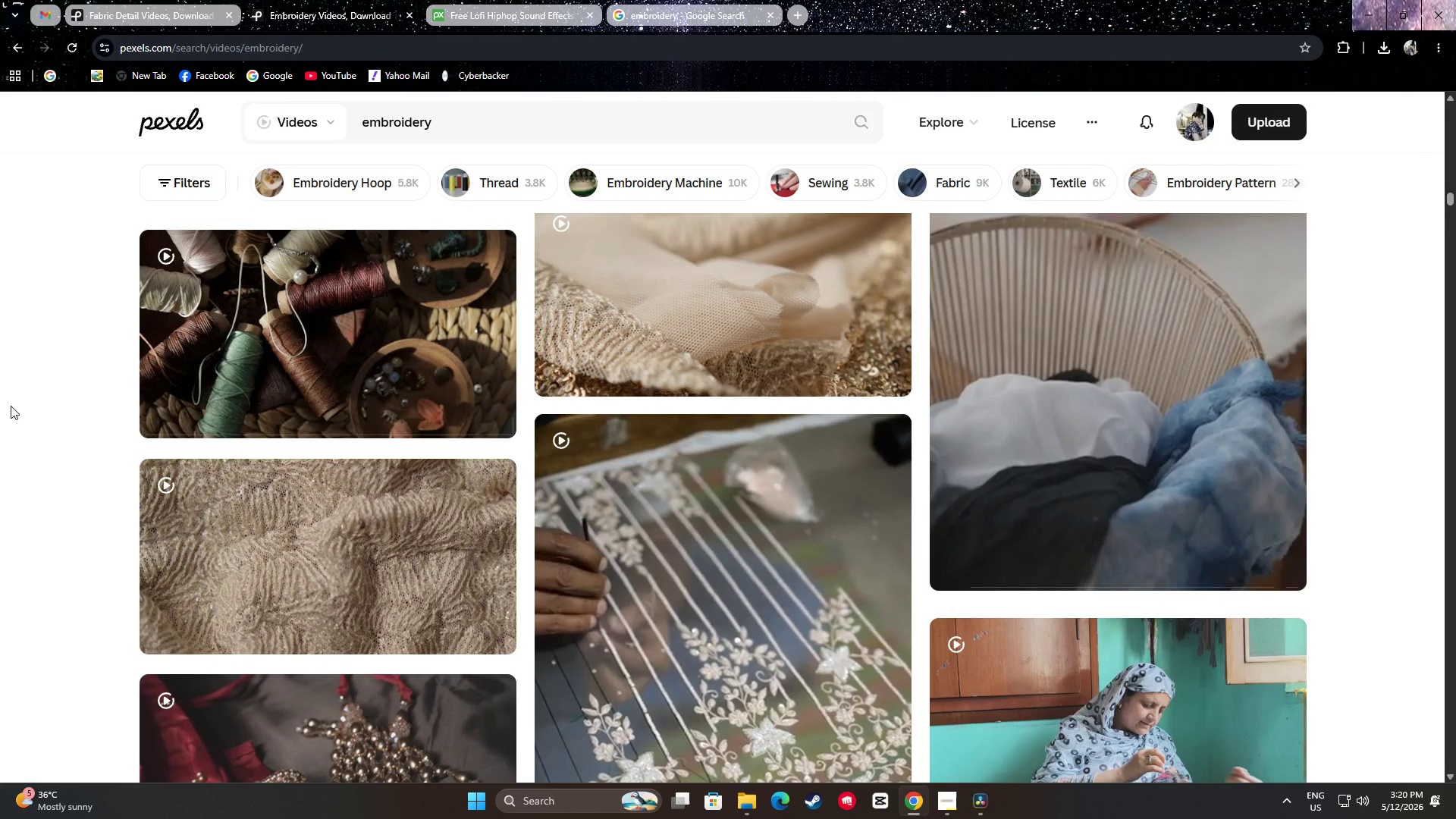 
scroll: coordinate [1182, 441], scroll_direction: up, amount: 4.0
 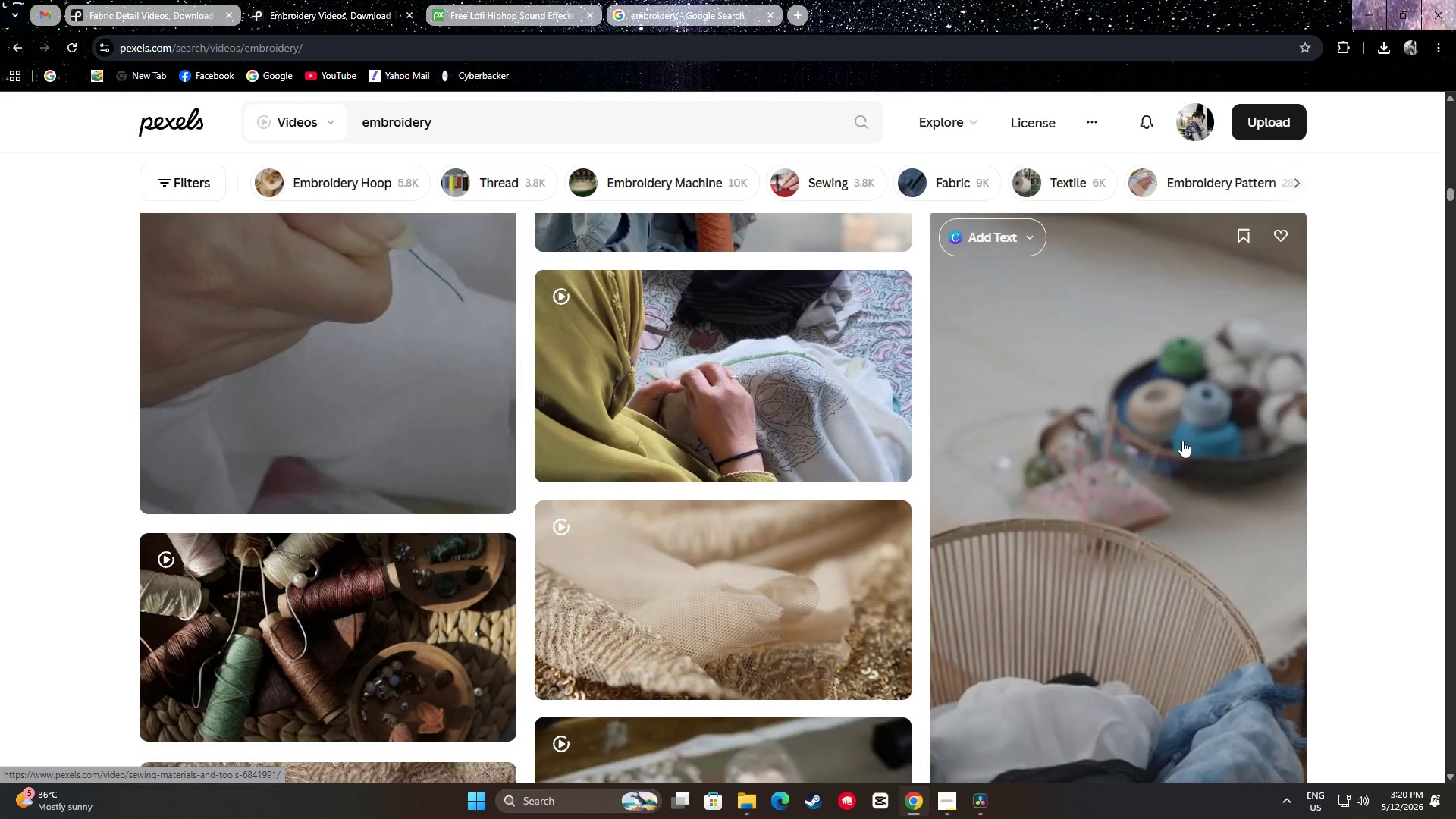 
left_click([1090, 557])
 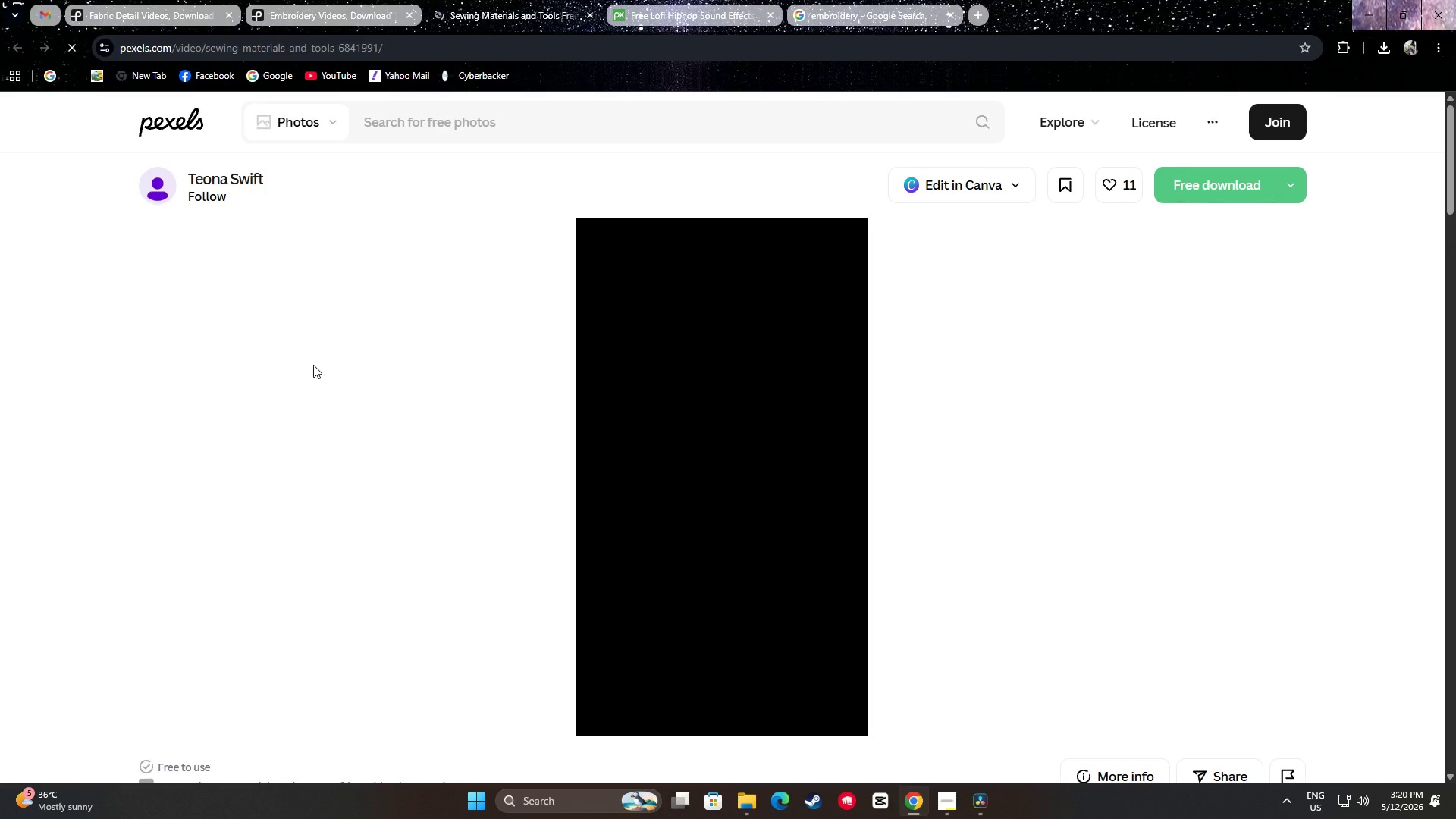 
scroll: coordinate [26, 441], scroll_direction: down, amount: 30.0
 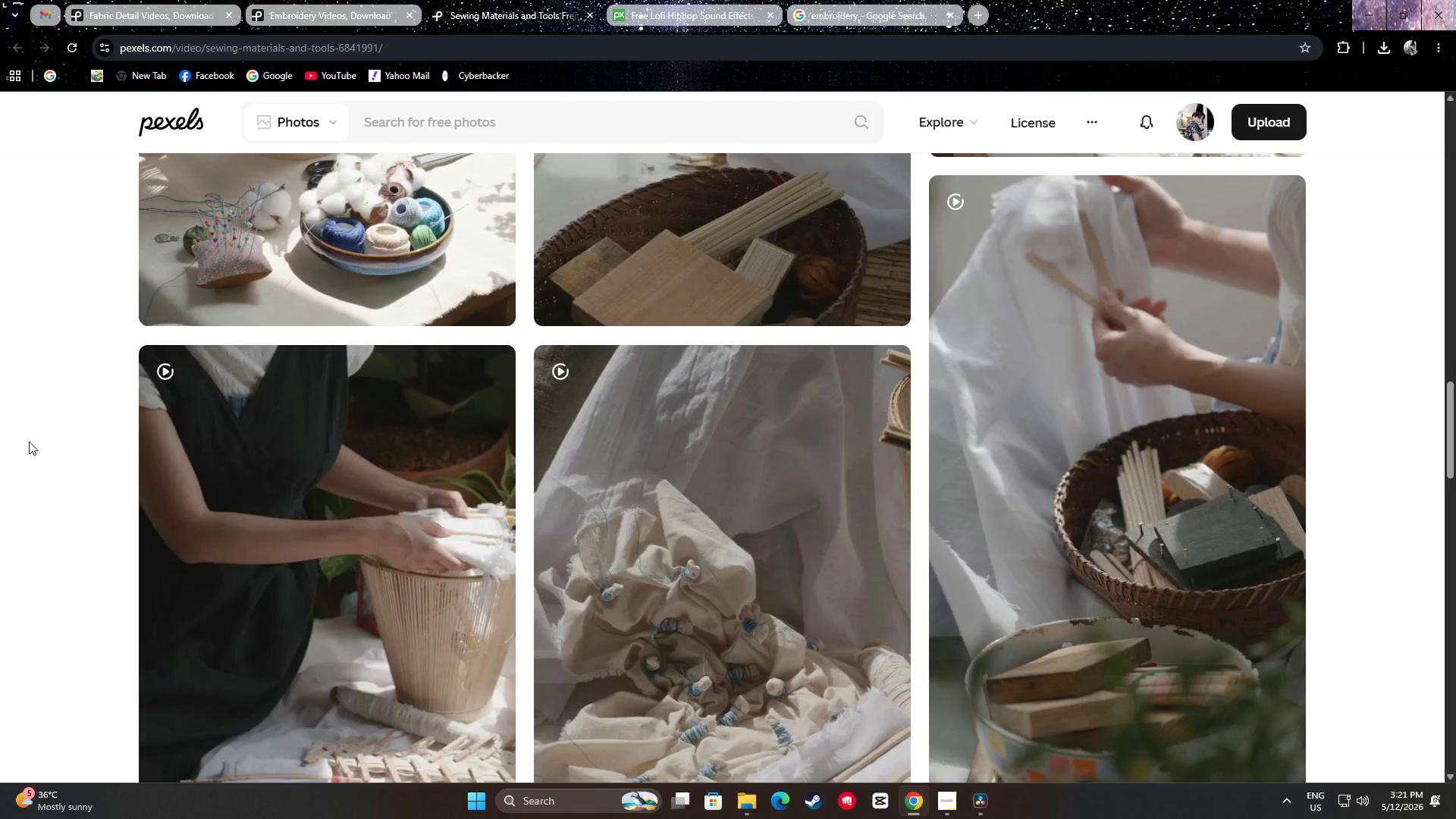 
scroll: coordinate [52, 447], scroll_direction: down, amount: 40.0
 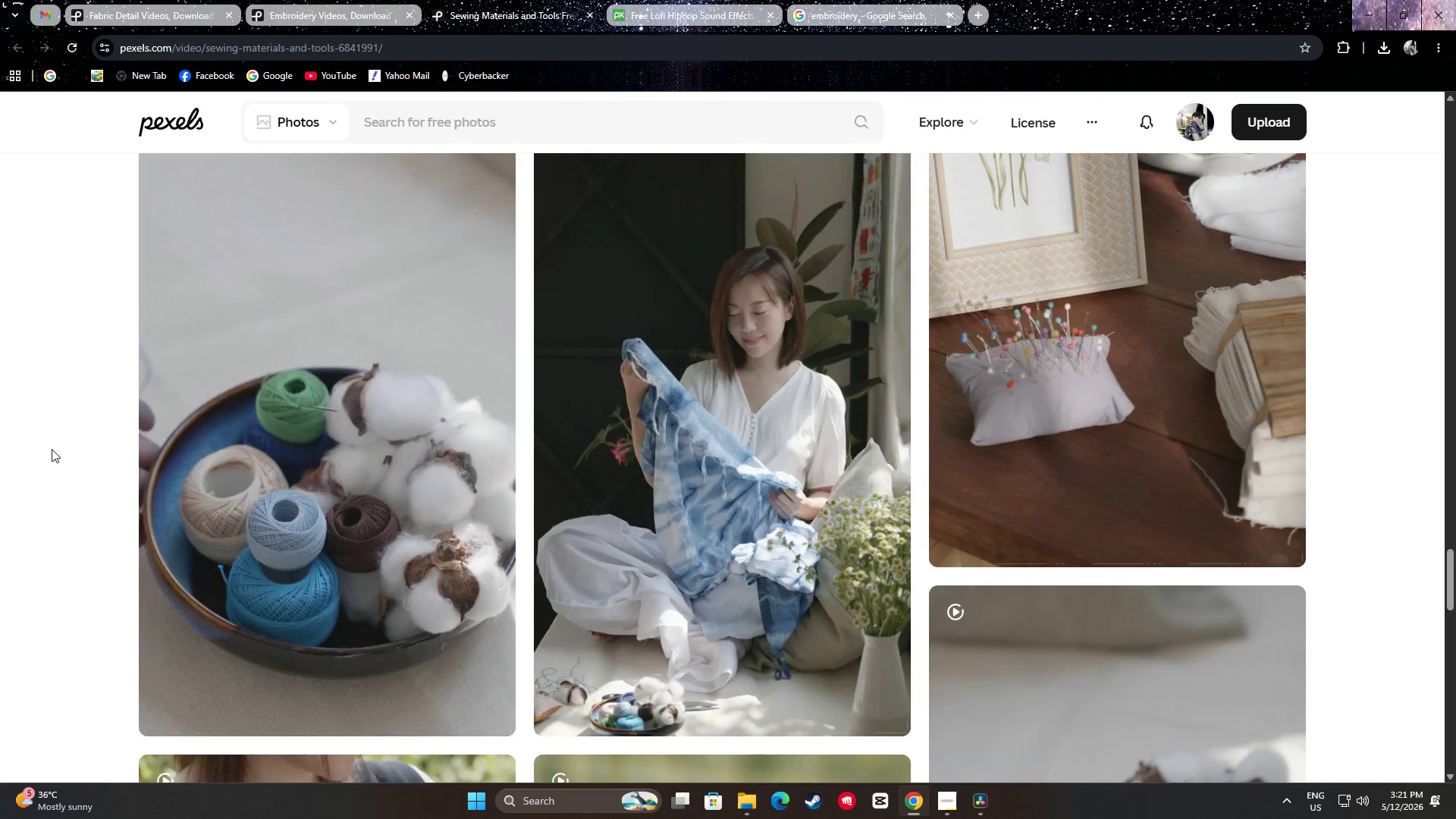 
scroll: coordinate [59, 443], scroll_direction: down, amount: 25.0
 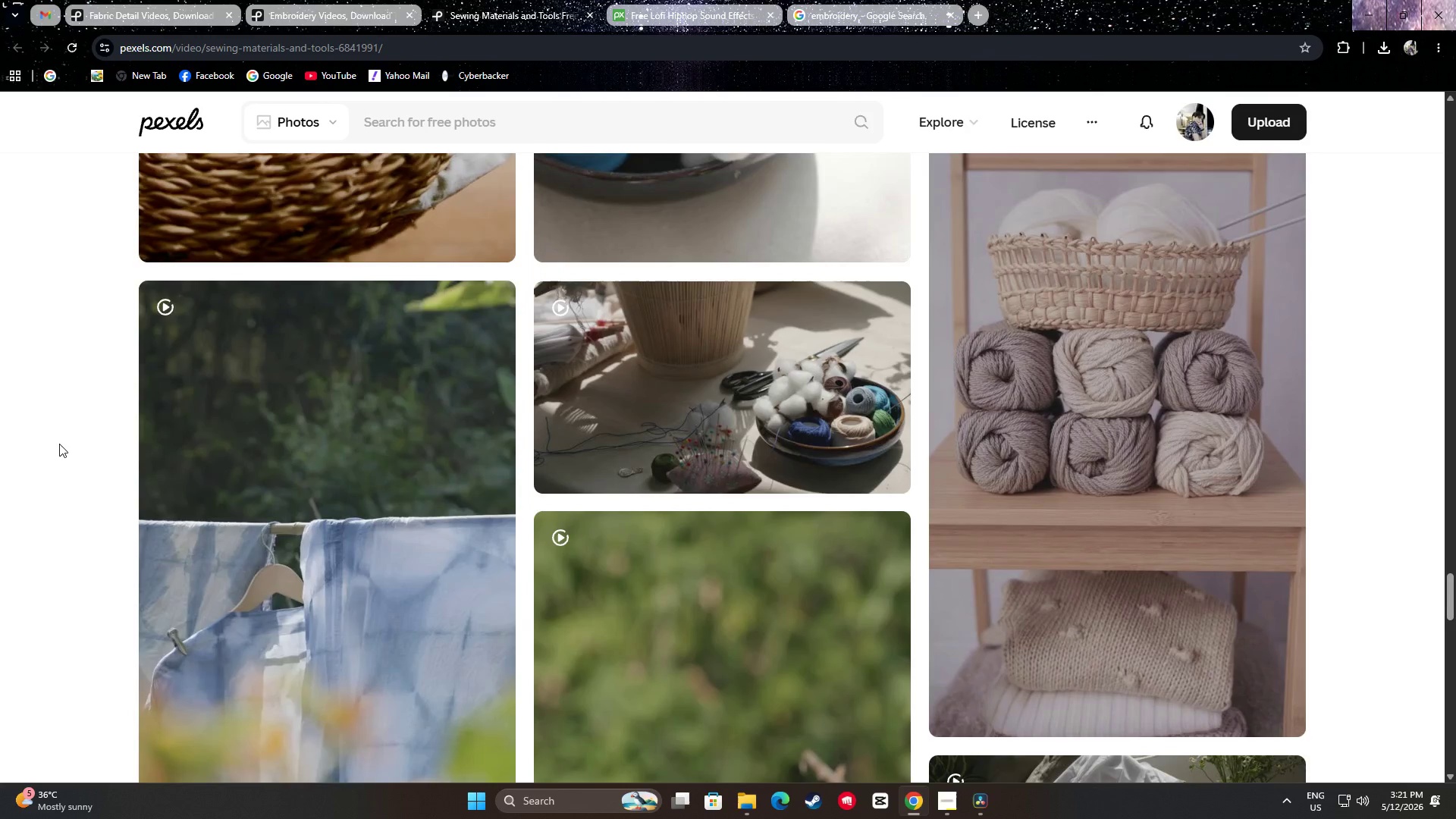 
scroll: coordinate [90, 439], scroll_direction: down, amount: 22.0
 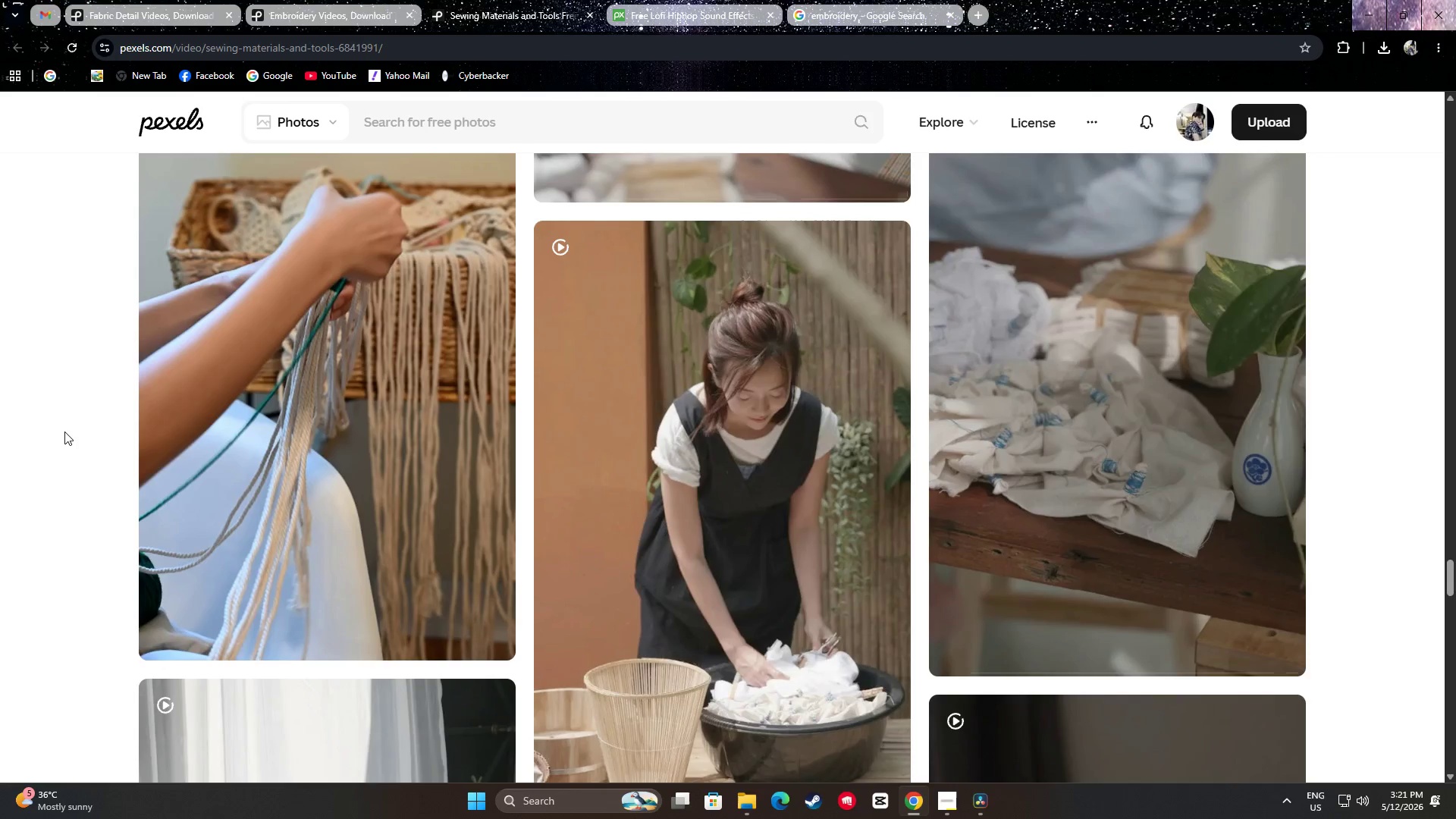 
scroll: coordinate [68, 440], scroll_direction: down, amount: 41.0
 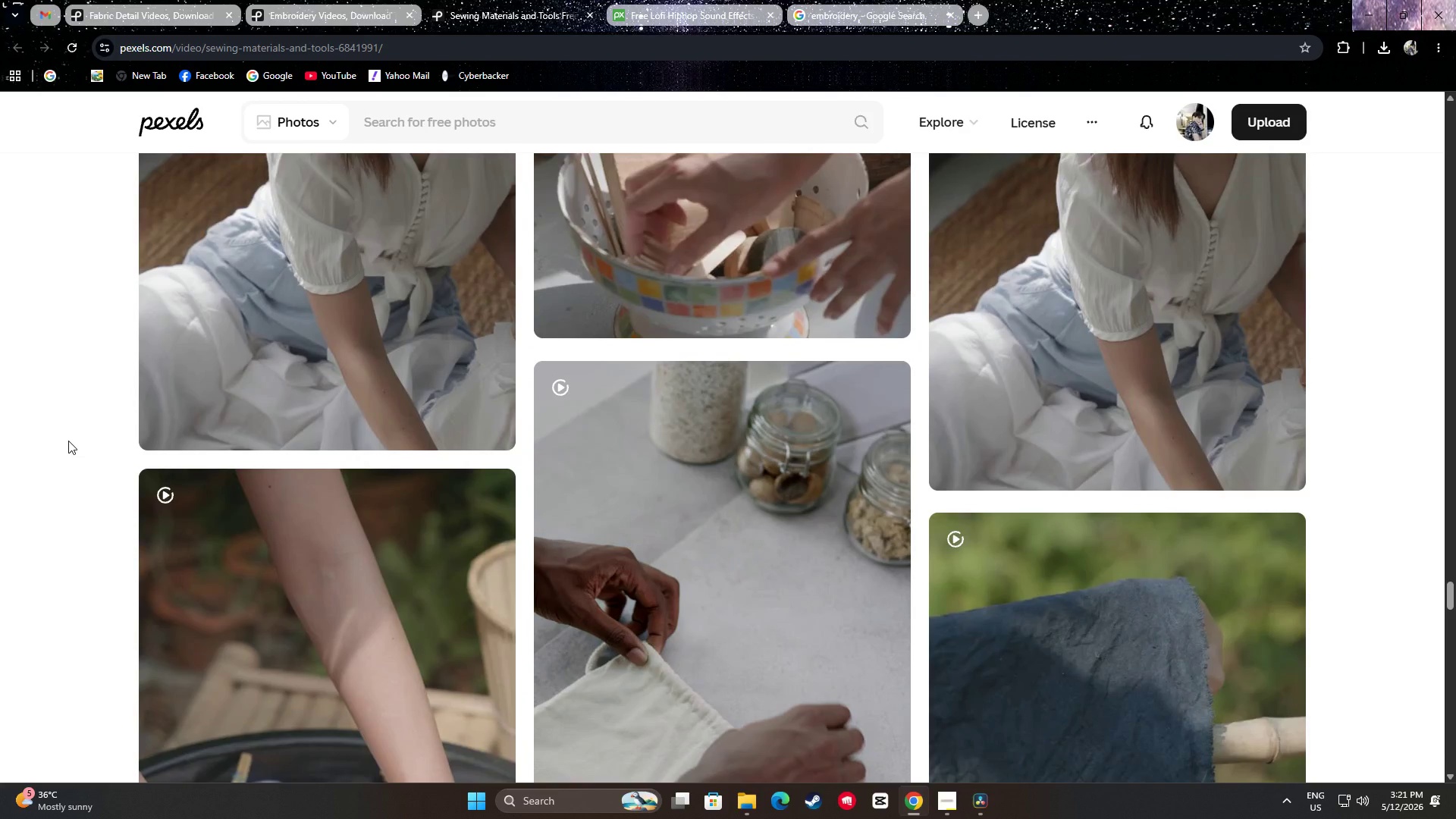 
scroll: coordinate [0, 494], scroll_direction: down, amount: 55.0
 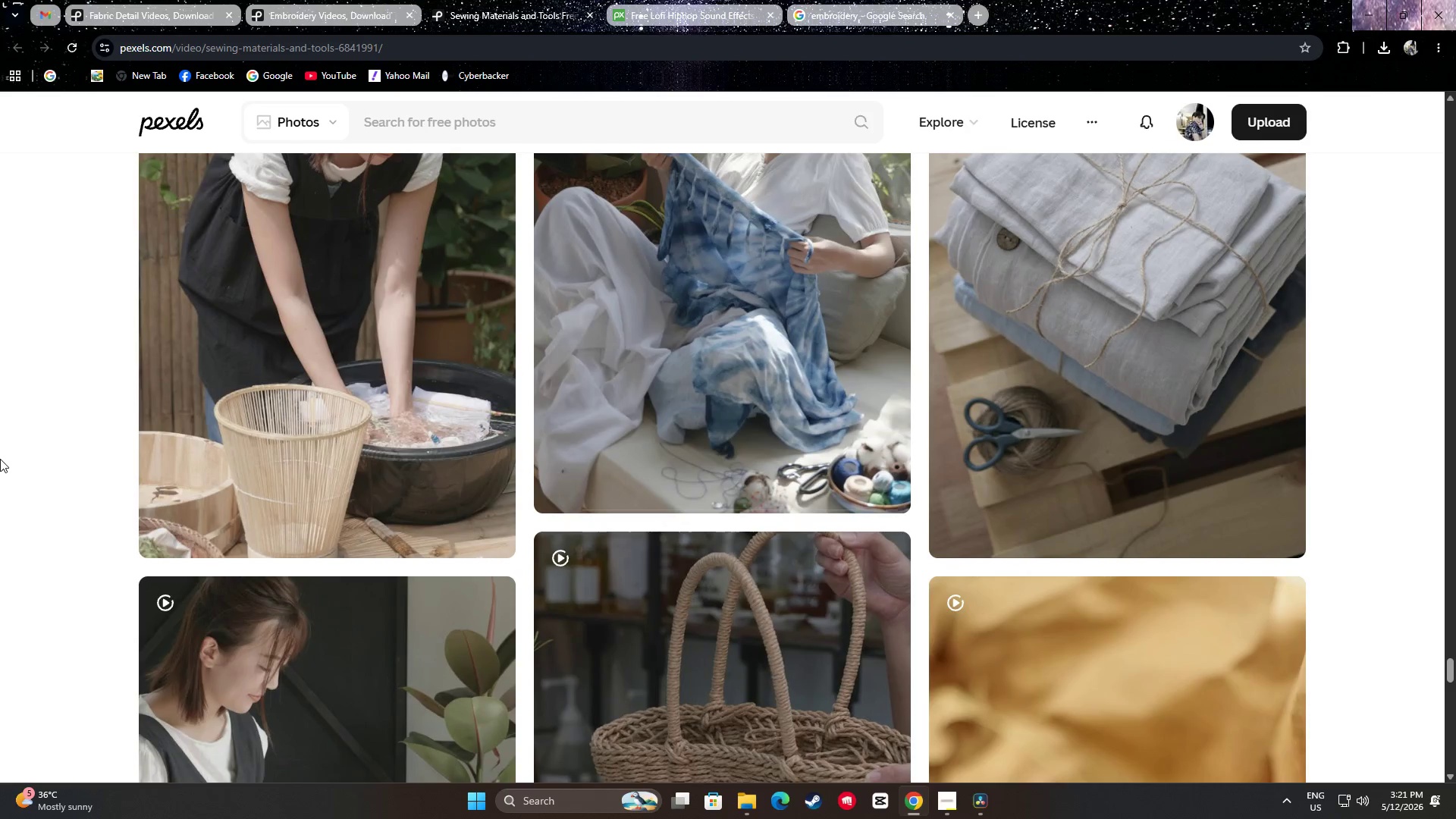 
scroll: coordinate [3, 437], scroll_direction: up, amount: 3.0
 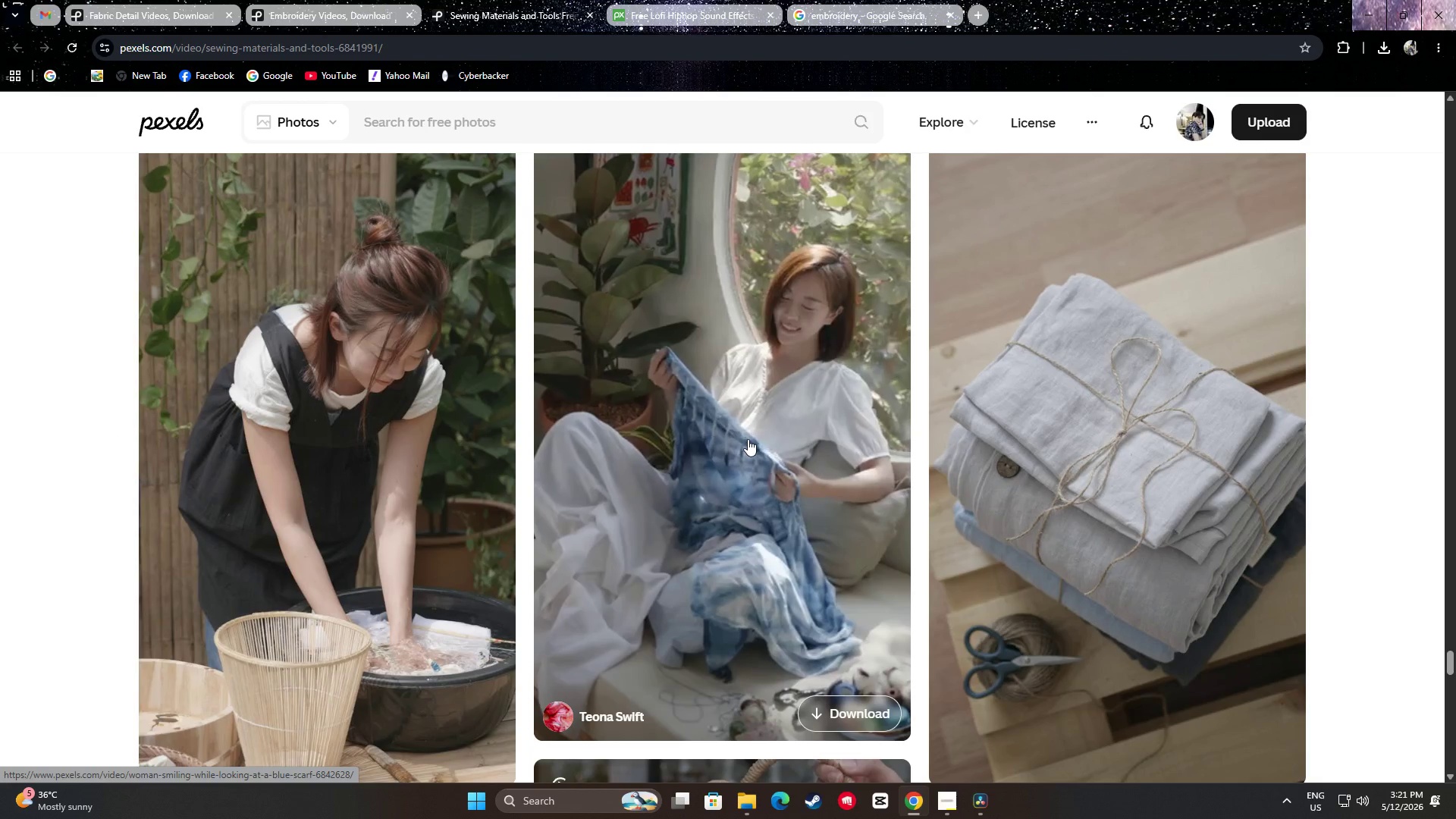 
scroll: coordinate [683, 388], scroll_direction: down, amount: 29.0
 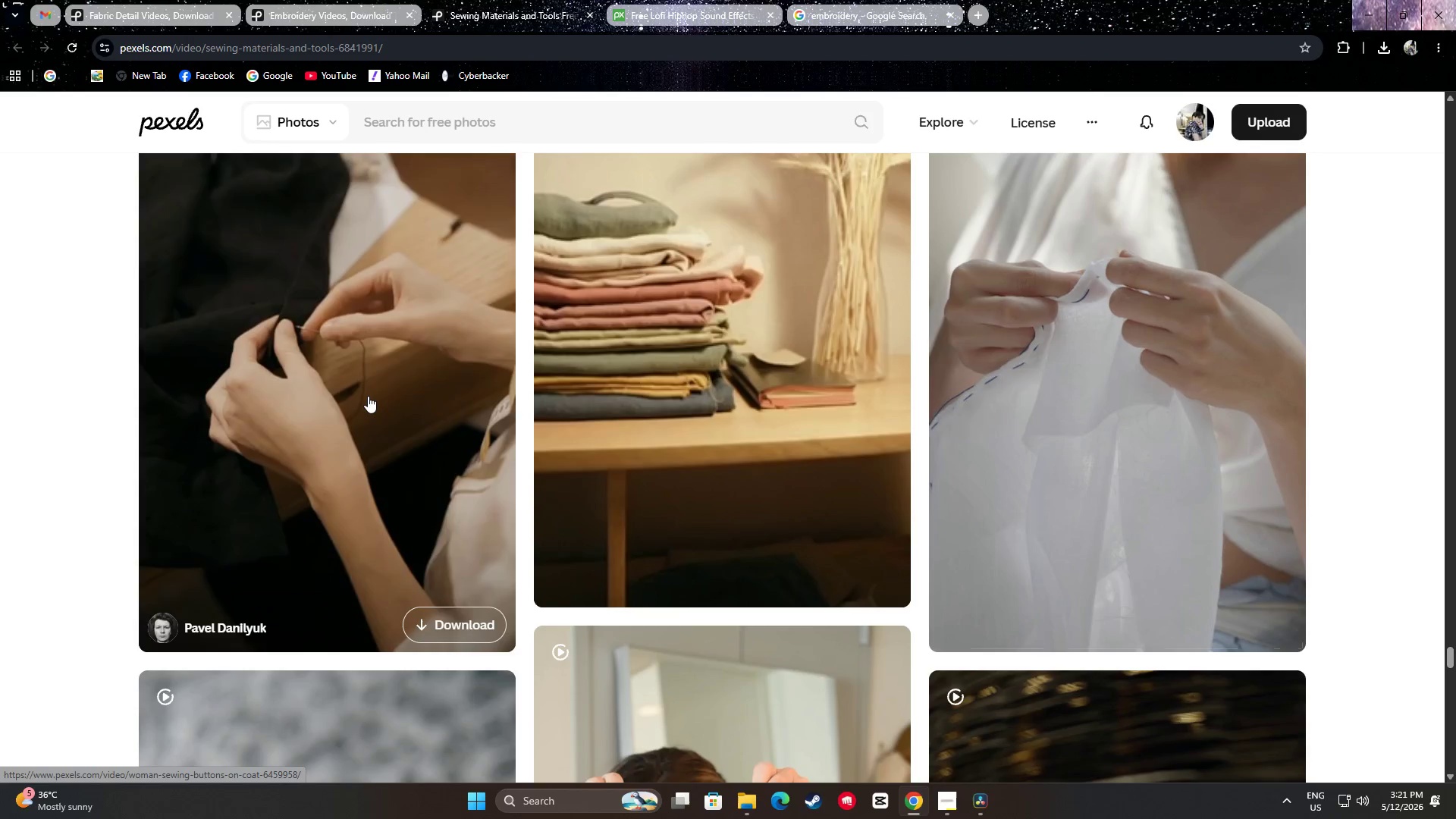 
right_click([221, 626])
 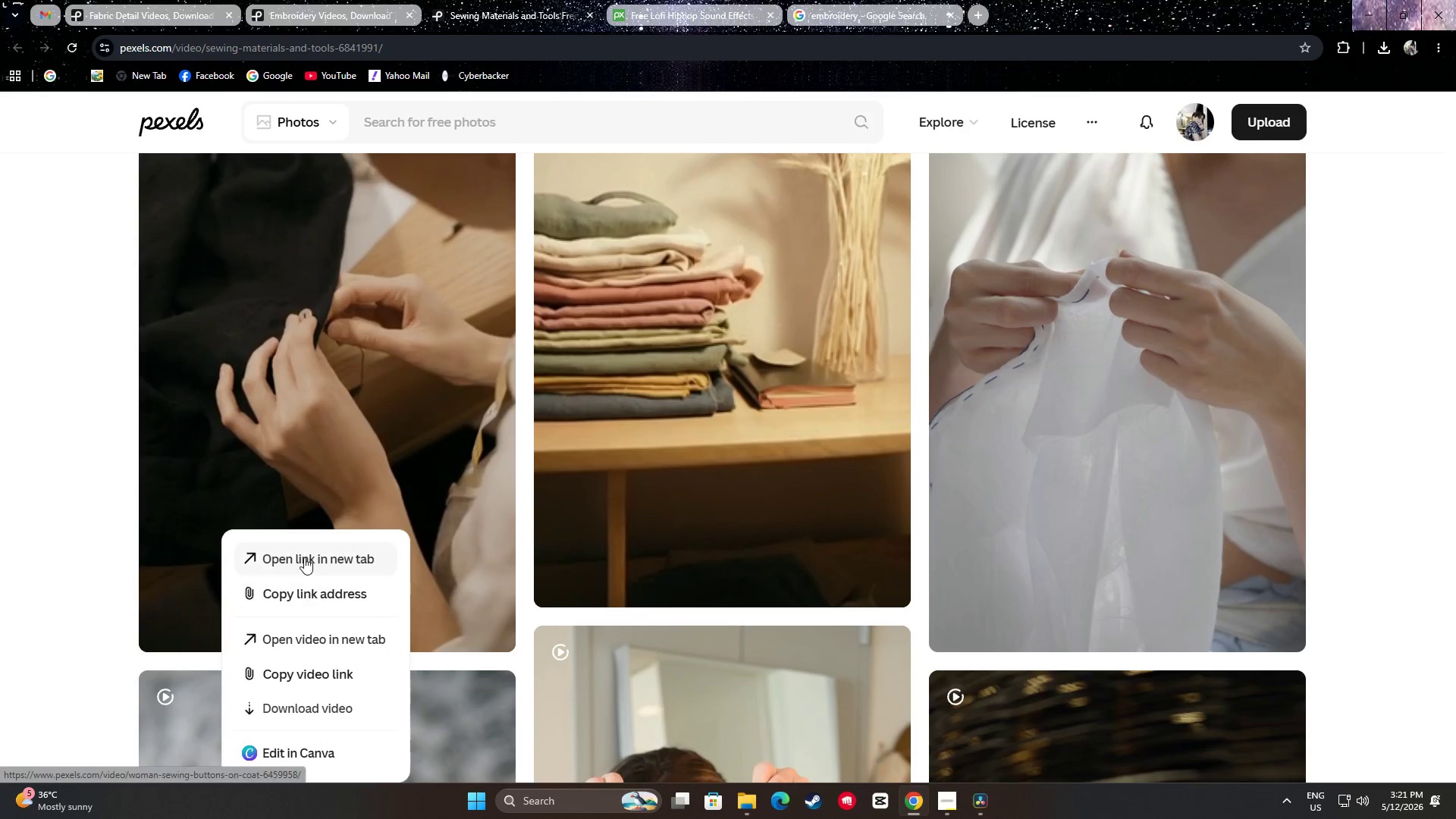 
scroll: coordinate [369, 400], scroll_direction: up, amount: 2.0
 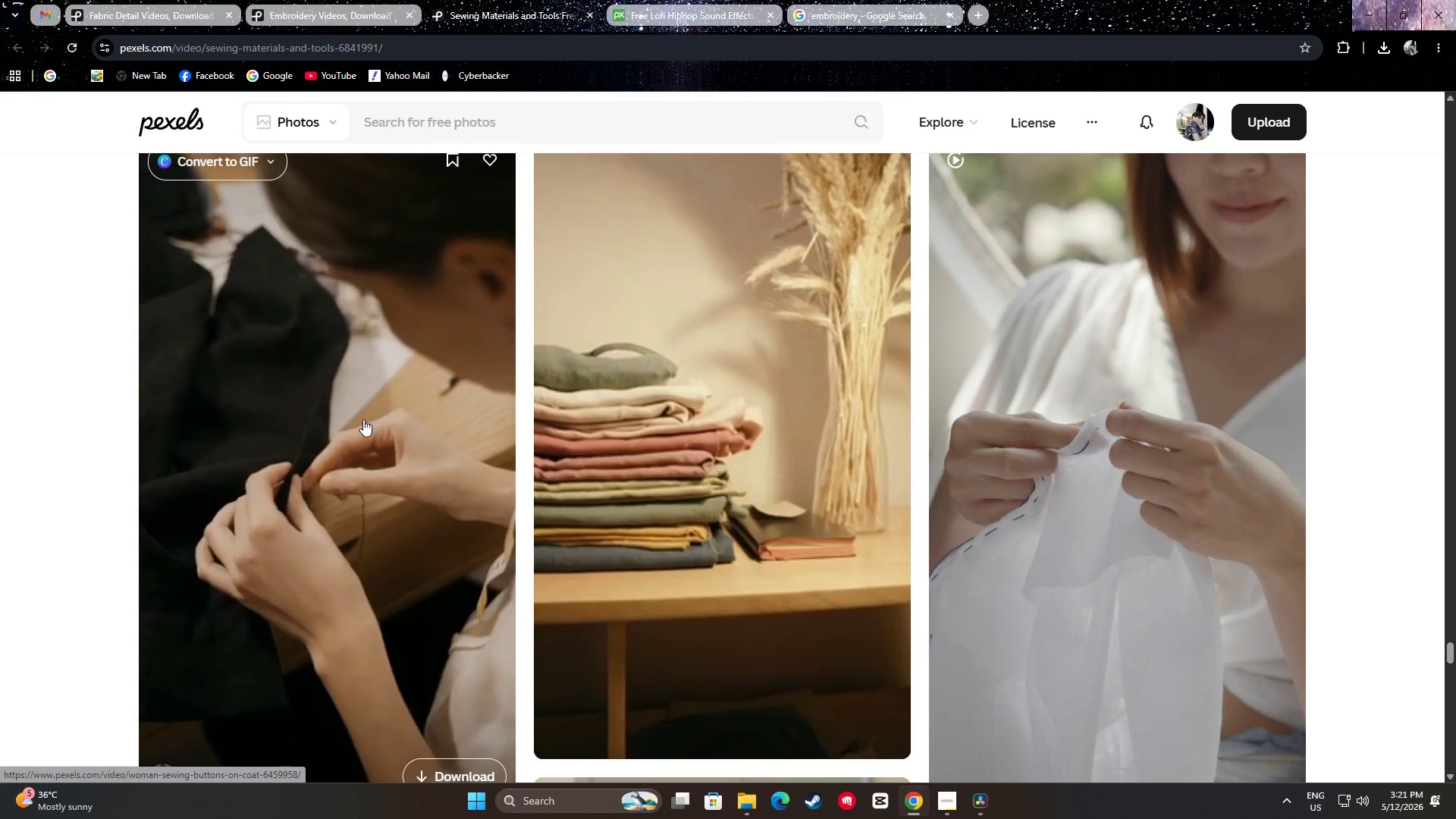 
left_click([305, 558])
 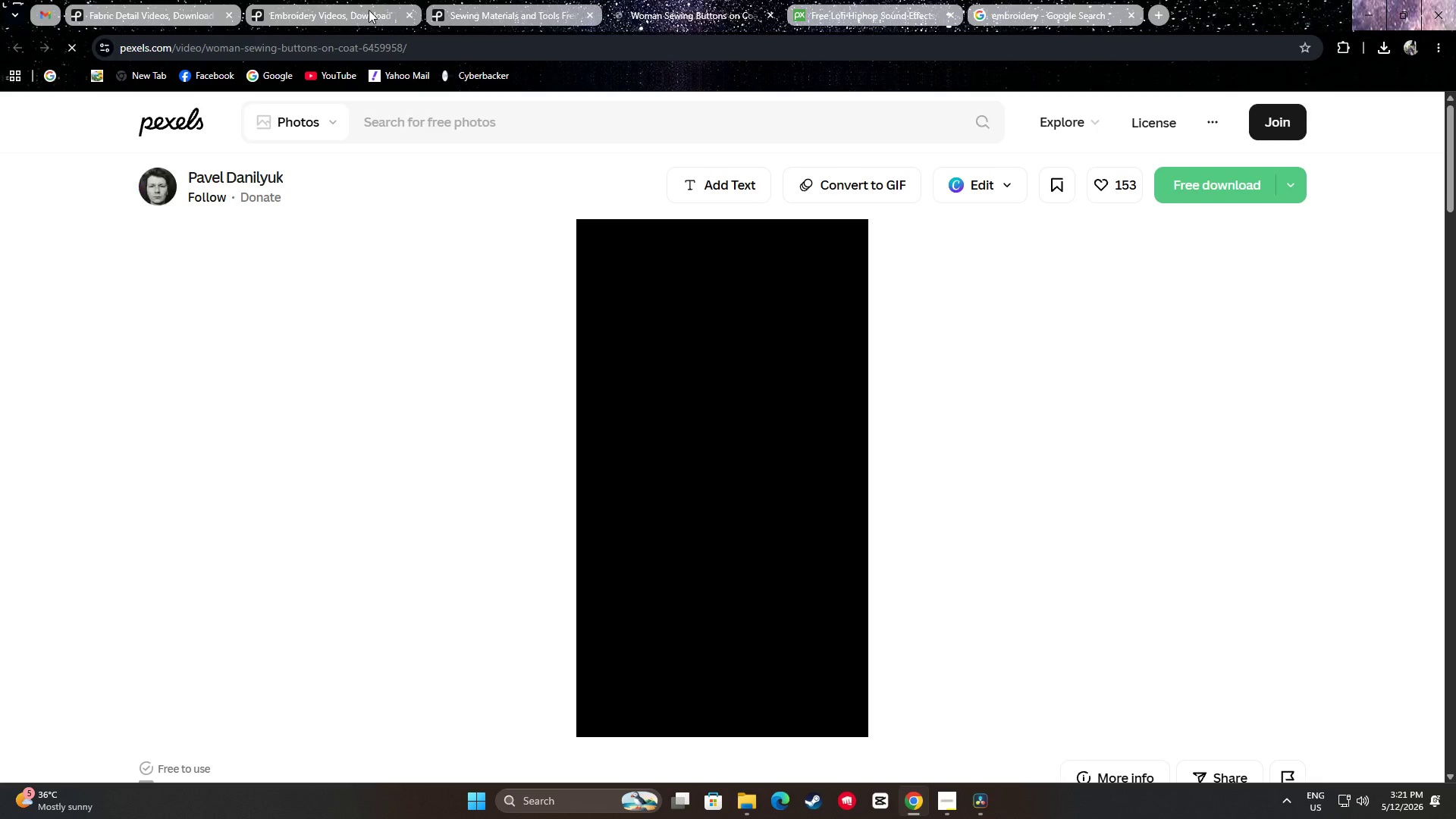 
scroll: coordinate [363, 410], scroll_direction: down, amount: 2.0
 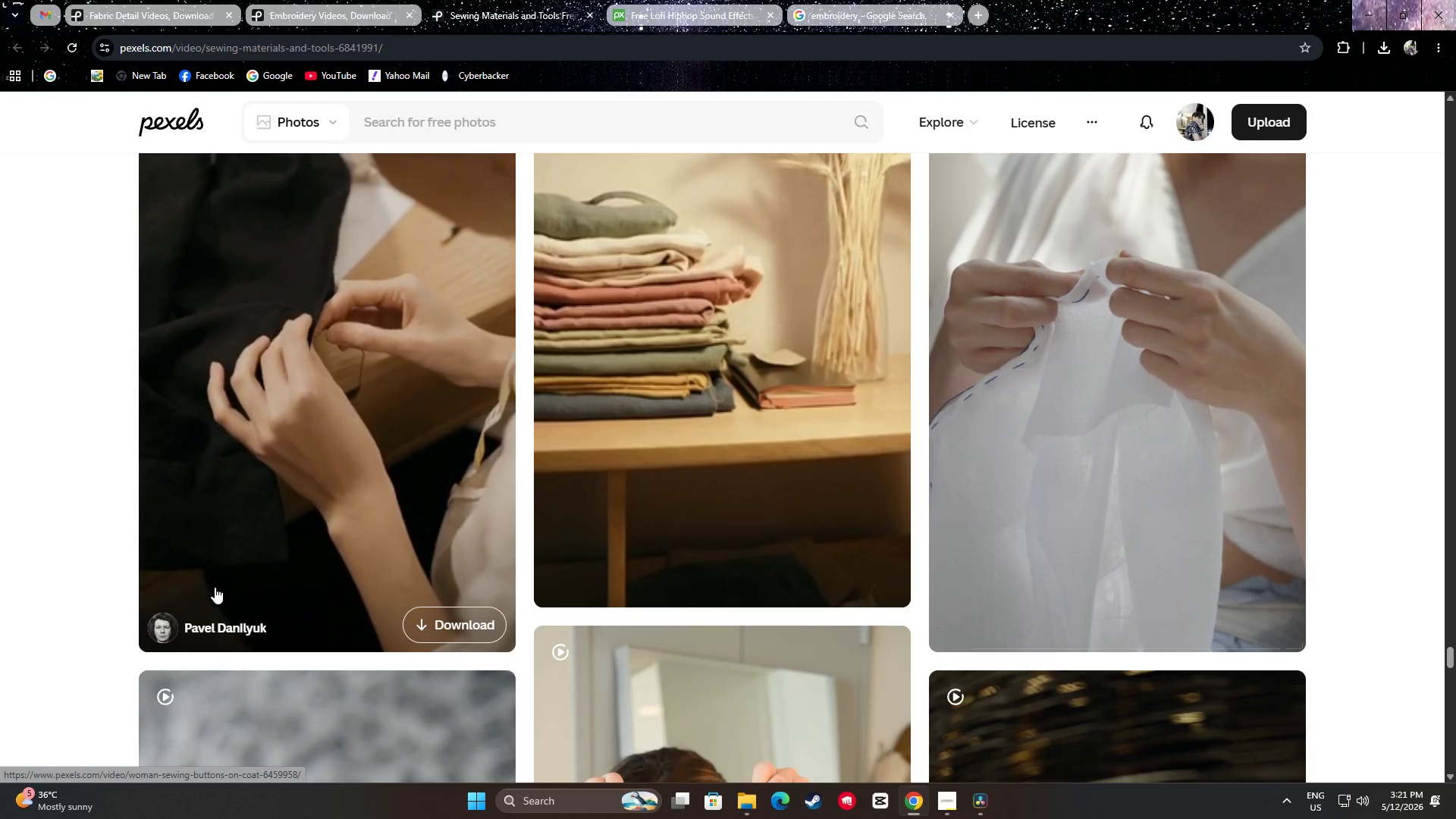 
left_click([705, 0])
 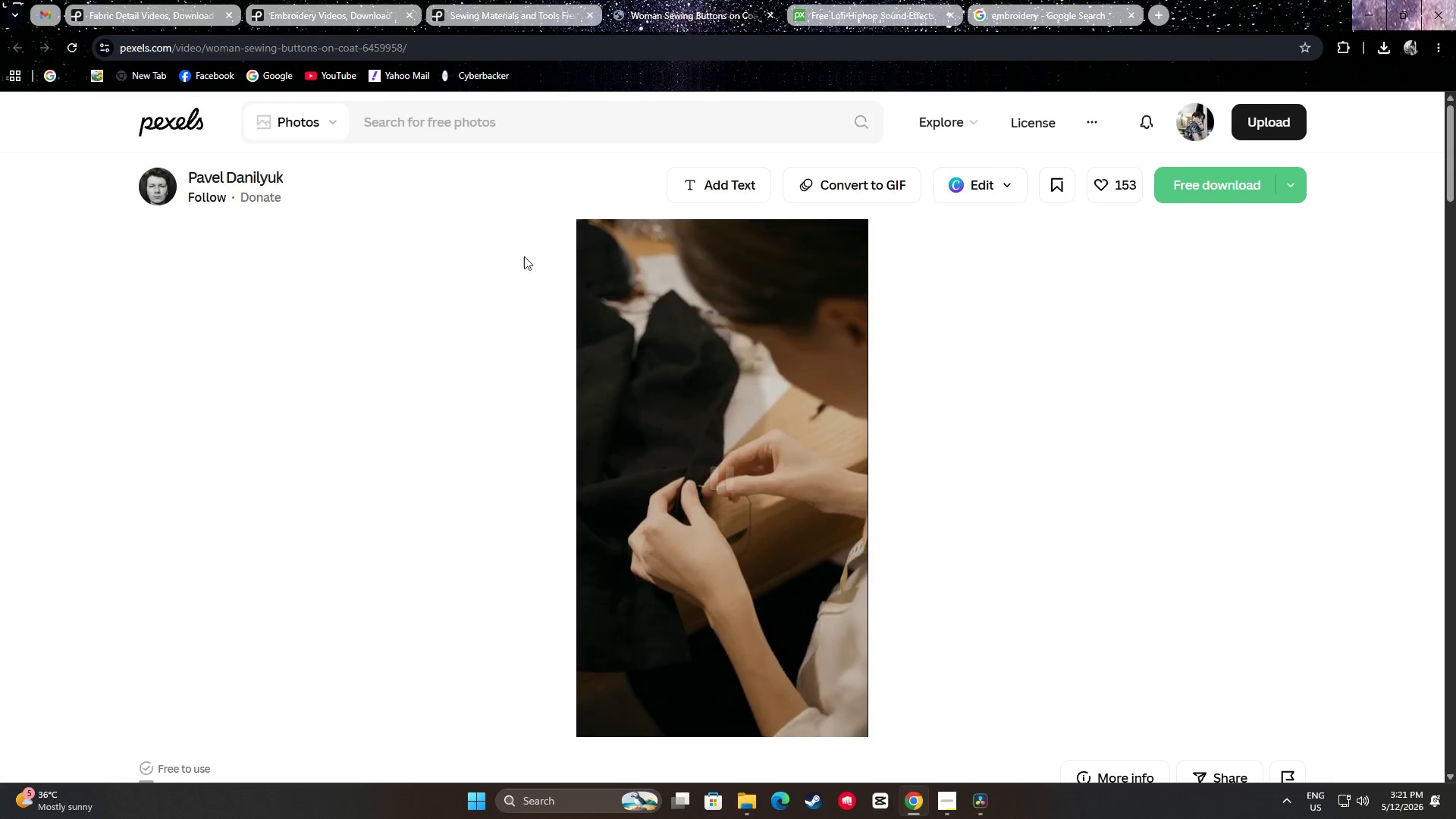 
scroll: coordinate [30, 494], scroll_direction: down, amount: 28.0
 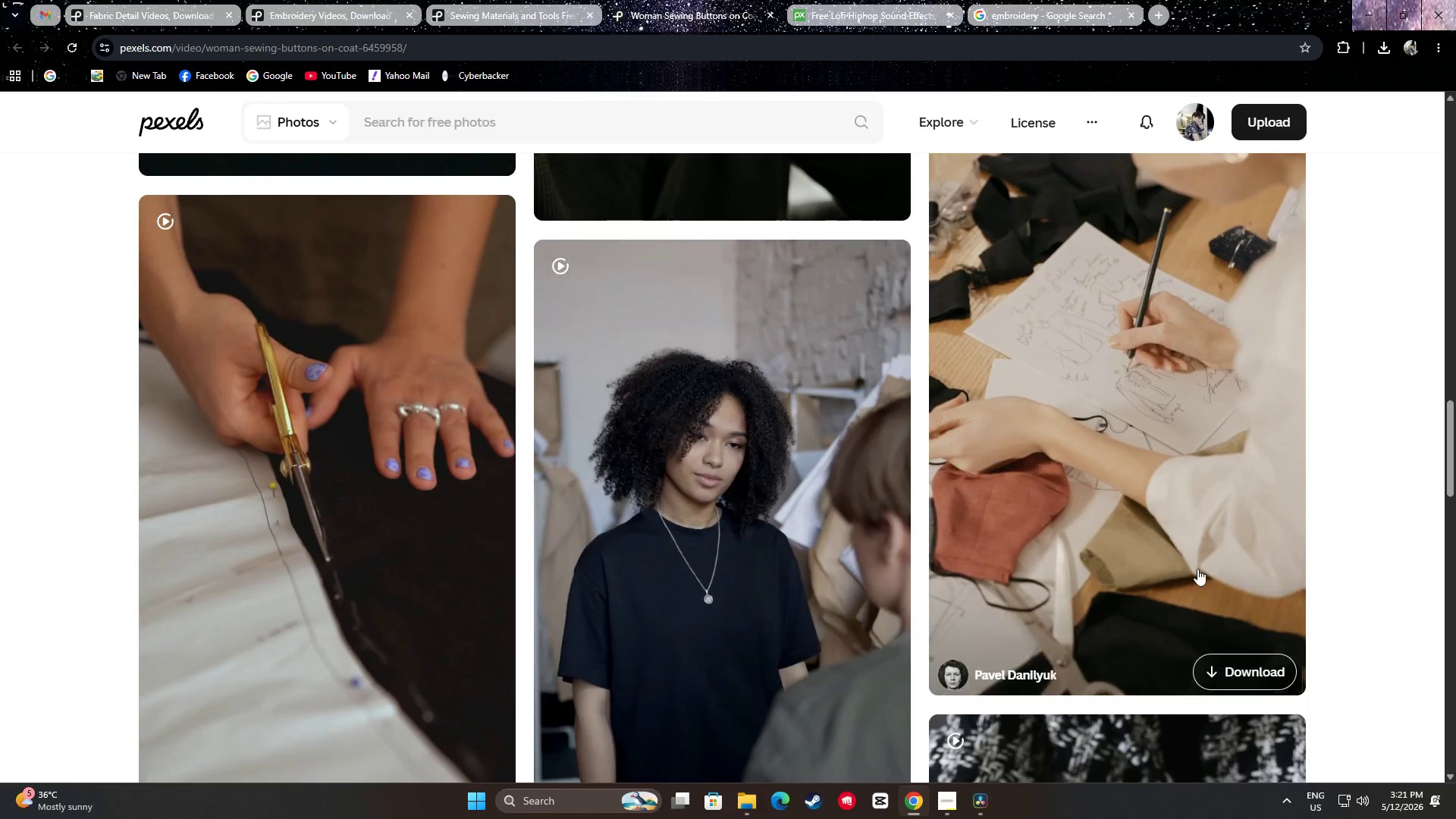 
scroll: coordinate [1221, 566], scroll_direction: up, amount: 1.0
 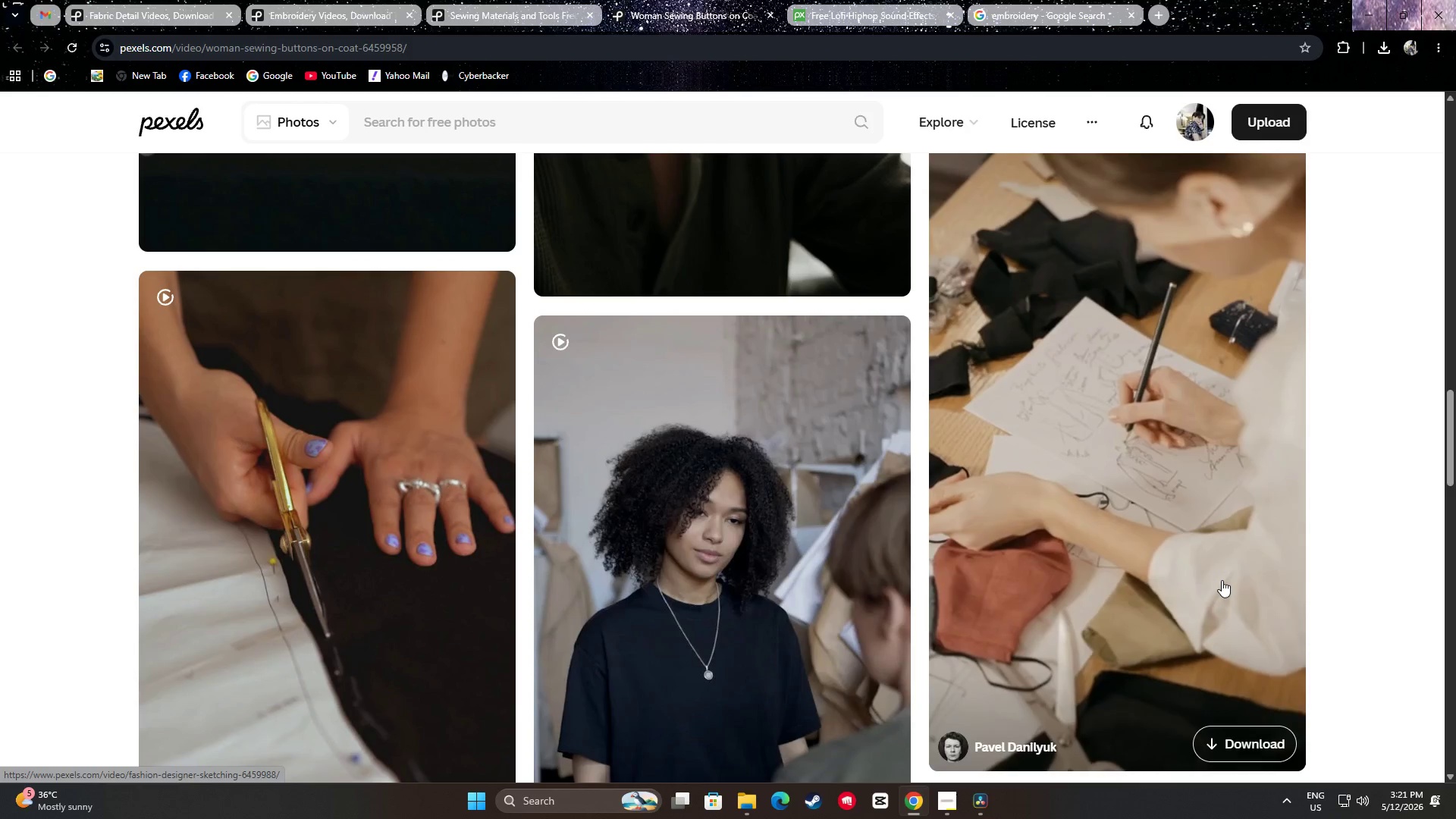 
scroll: coordinate [1420, 533], scroll_direction: down, amount: 47.0
 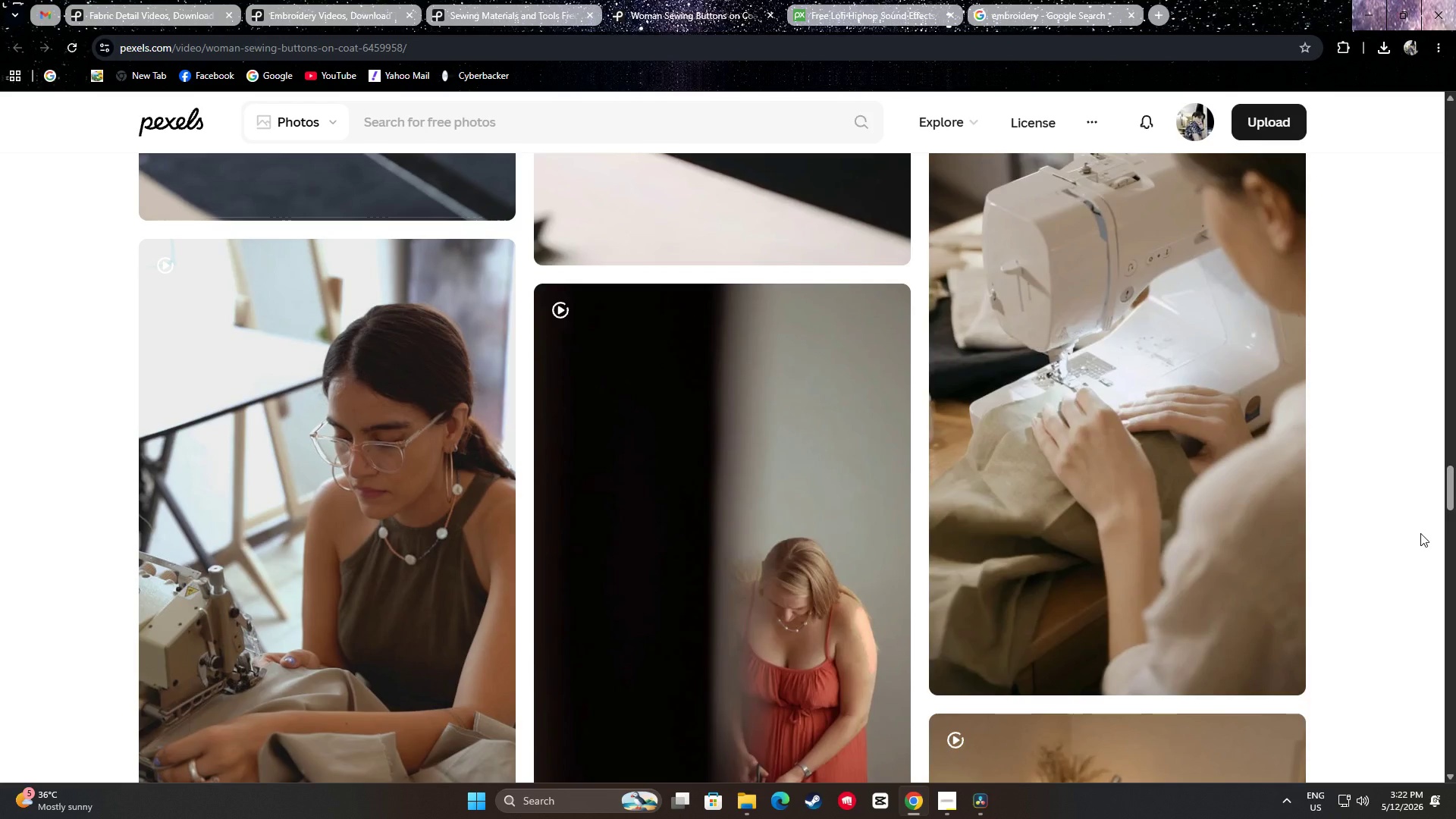 
scroll: coordinate [1419, 538], scroll_direction: down, amount: 25.0
 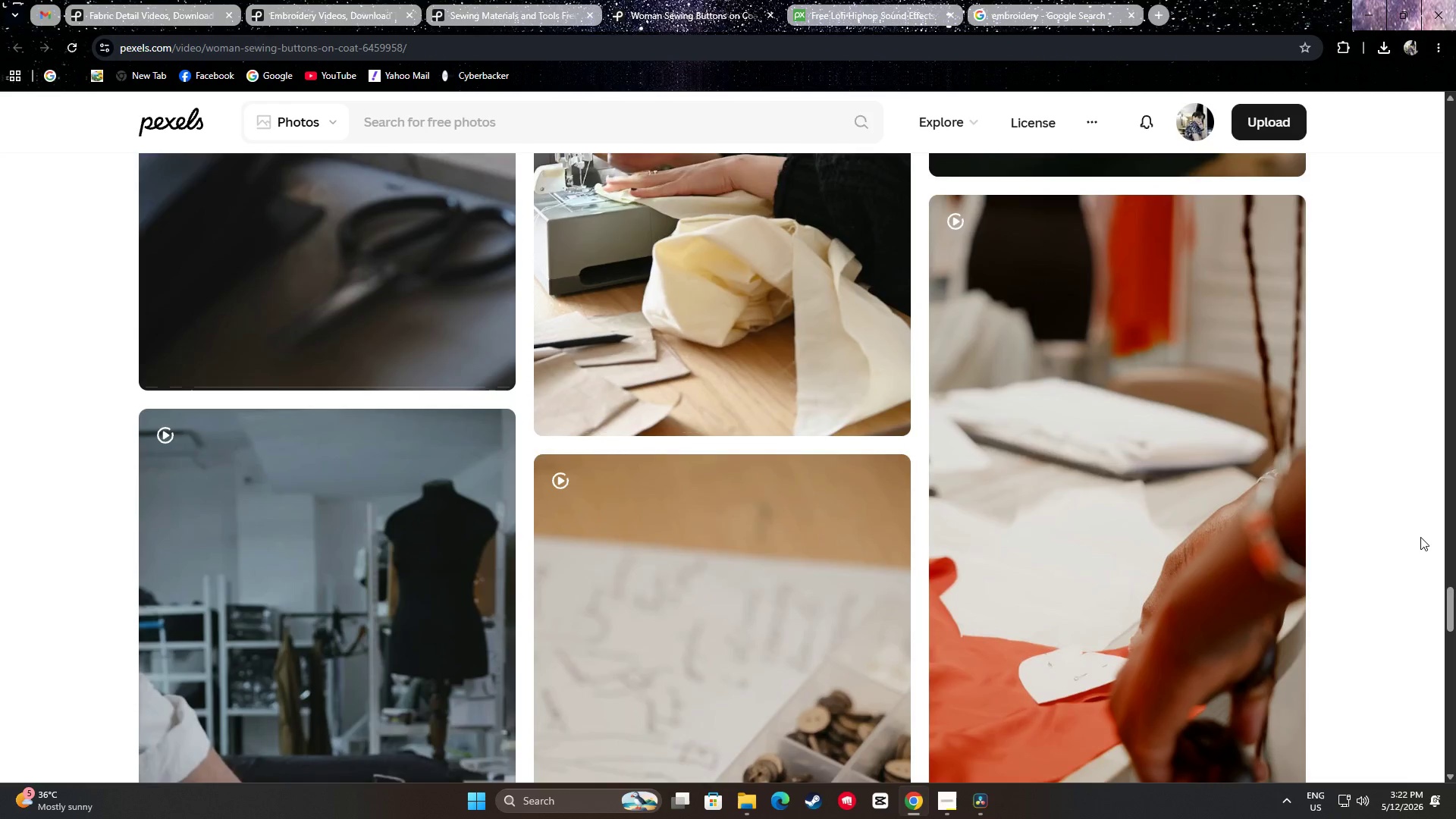 
scroll: coordinate [1439, 512], scroll_direction: down, amount: 46.0
 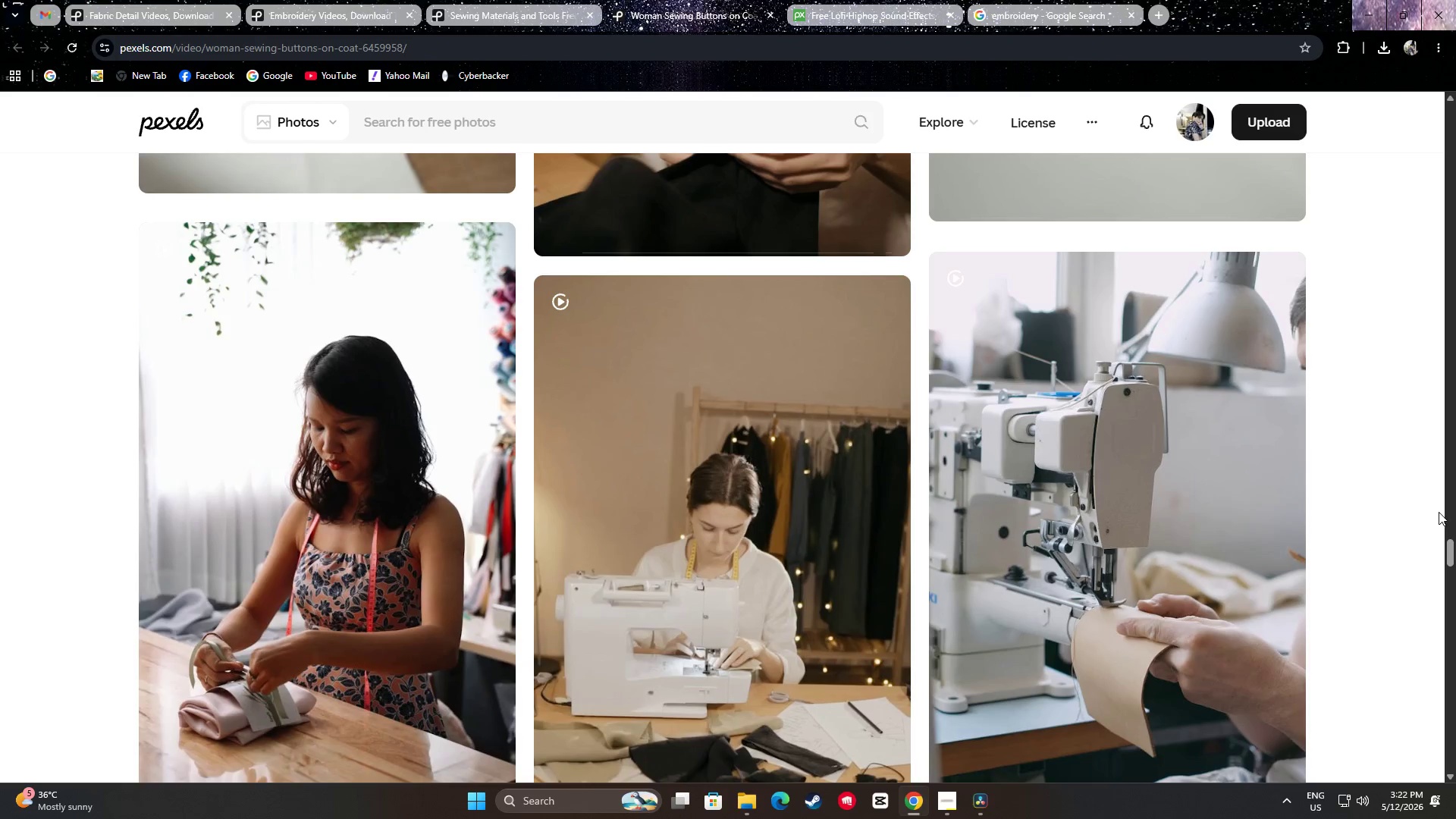 
scroll: coordinate [1439, 501], scroll_direction: up, amount: 4.0
 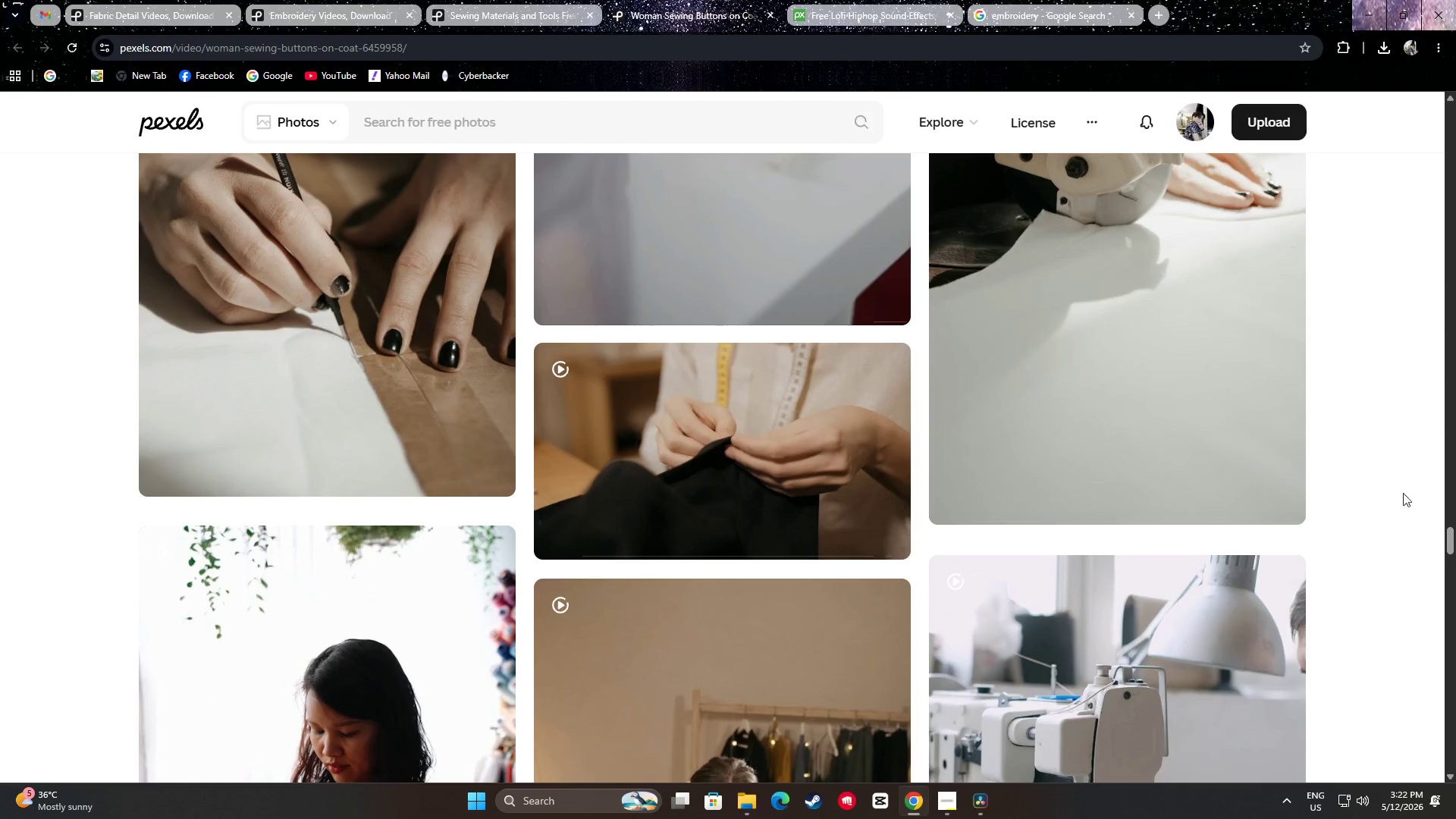 
scroll: coordinate [1383, 512], scroll_direction: down, amount: 30.0
 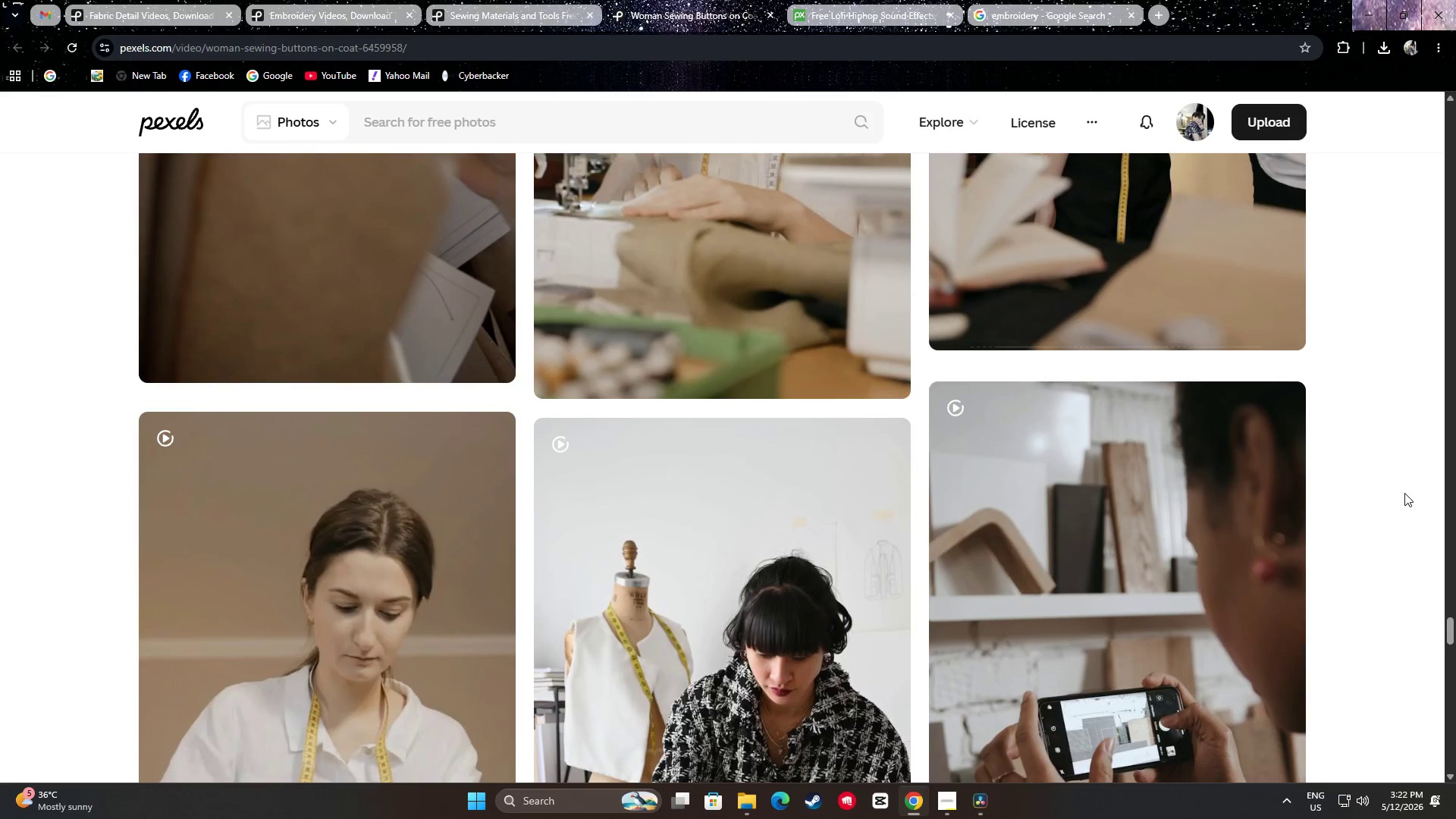 
scroll: coordinate [1272, 612], scroll_direction: up, amount: 6.0
 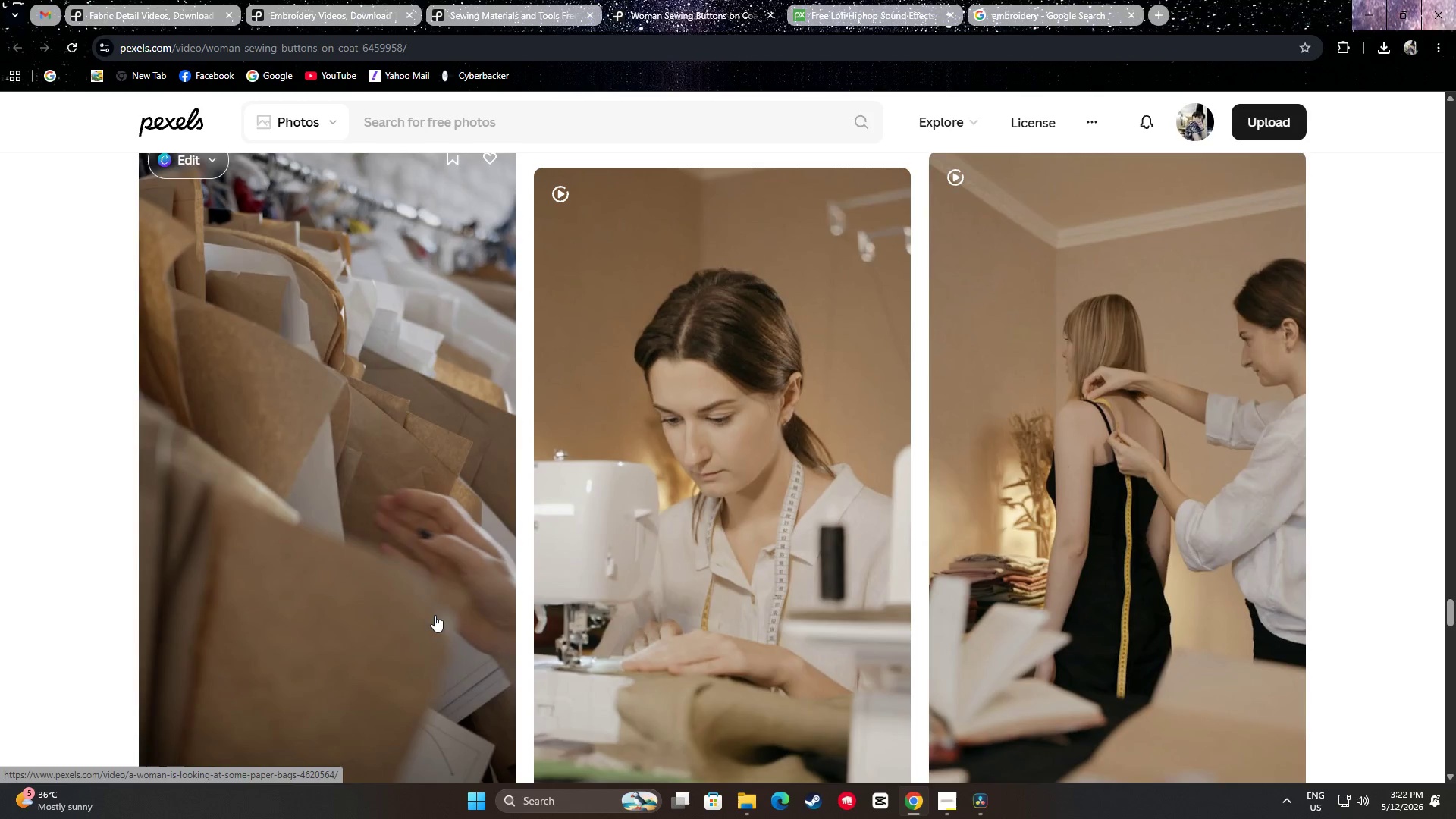 
scroll: coordinate [403, 418], scroll_direction: down, amount: 45.0
 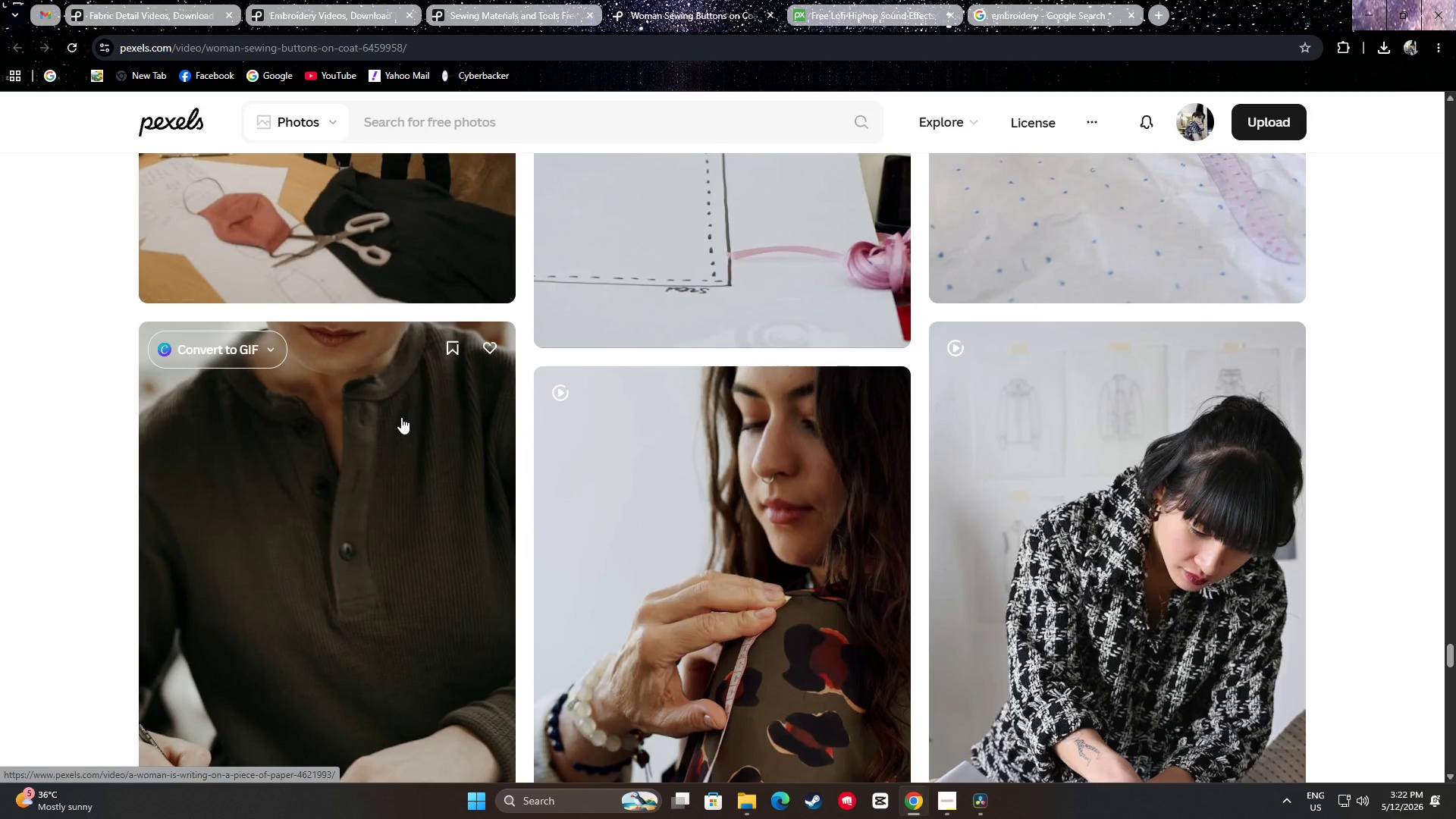 
scroll: coordinate [739, 425], scroll_direction: down, amount: 49.0
 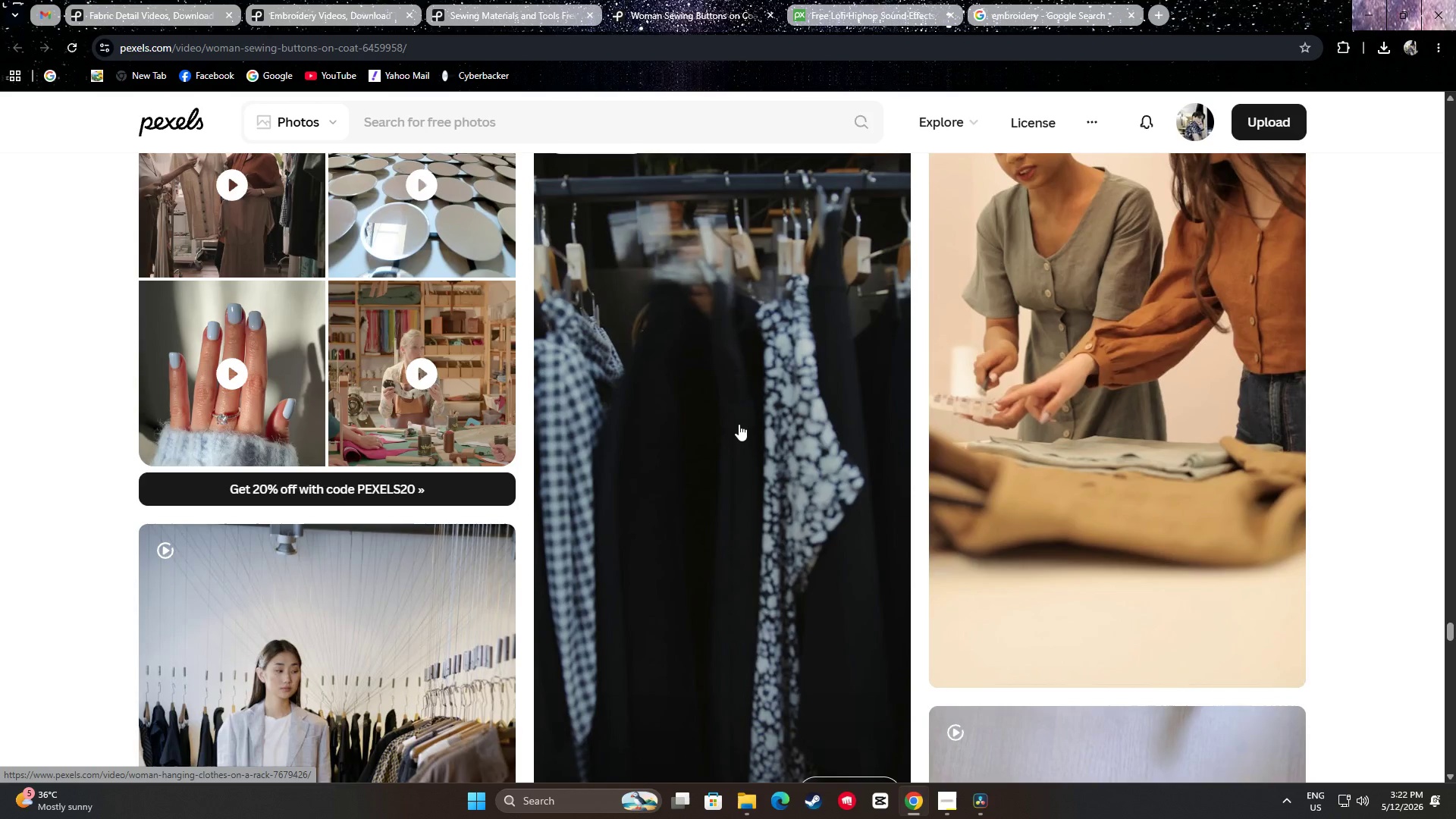 
scroll: coordinate [736, 432], scroll_direction: down, amount: 44.0
 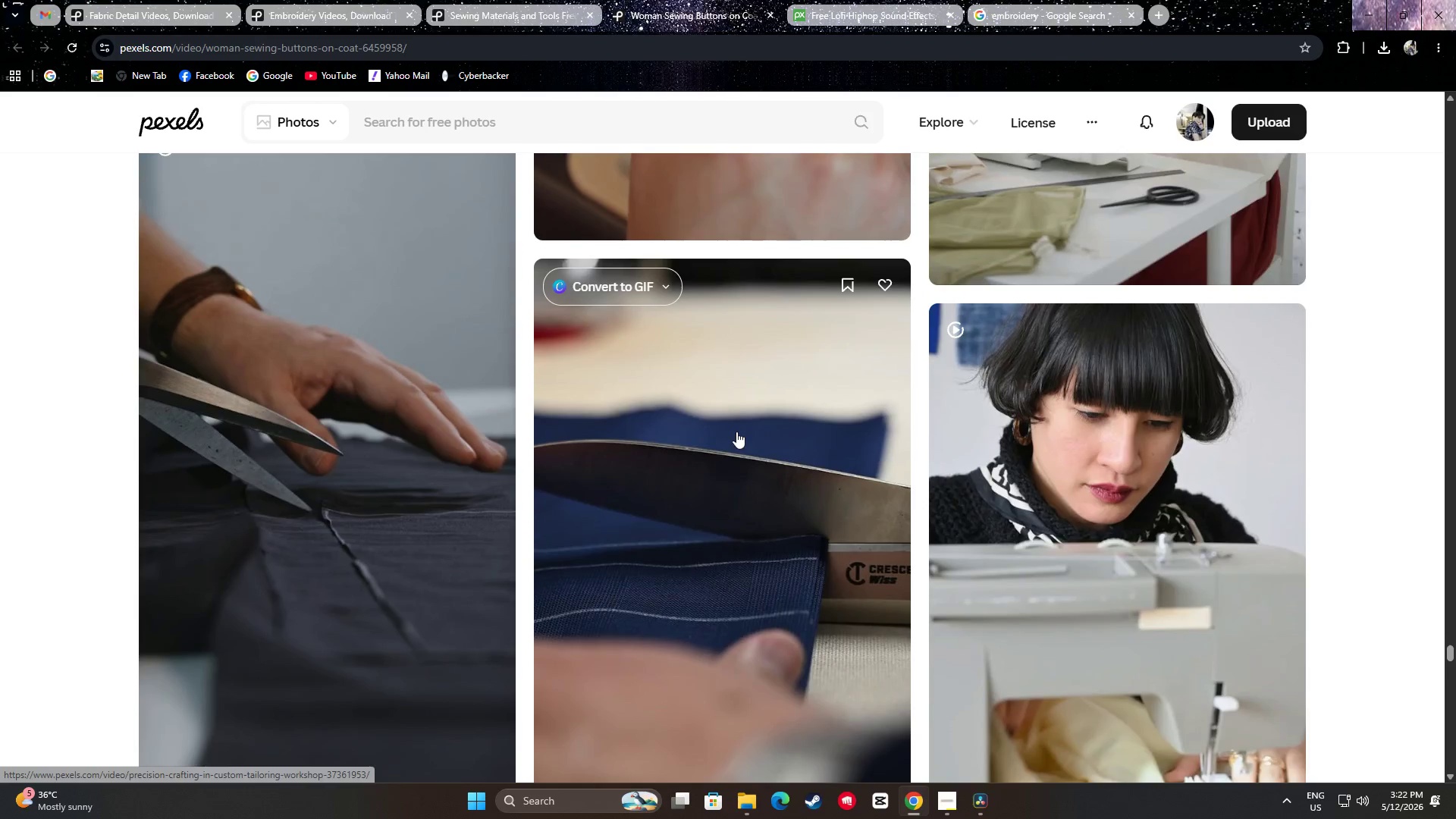 
scroll: coordinate [792, 430], scroll_direction: down, amount: 24.0
 